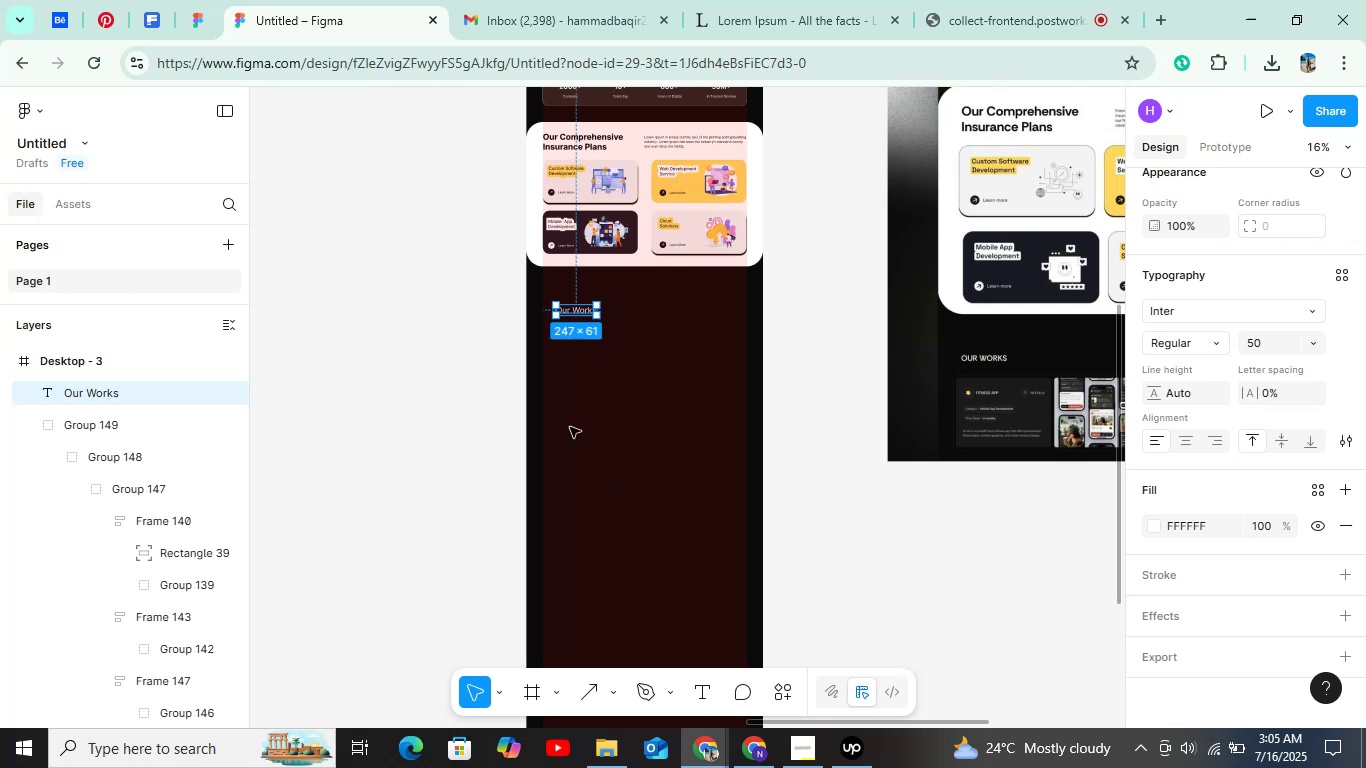 
hold_key(key=ControlLeft, duration=1.11)
scroll: coordinate [630, 261], scroll_direction: up, amount: 7.0
 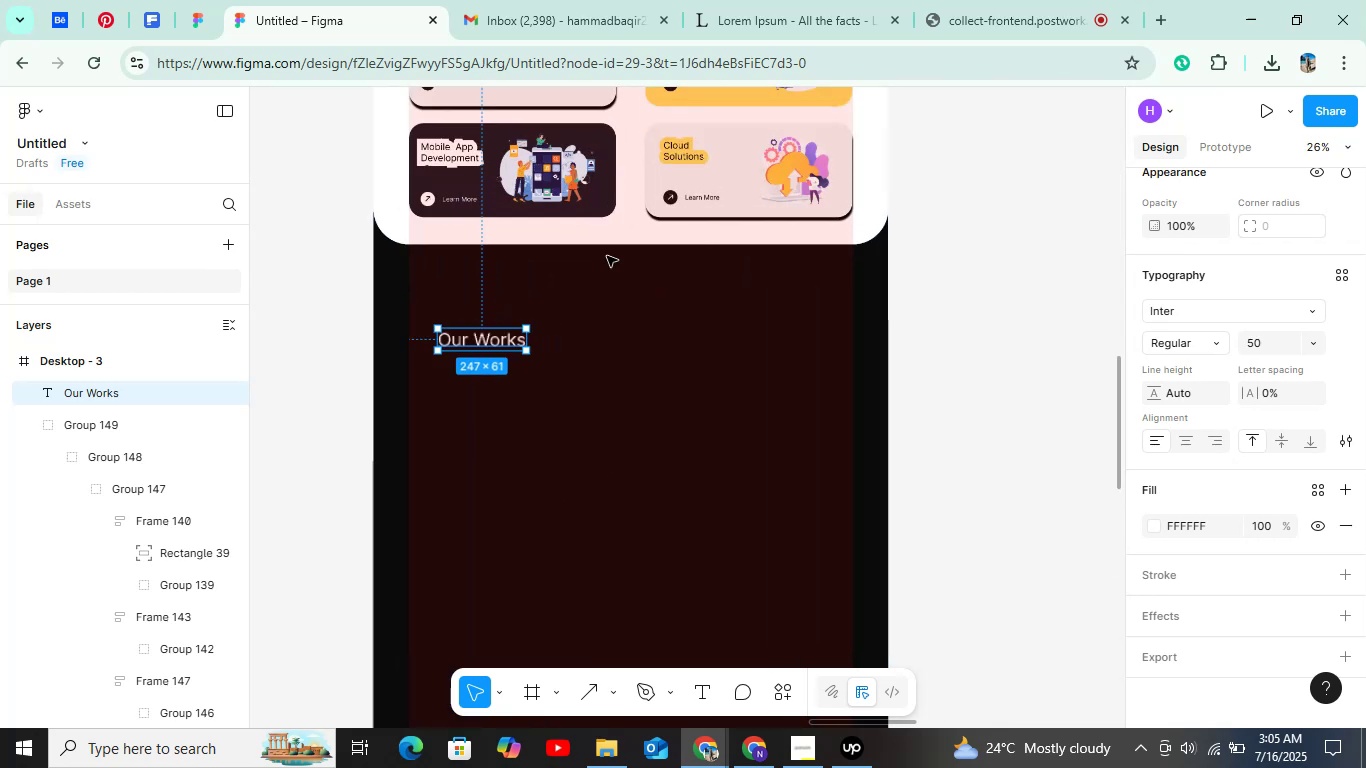 
key(Alt+Shift+ArrowLeft)
 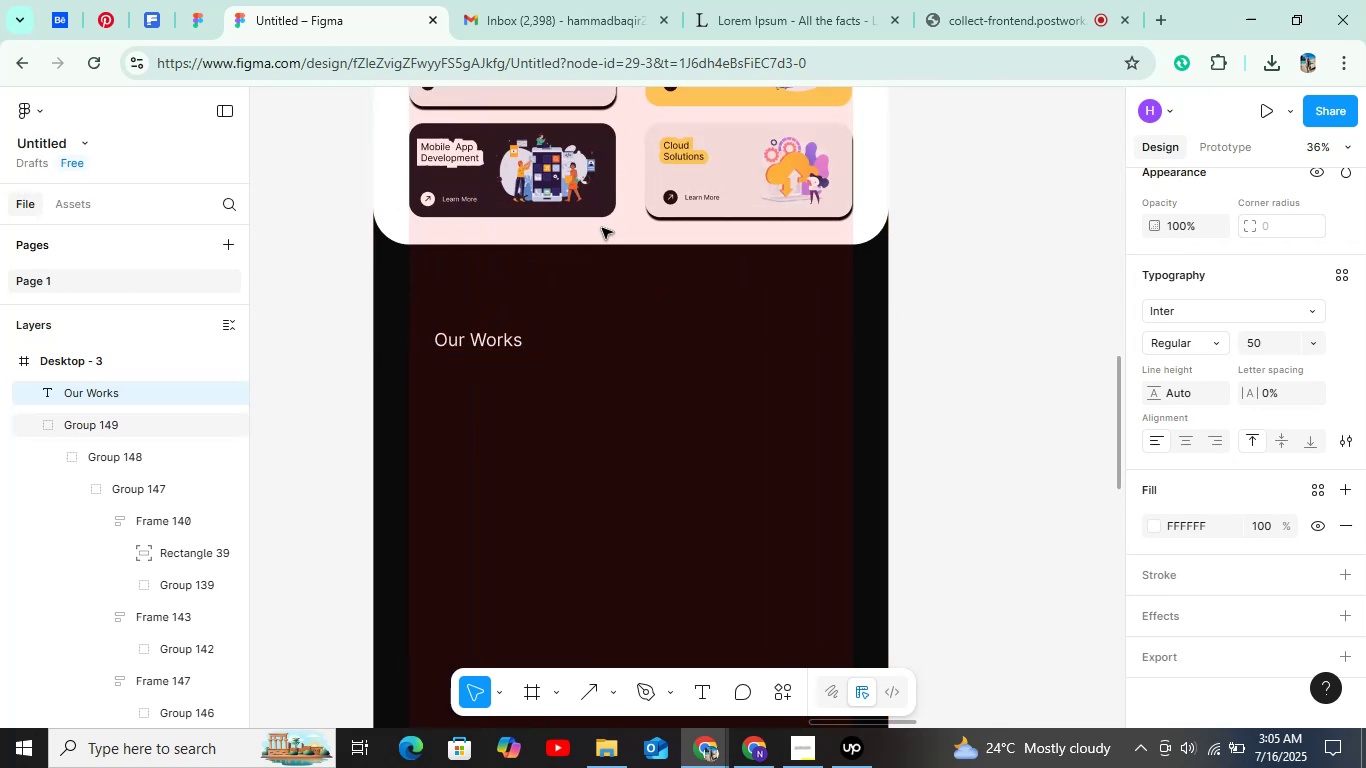 
key(Shift+ArrowLeft)
 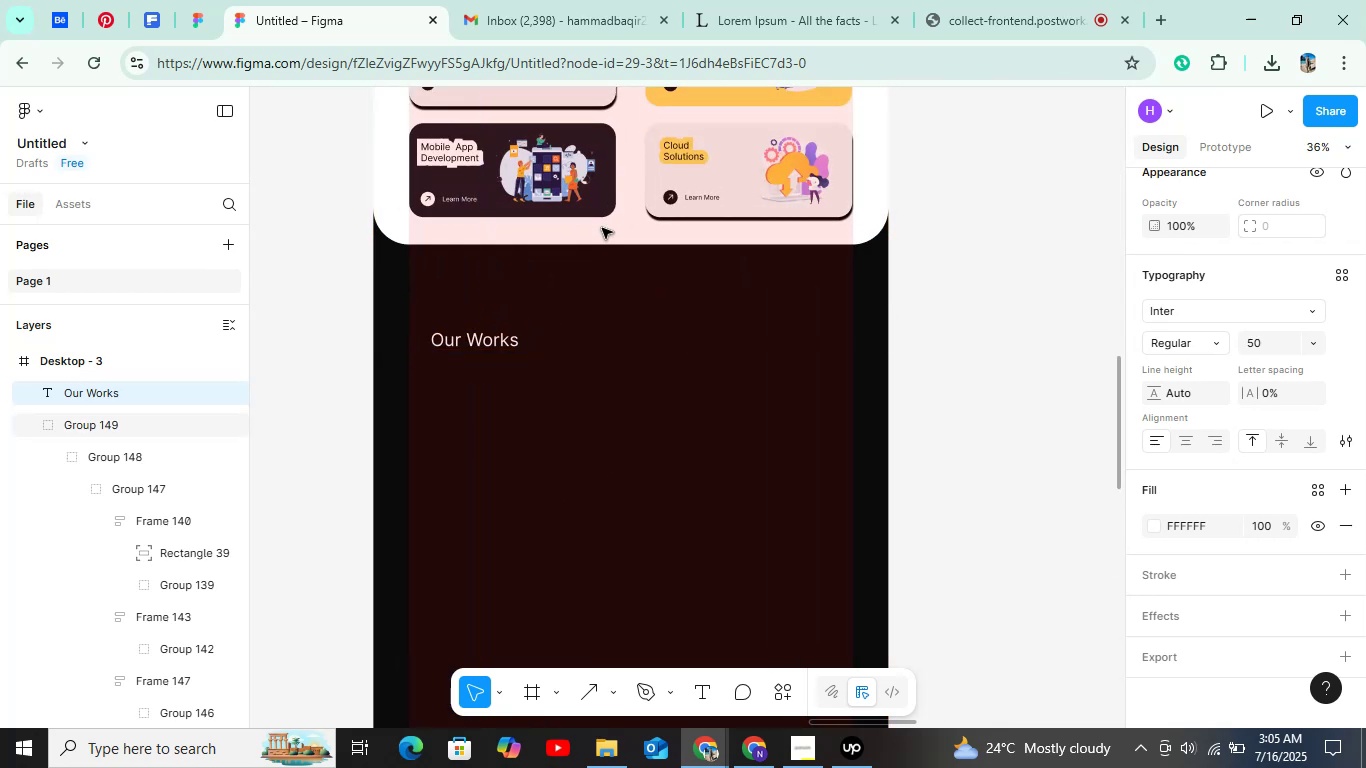 
key(Shift+ArrowLeft)
 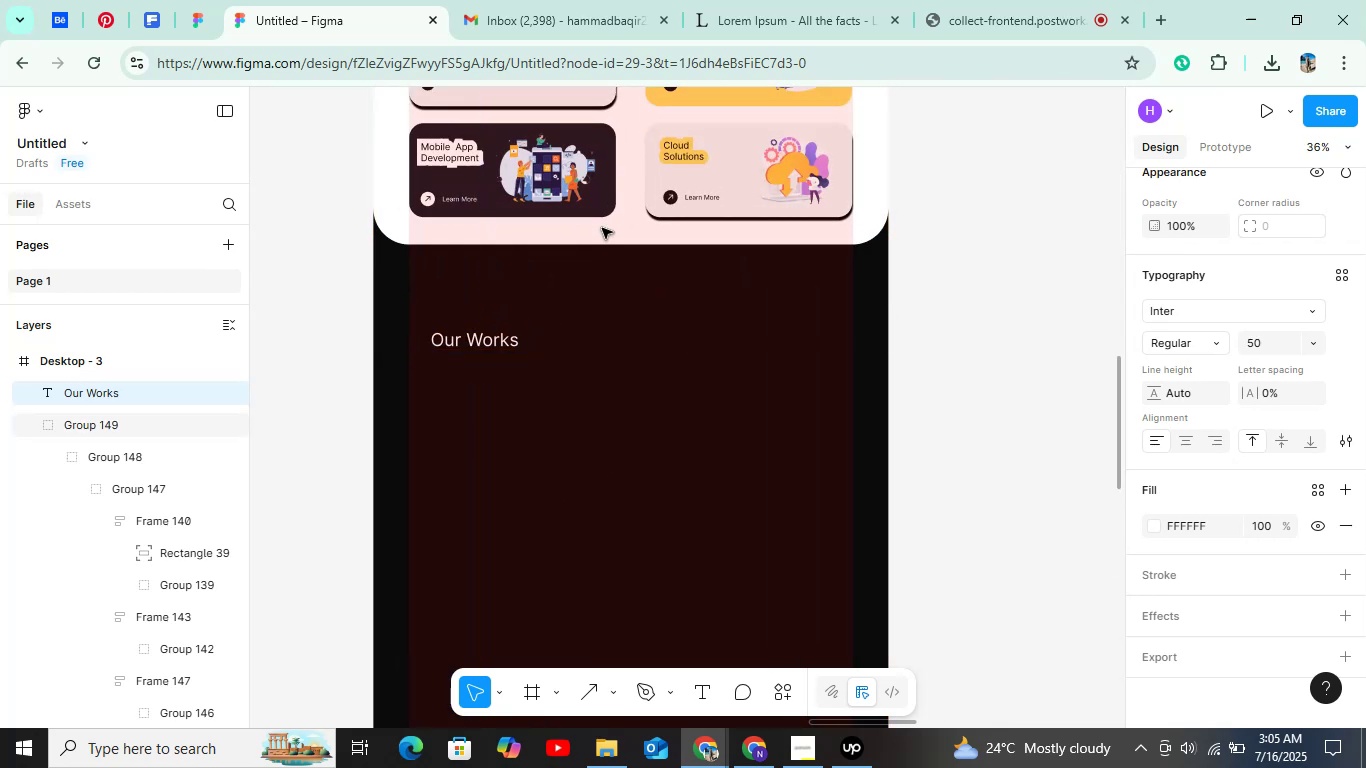 
key(Alt+Shift+ArrowLeft)
 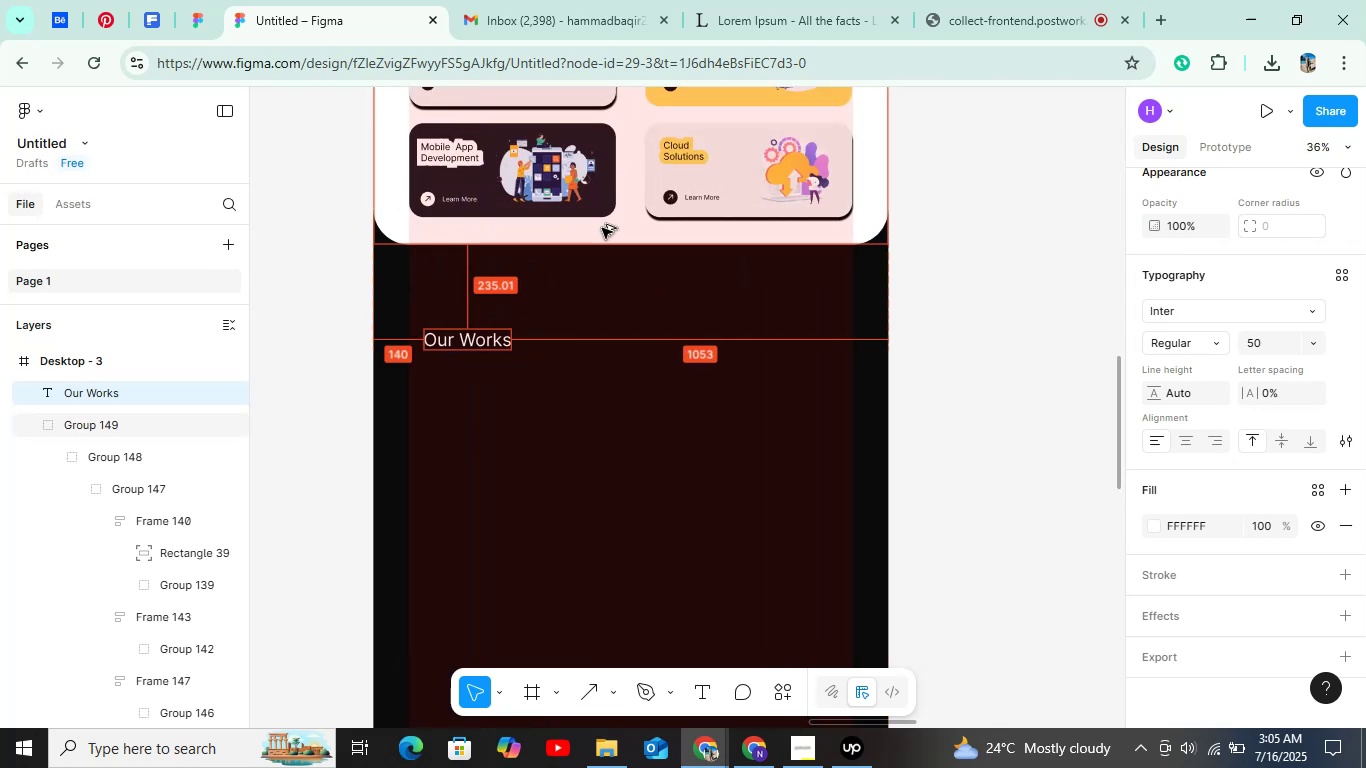 
key(Alt+ArrowLeft)
 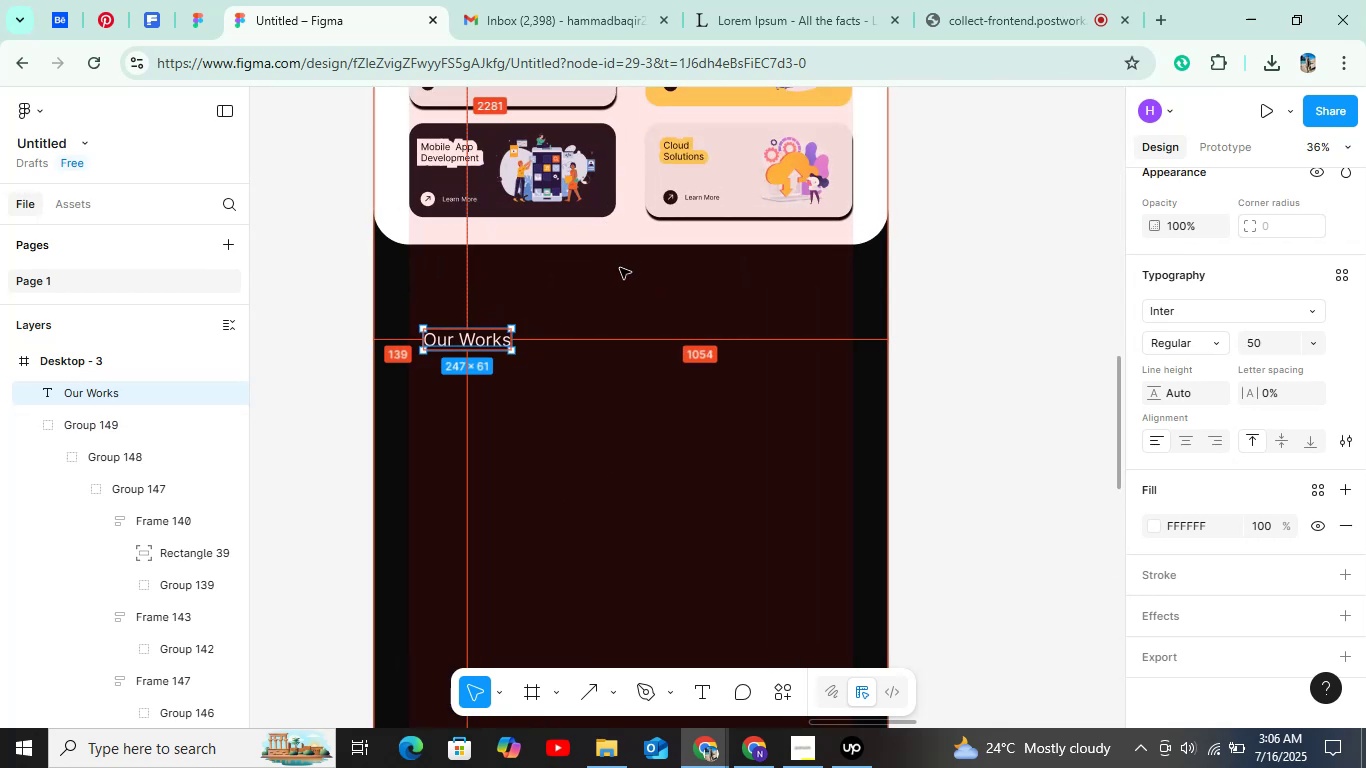 
key(Alt+Shift+ArrowLeft)
 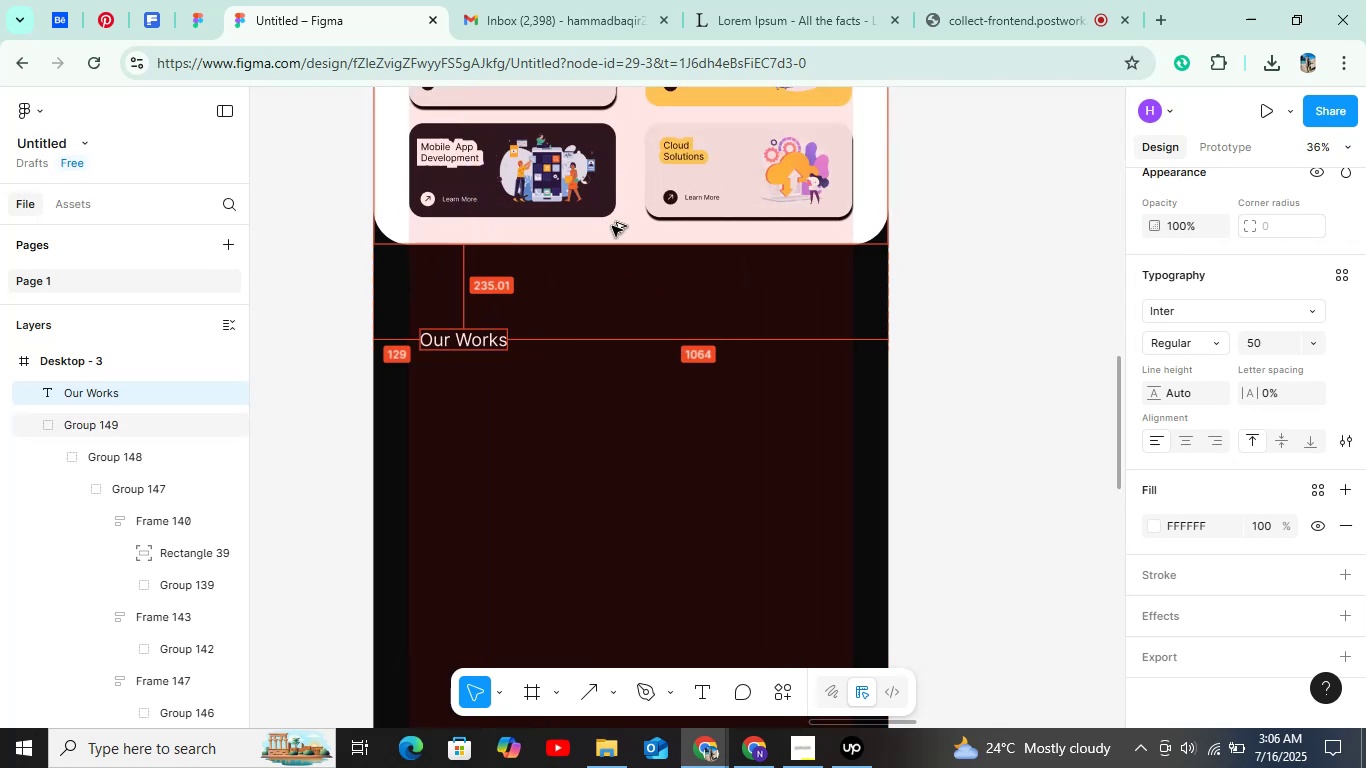 
key(Alt+Shift+ArrowLeft)
 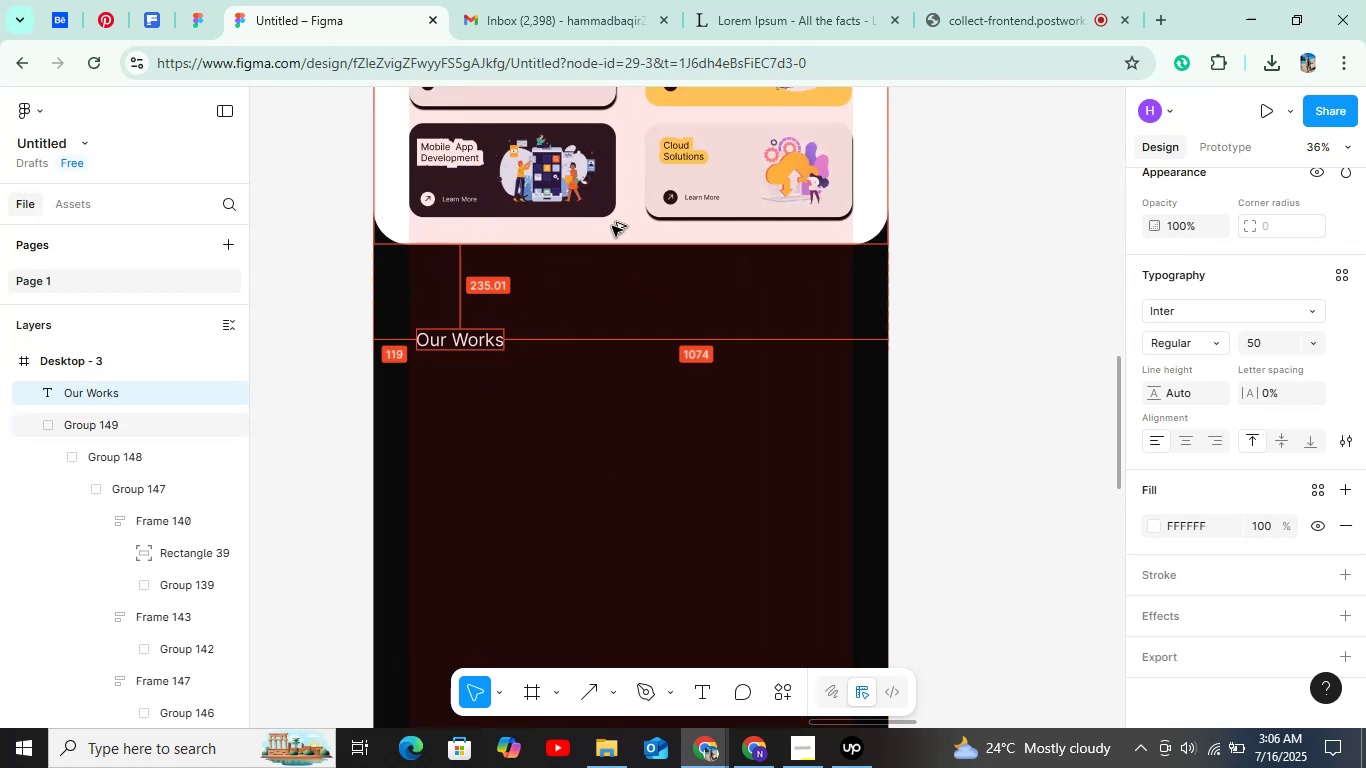 
key(Alt+Shift+ArrowLeft)
 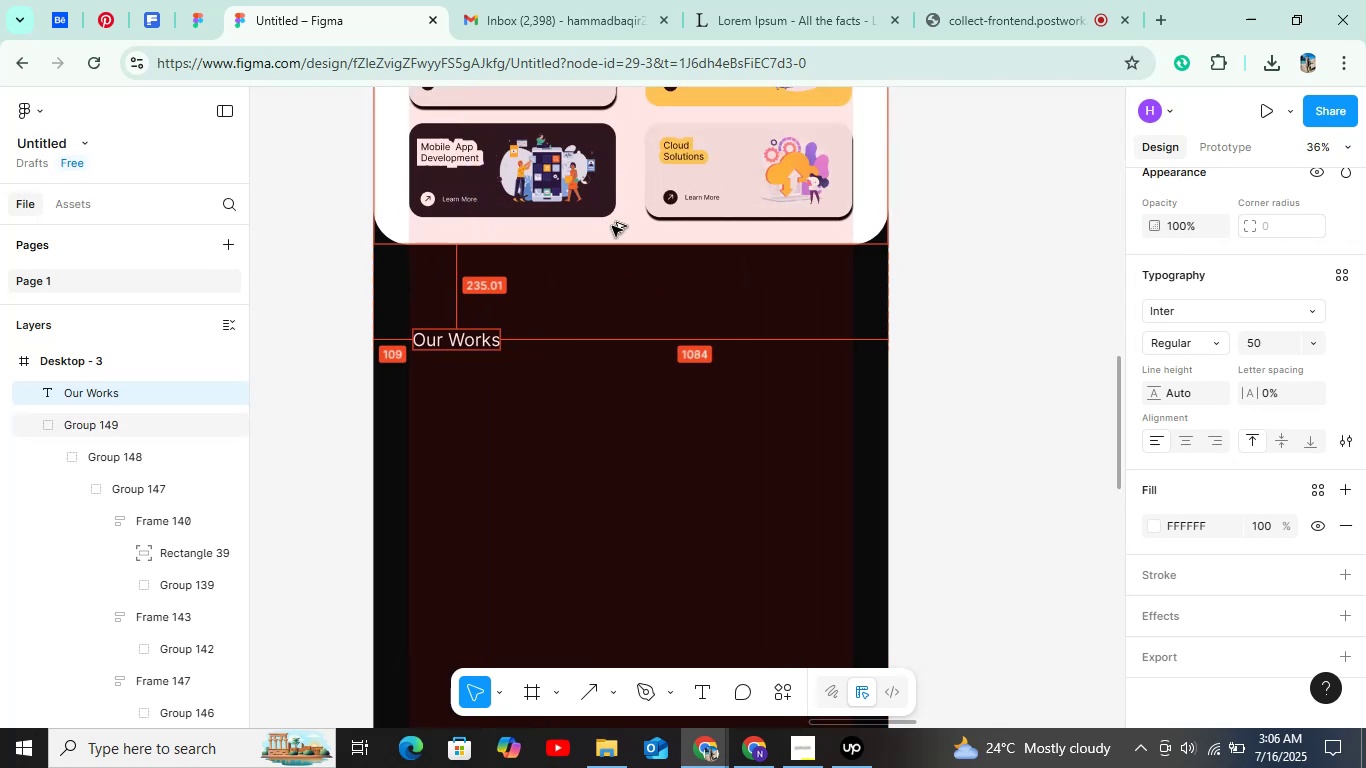 
key(Alt+Shift+ArrowLeft)
 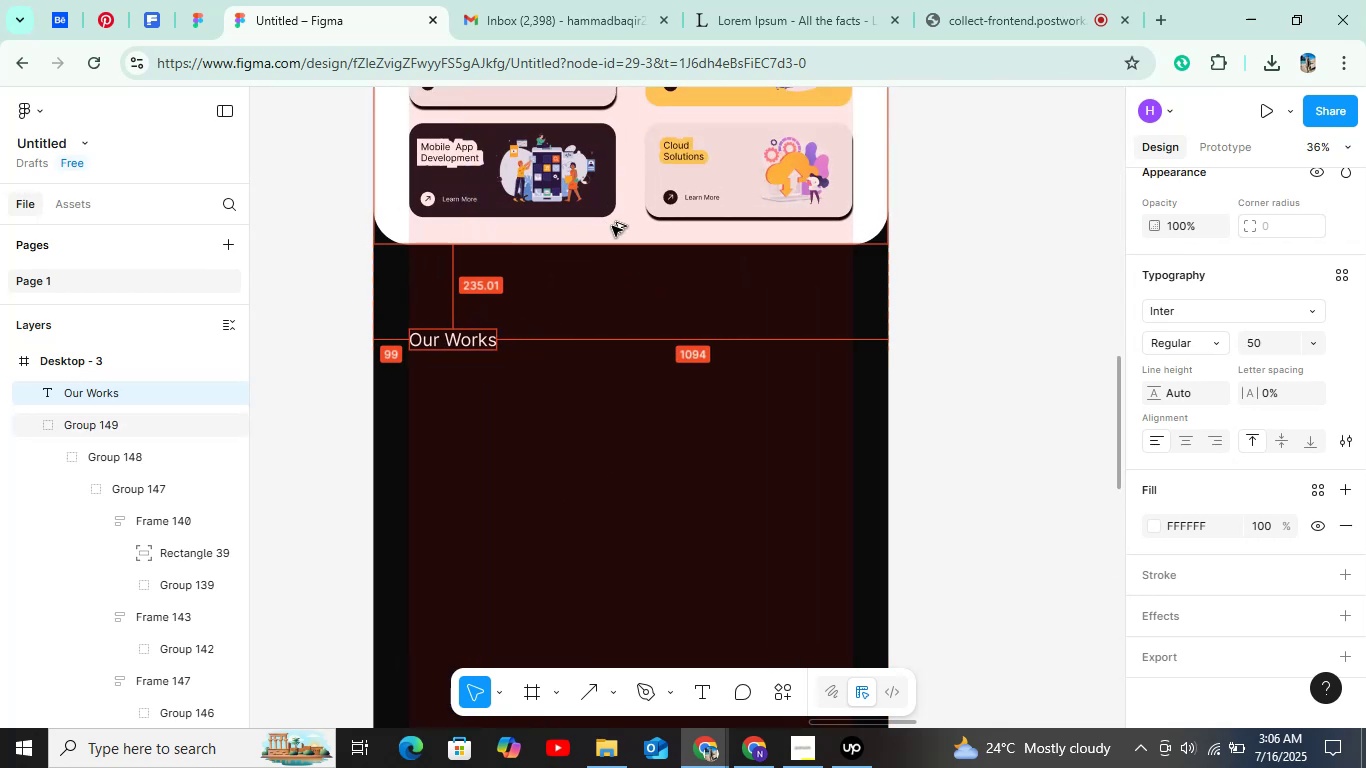 
key(Alt+ArrowRight)
 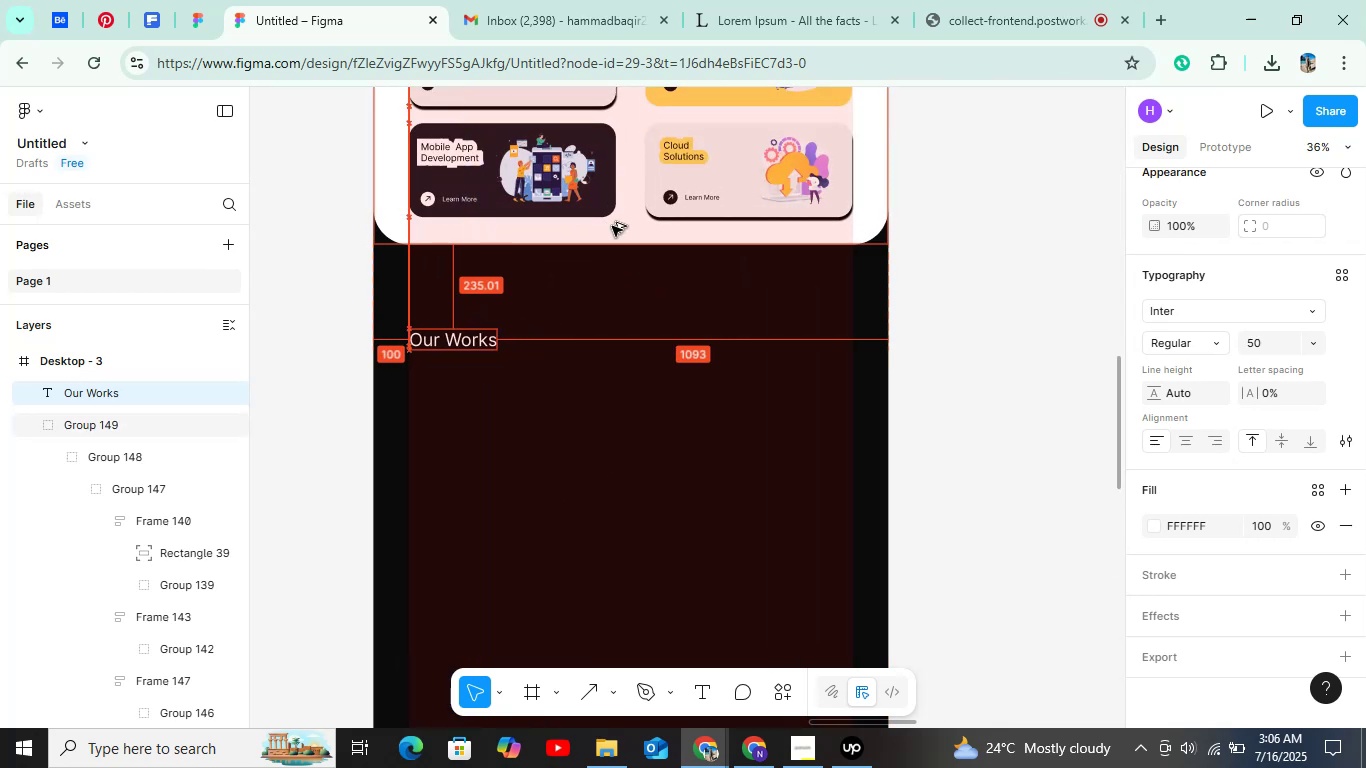 
key(Alt+Shift+ArrowUp)
 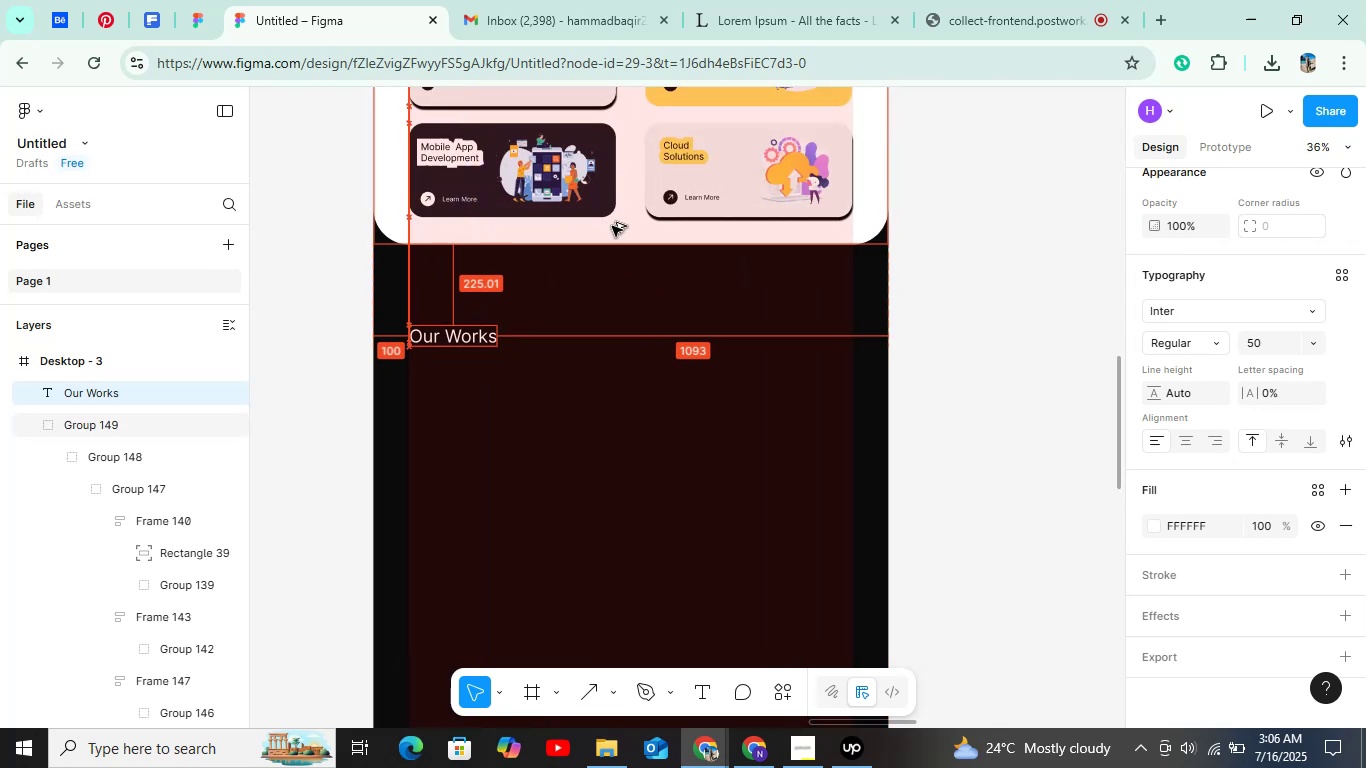 
key(Alt+Shift+ArrowUp)
 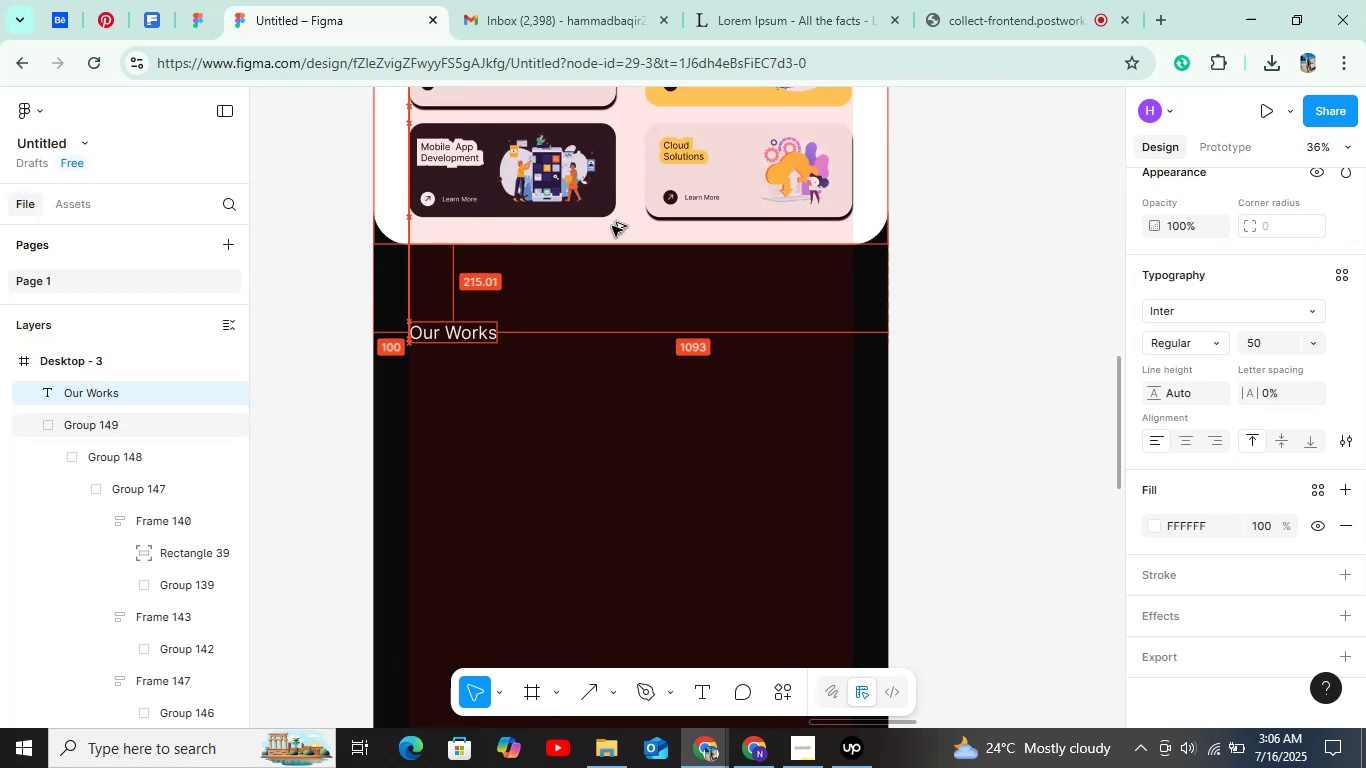 
key(Alt+Shift+ArrowUp)
 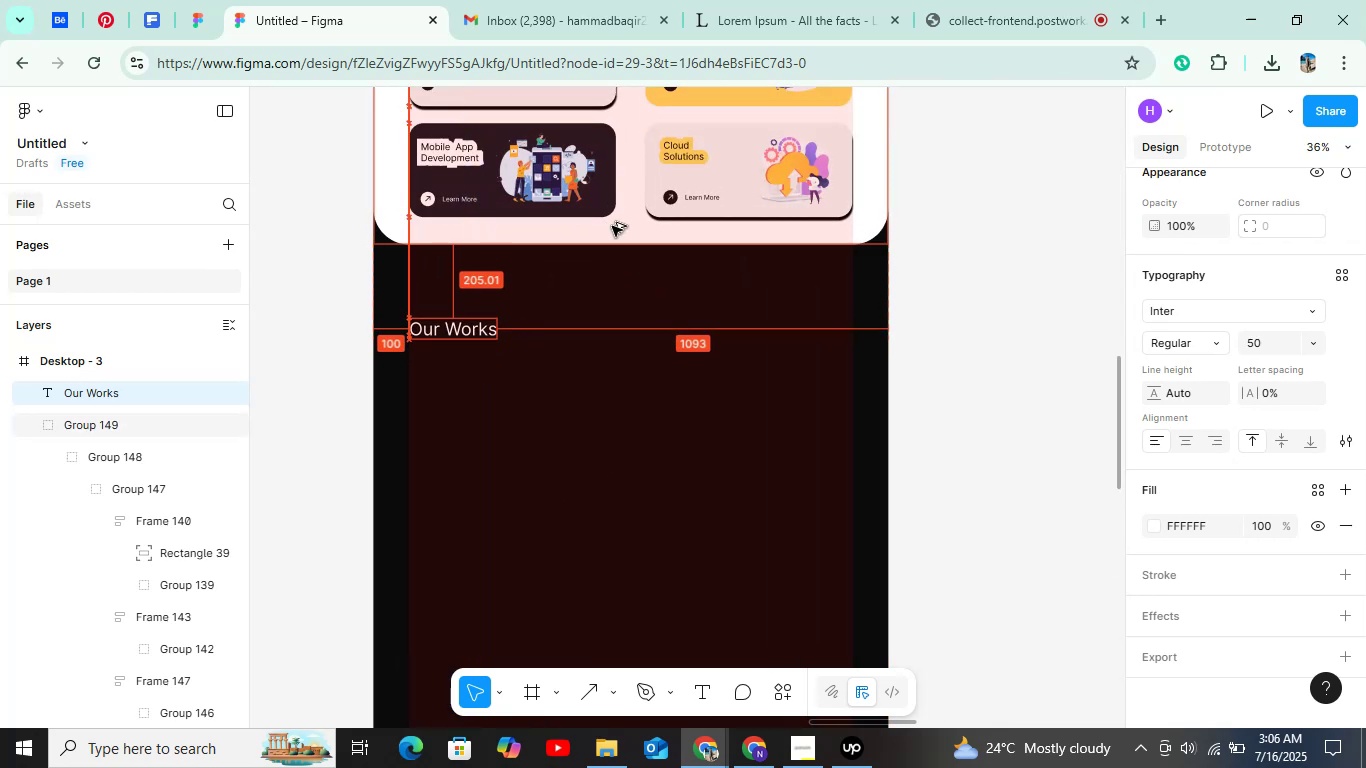 
key(Alt+Shift+ArrowUp)
 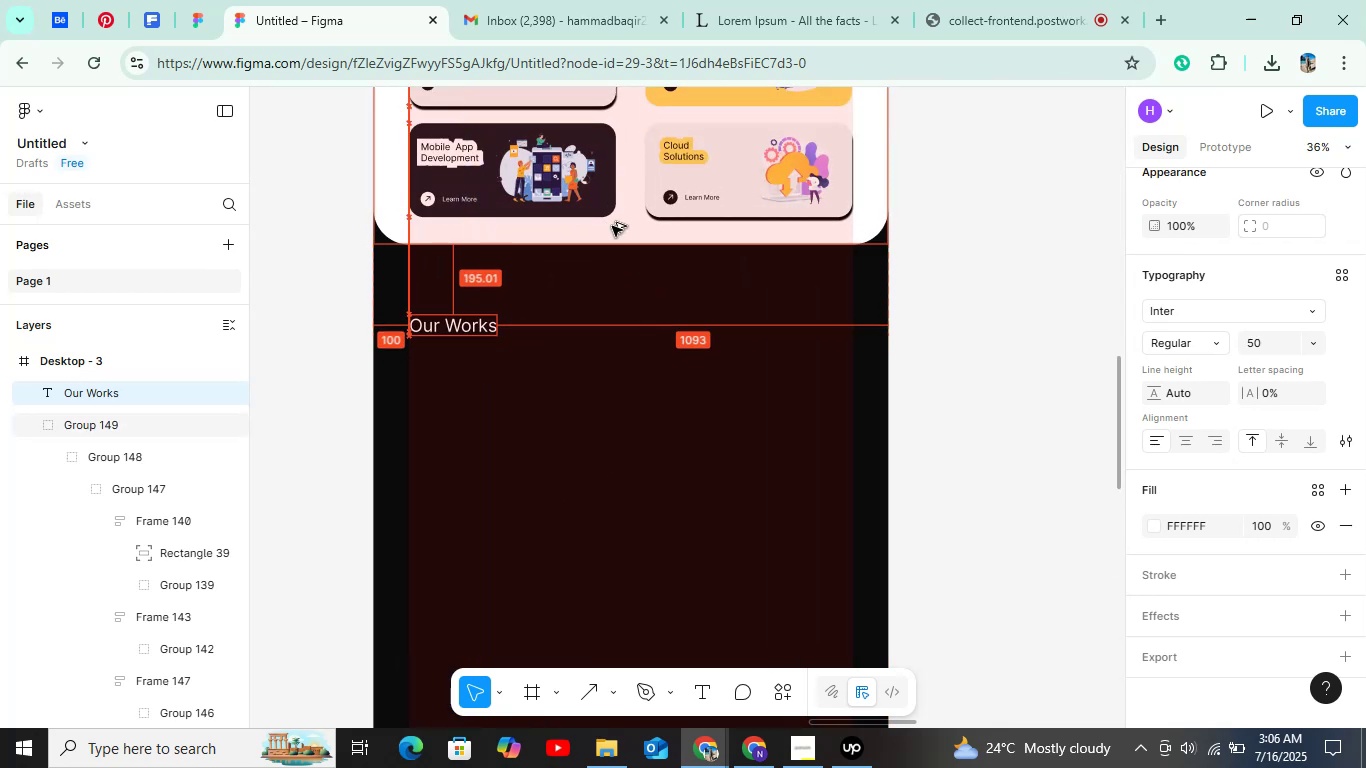 
key(Alt+Shift+ArrowUp)
 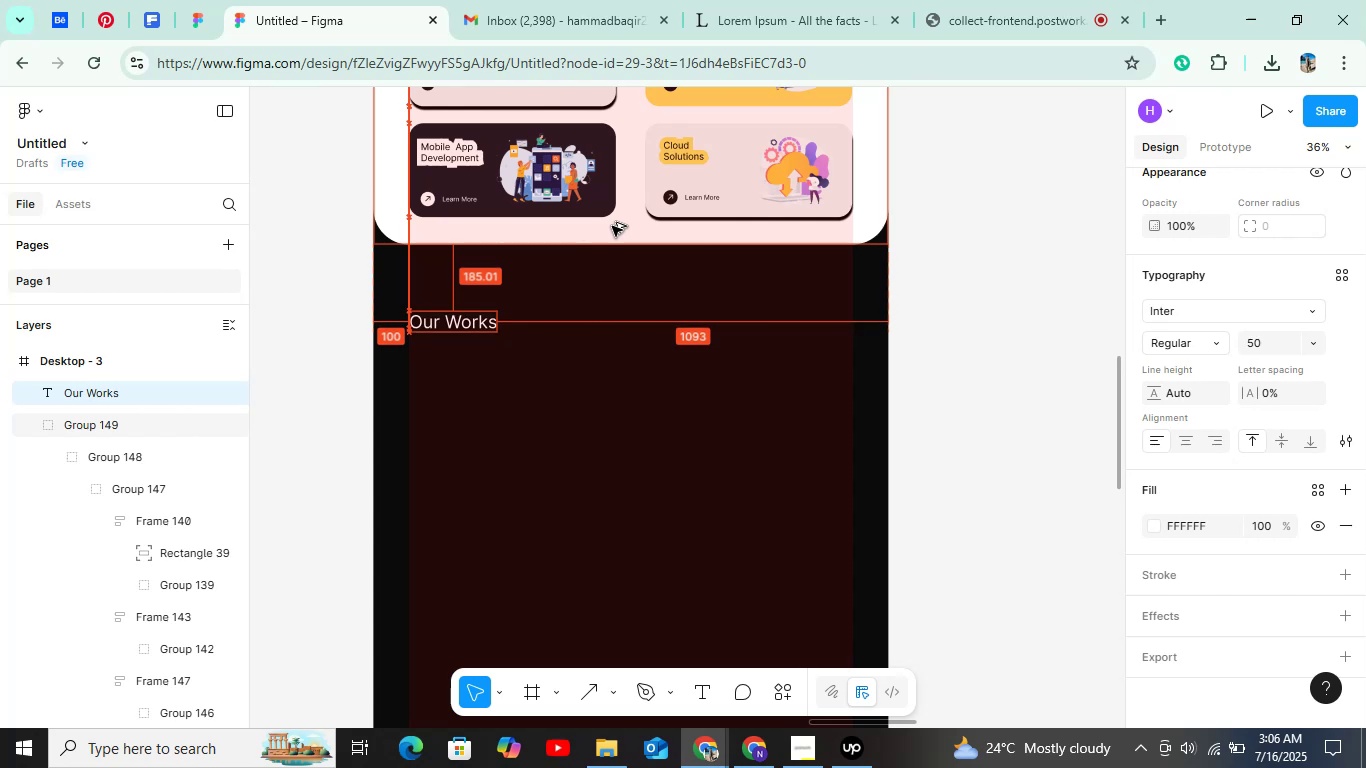 
key(Alt+Shift+ArrowUp)
 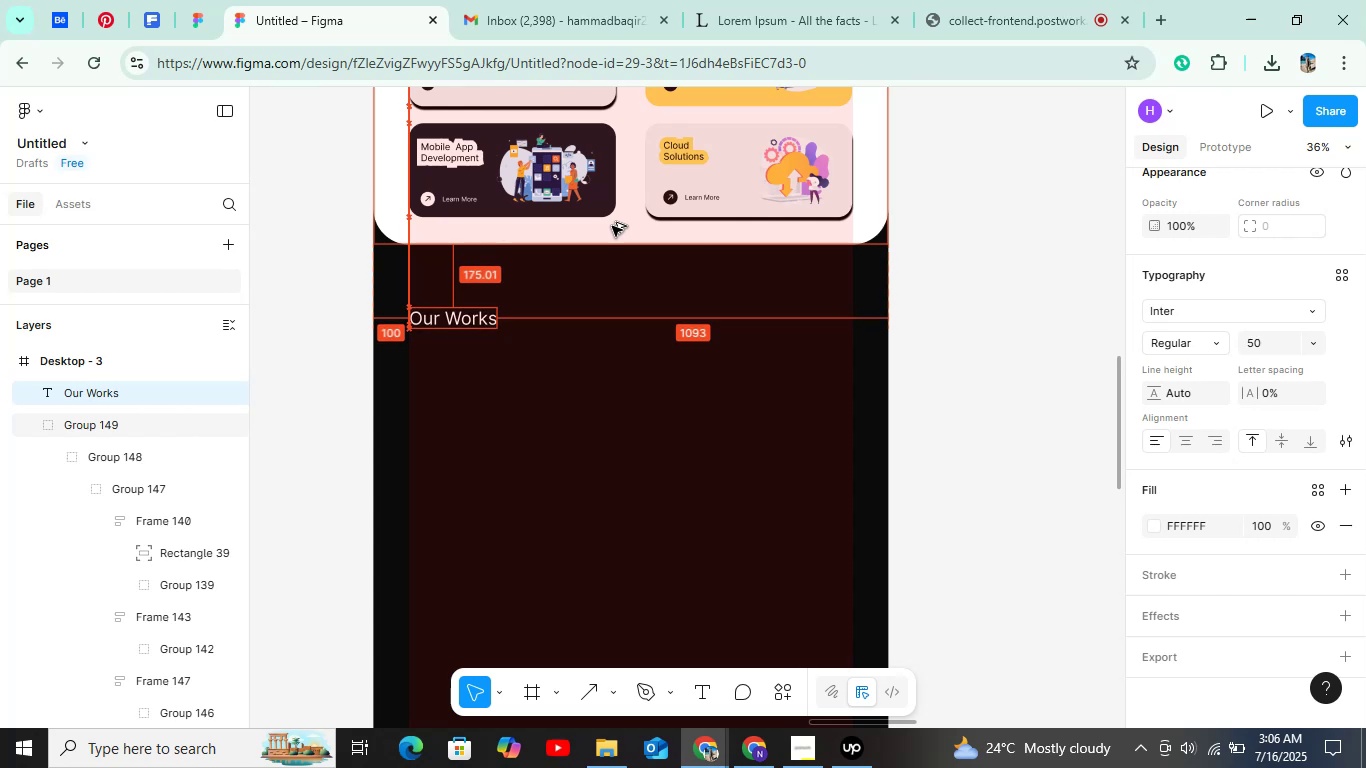 
key(Alt+Shift+ArrowUp)
 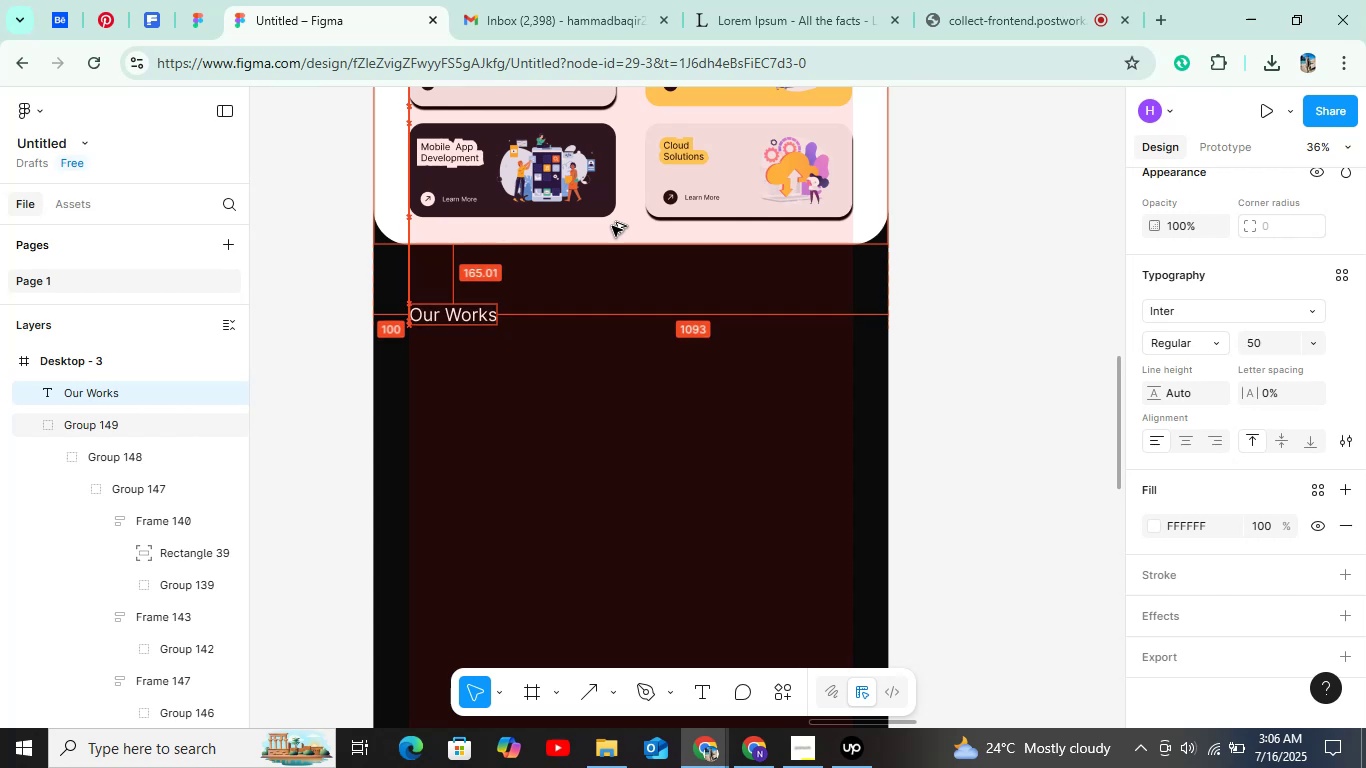 
key(Alt+Shift+ArrowUp)
 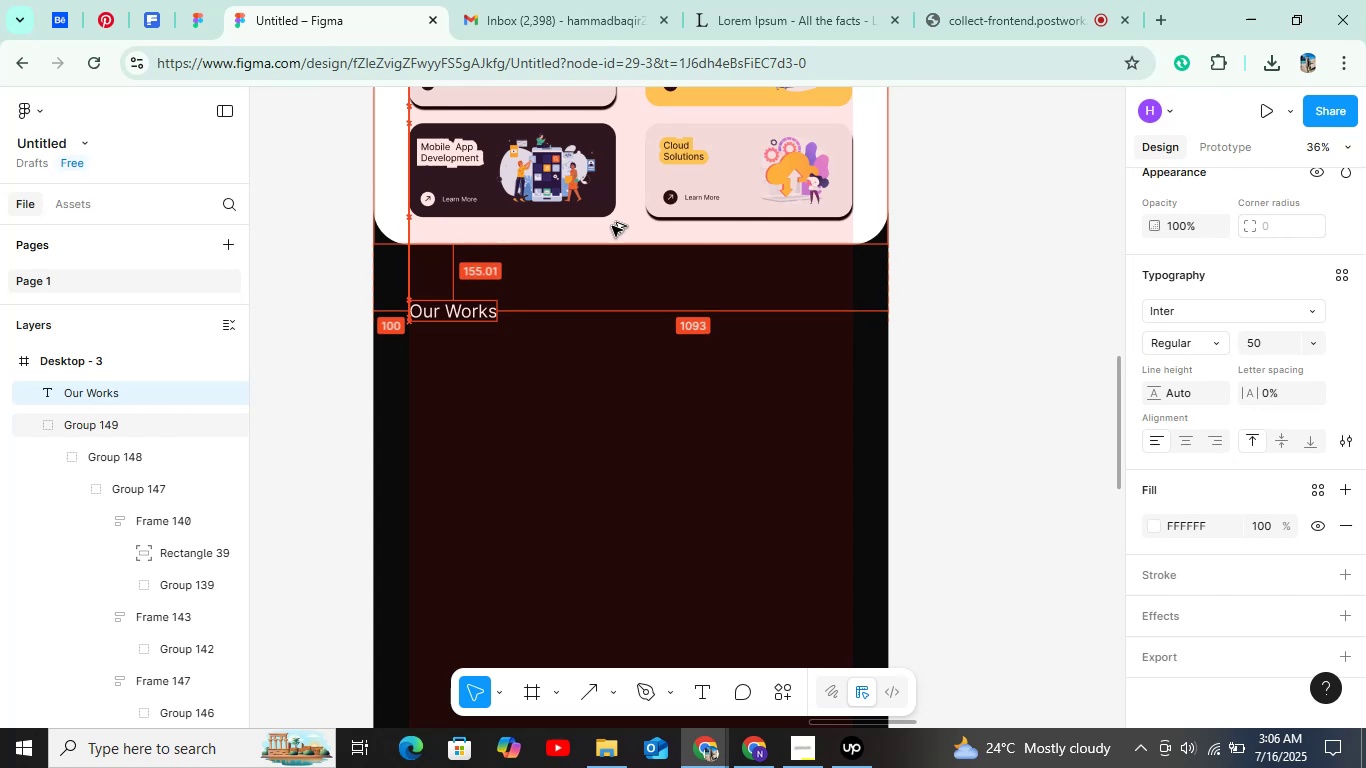 
key(Alt+Shift+ArrowUp)
 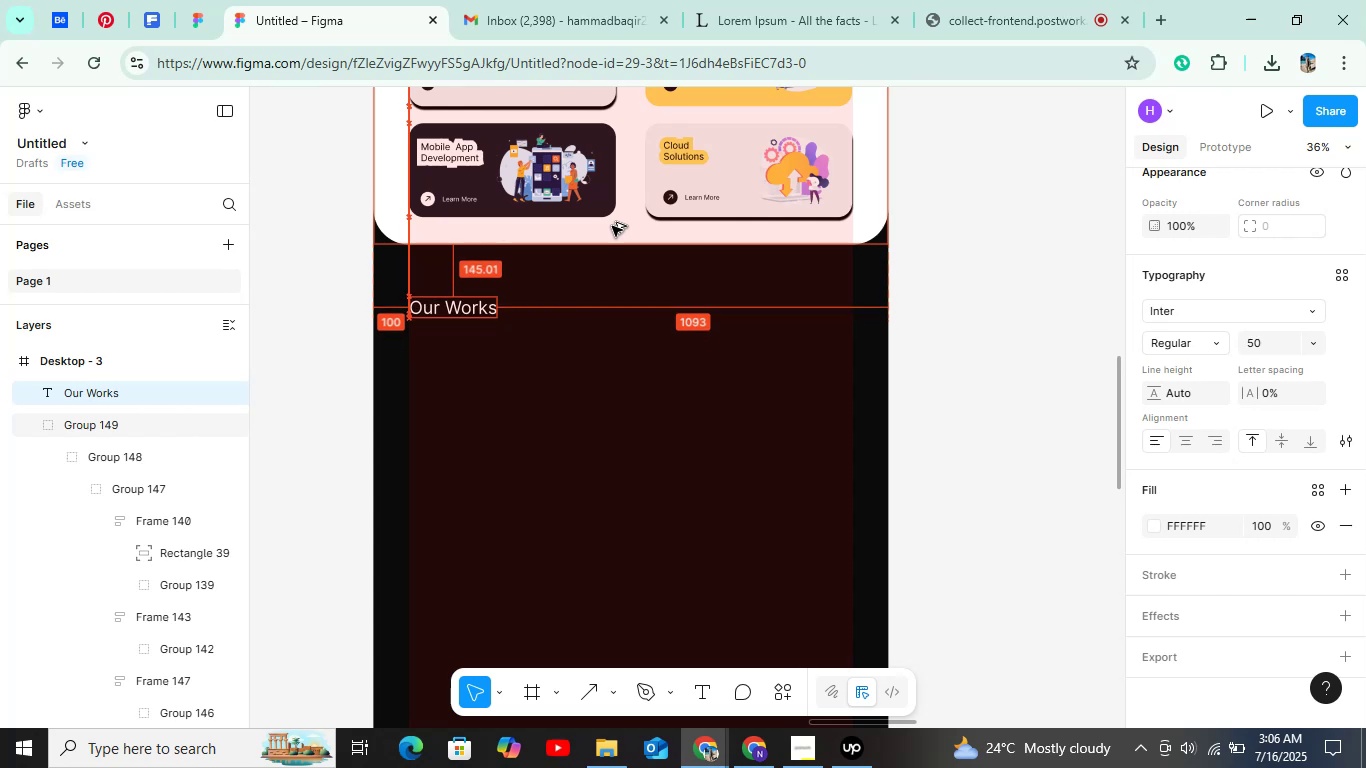 
key(Alt+Shift+ArrowUp)
 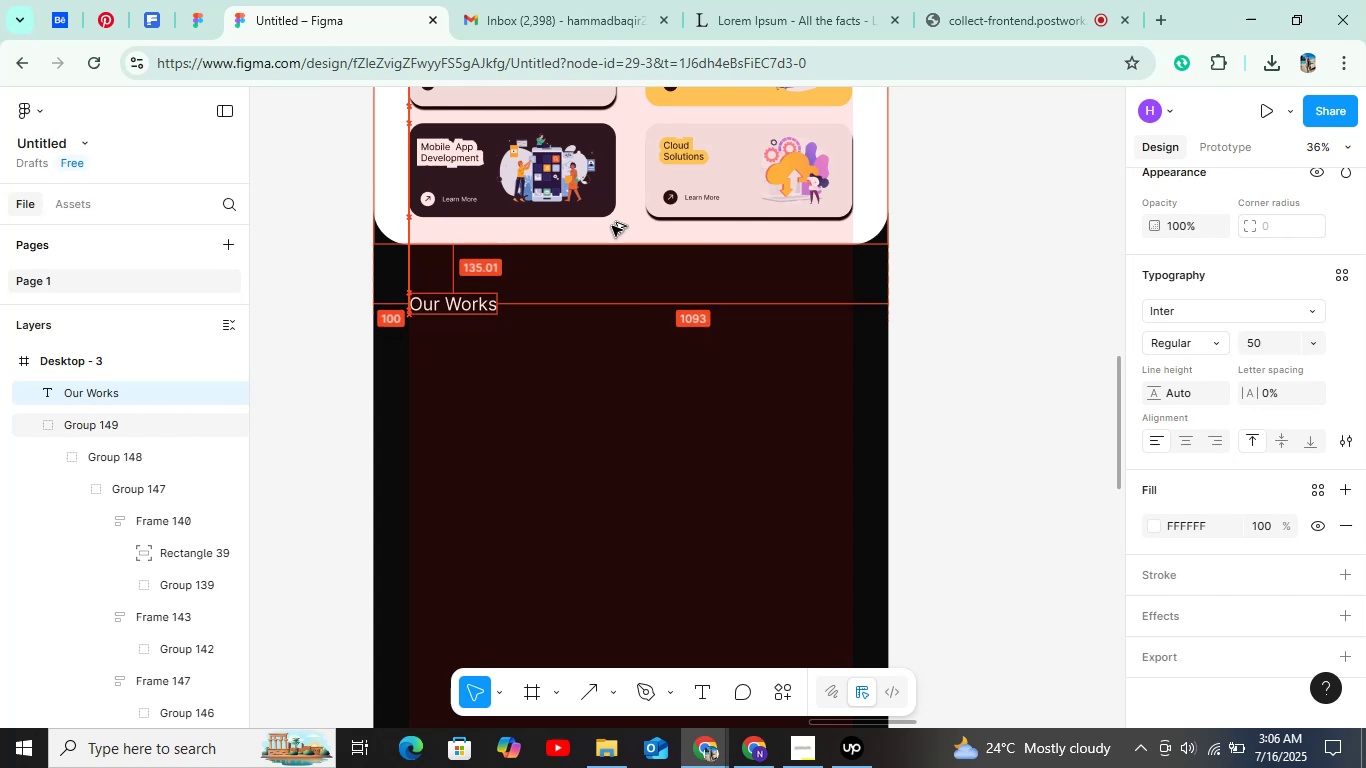 
key(Alt+Shift+ArrowUp)
 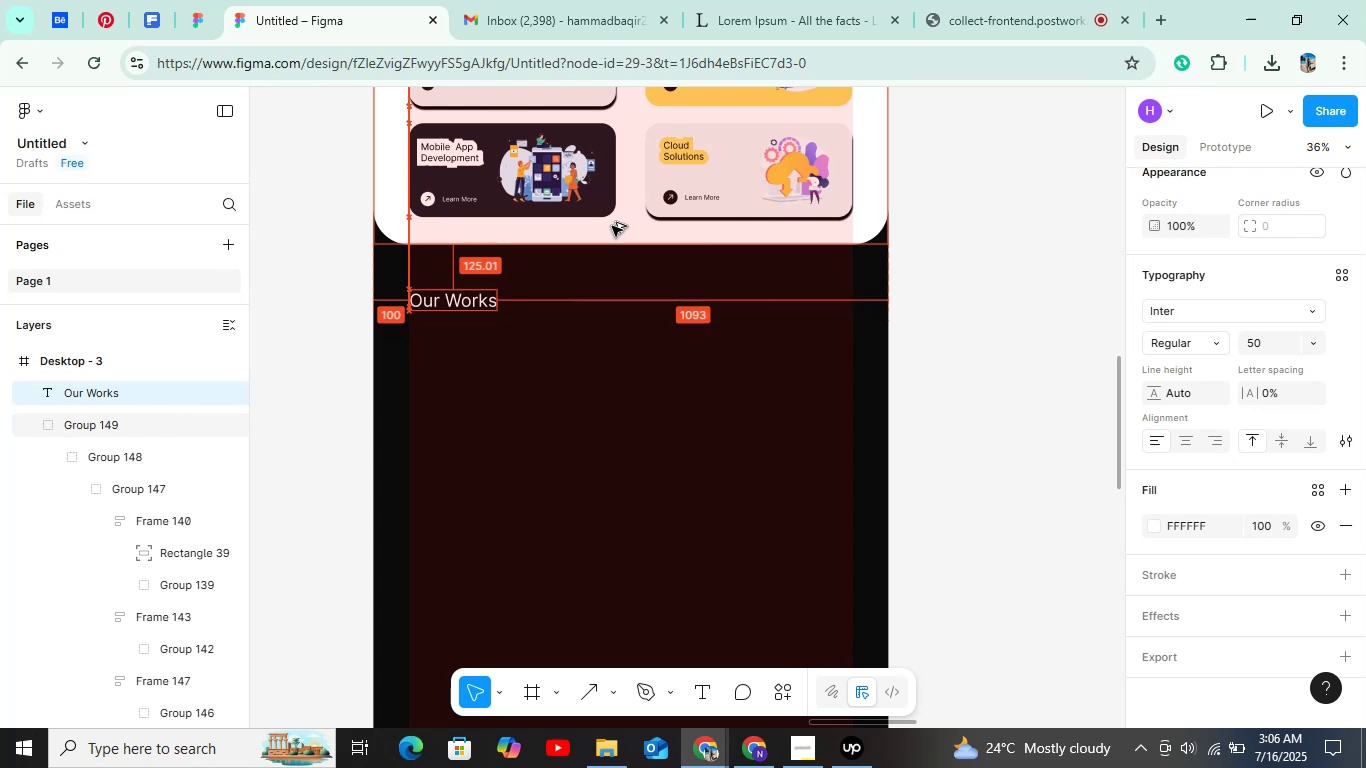 
key(Alt+Shift+ArrowUp)
 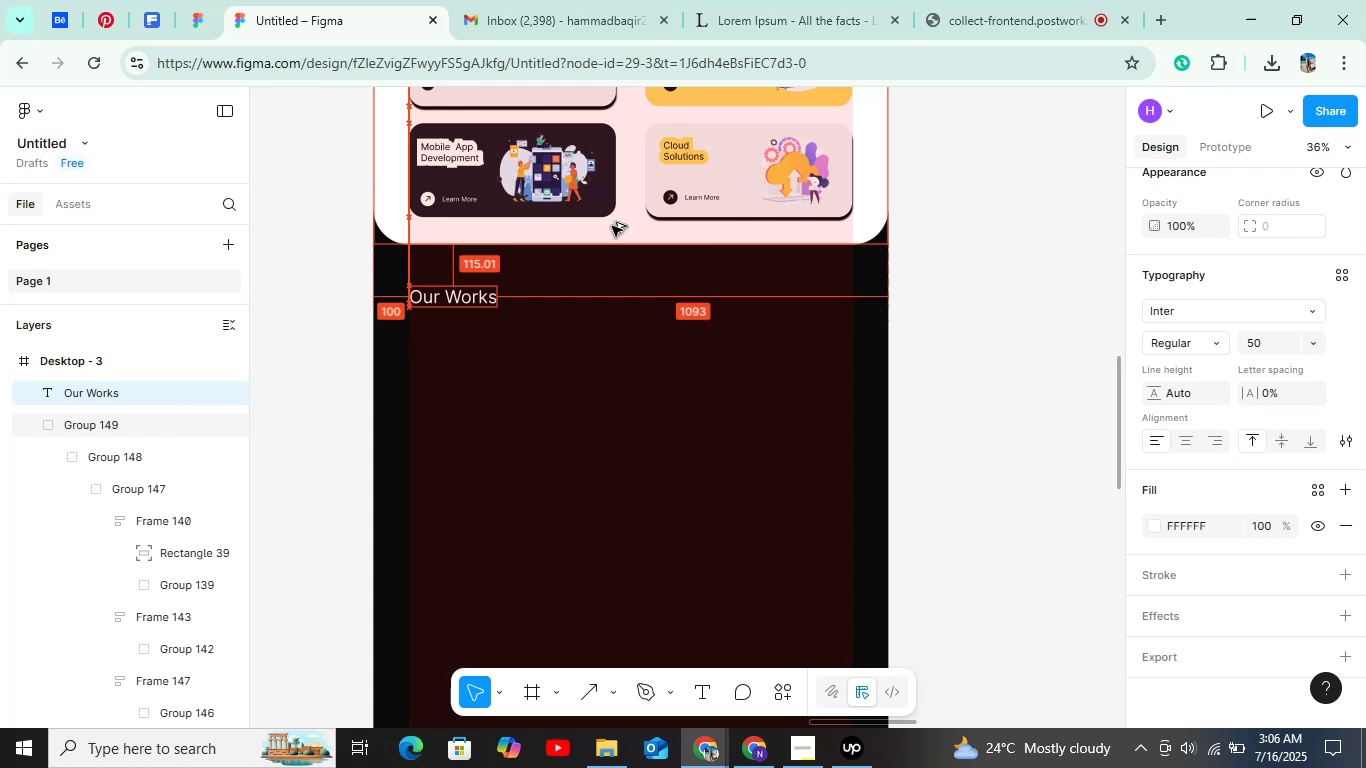 
key(Alt+Shift+ArrowUp)
 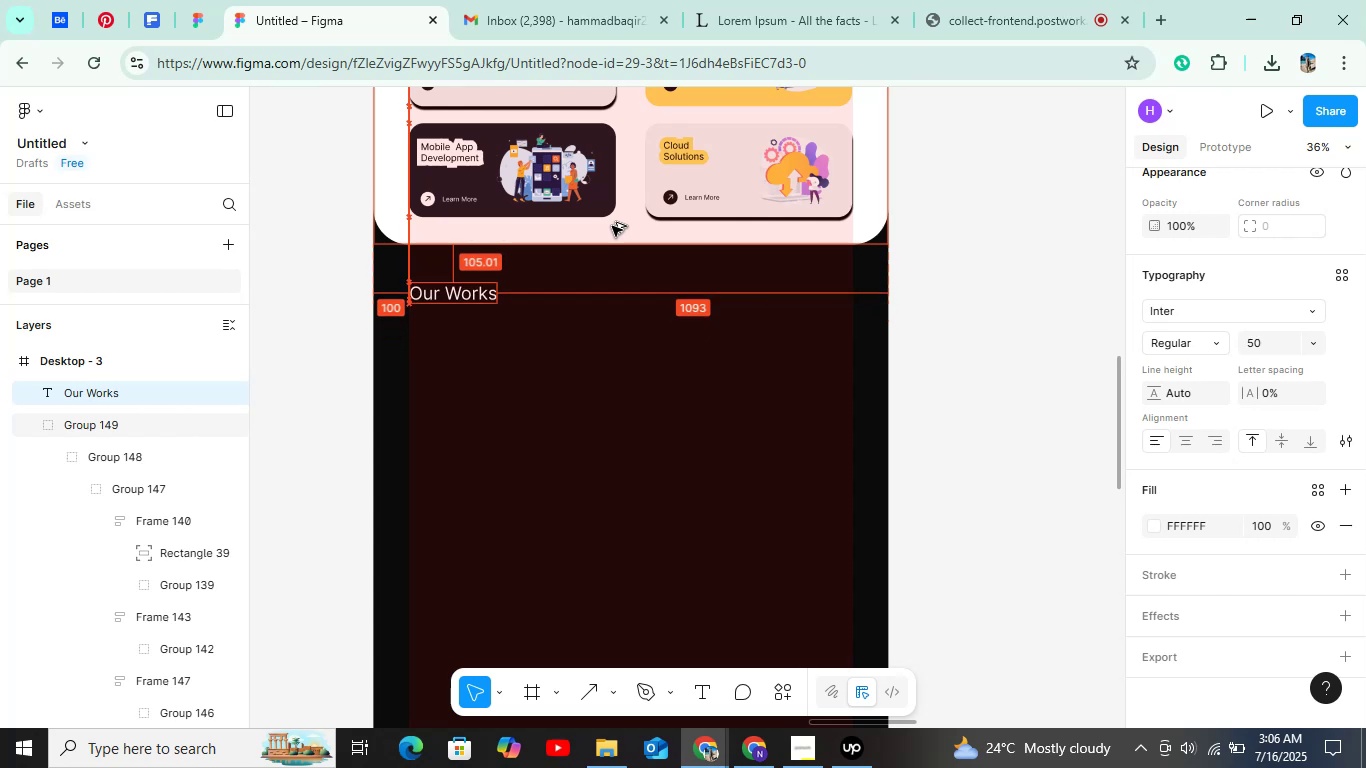 
key(Alt+Shift+ArrowUp)
 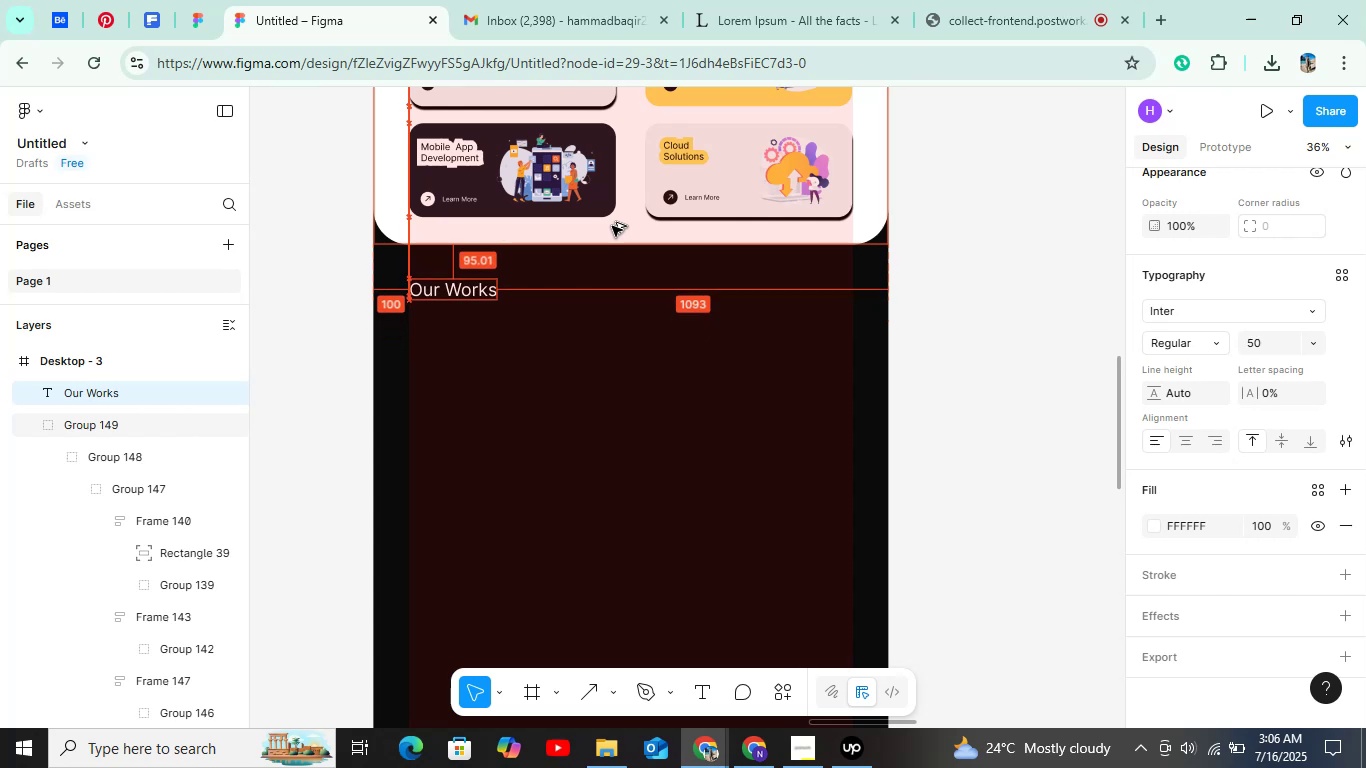 
key(Alt+ArrowDown)
 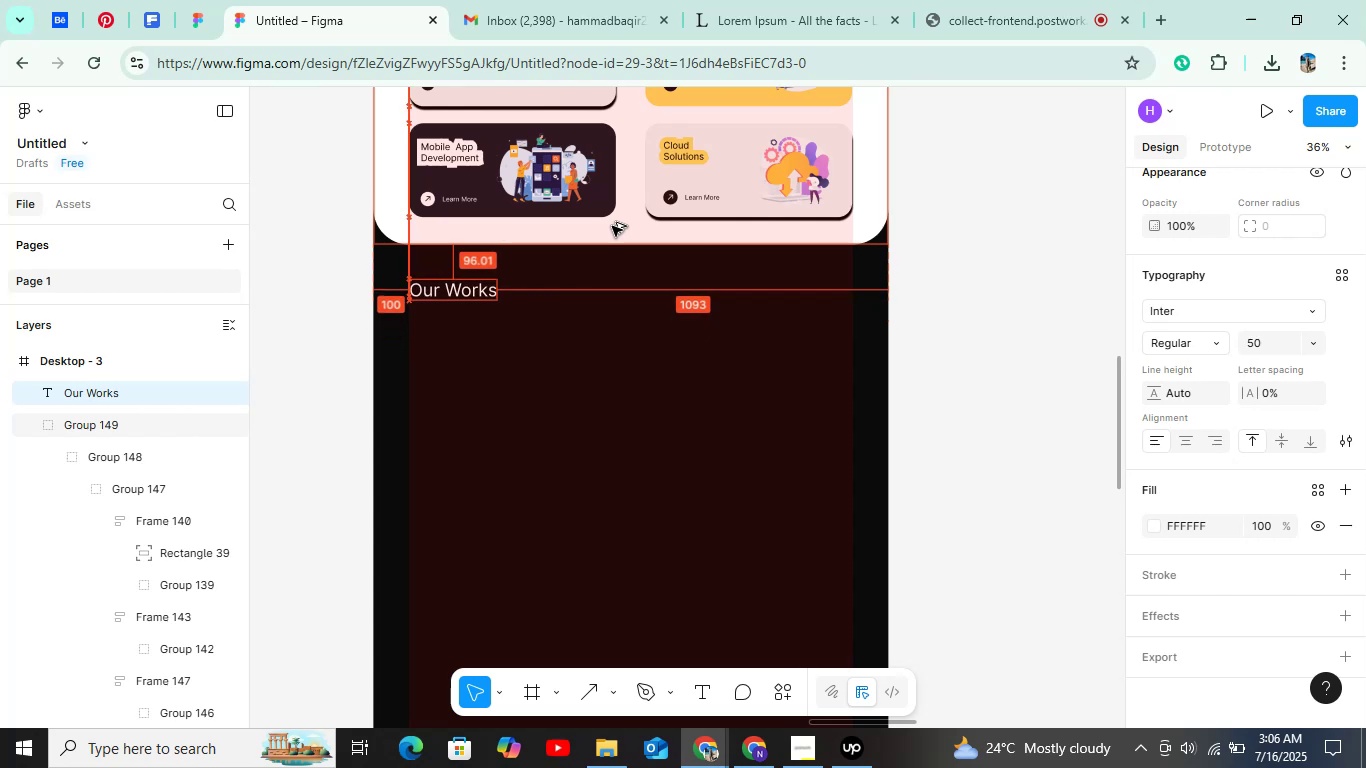 
key(Alt+ArrowDown)
 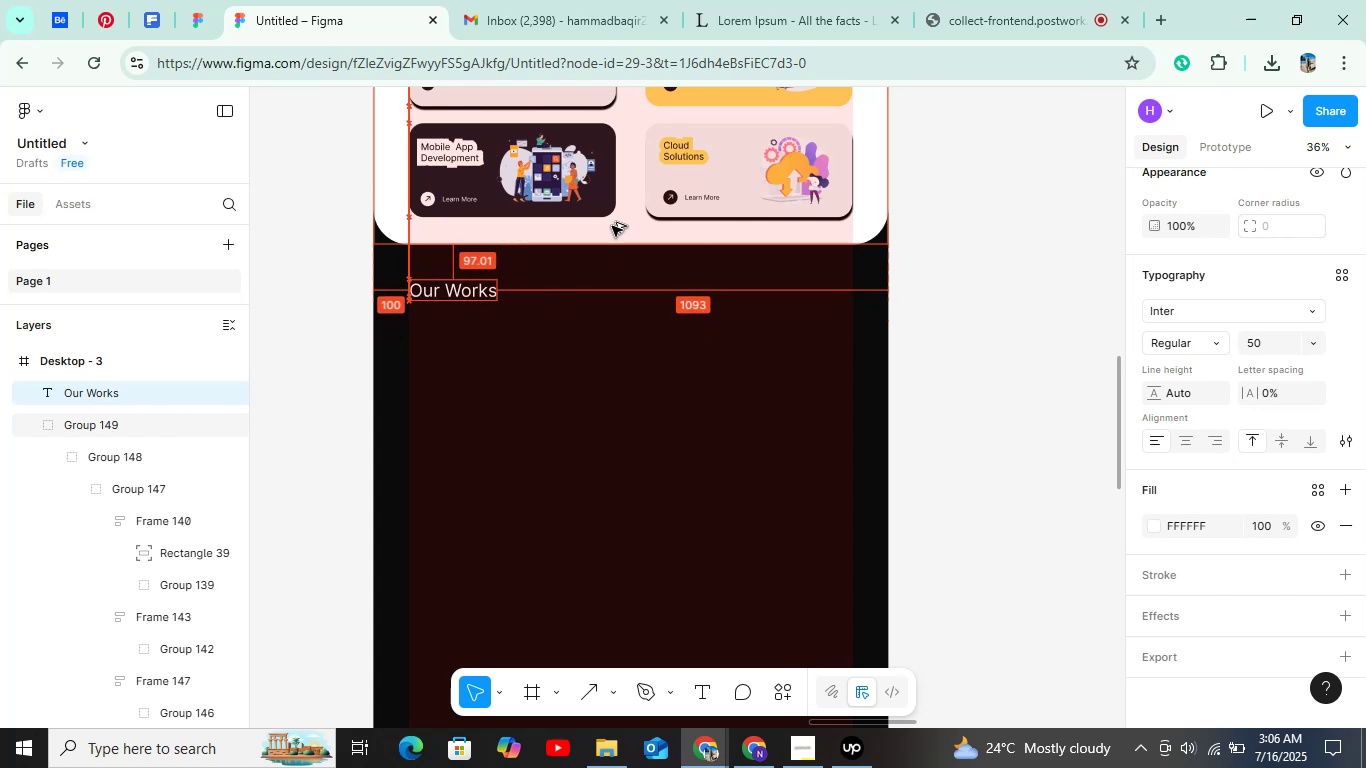 
key(Alt+ArrowDown)
 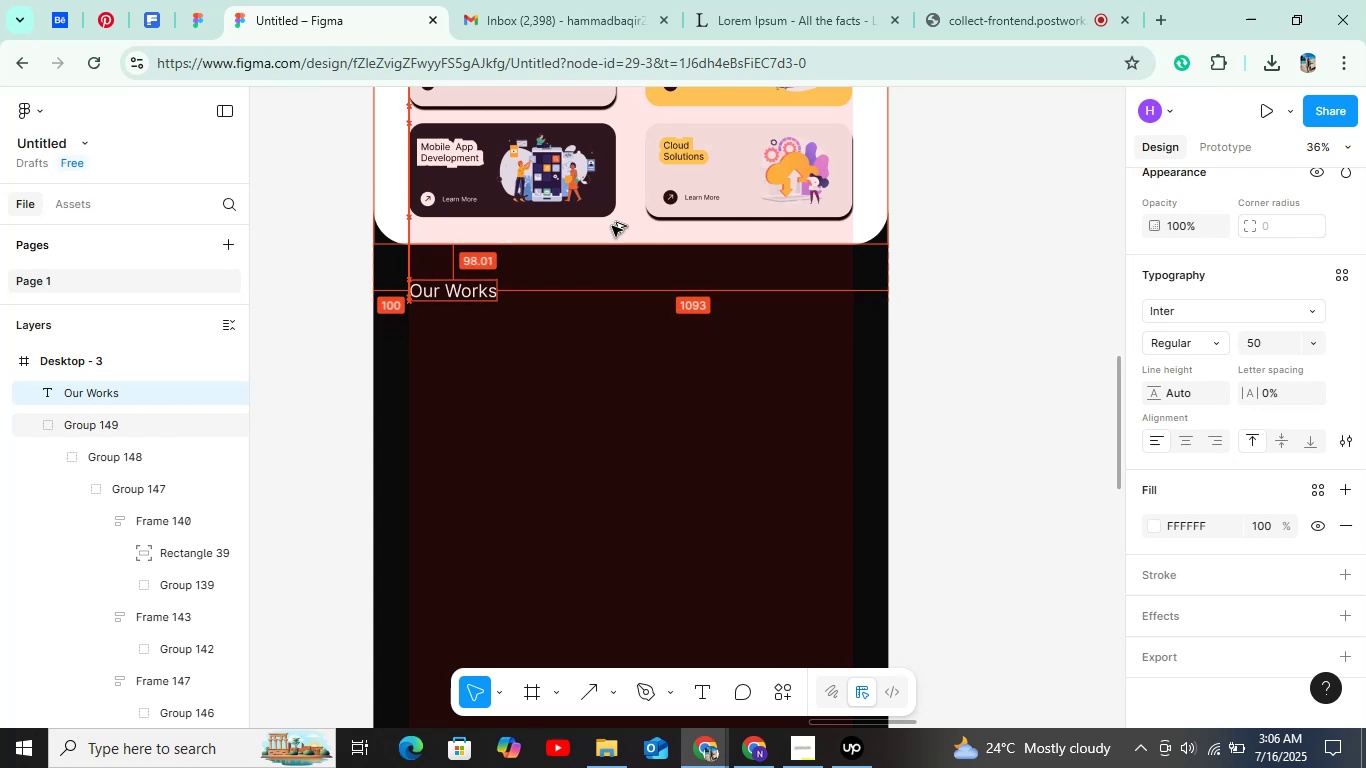 
key(Alt+ArrowDown)
 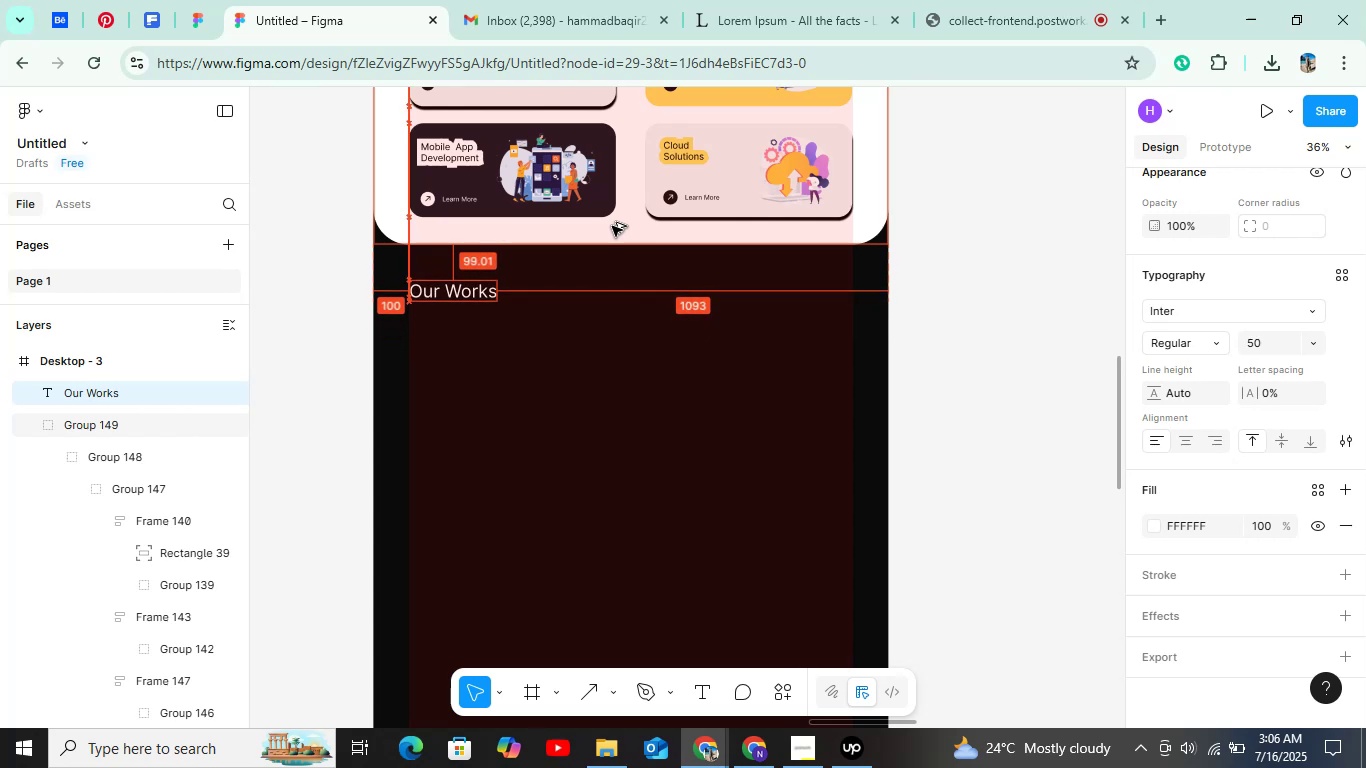 
key(Alt+ArrowDown)
 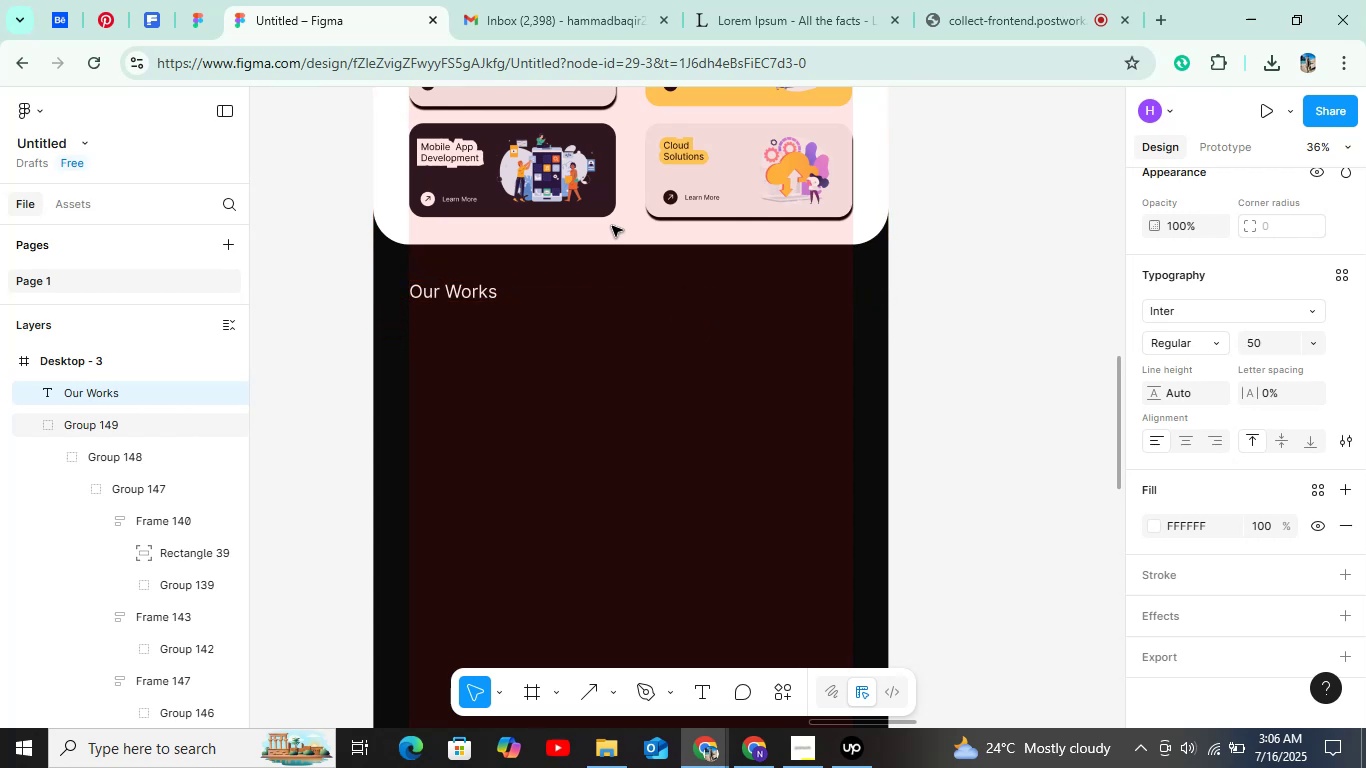 
hold_key(key=ControlLeft, duration=0.79)
scroll: coordinate [607, 224], scroll_direction: down, amount: 8.0
 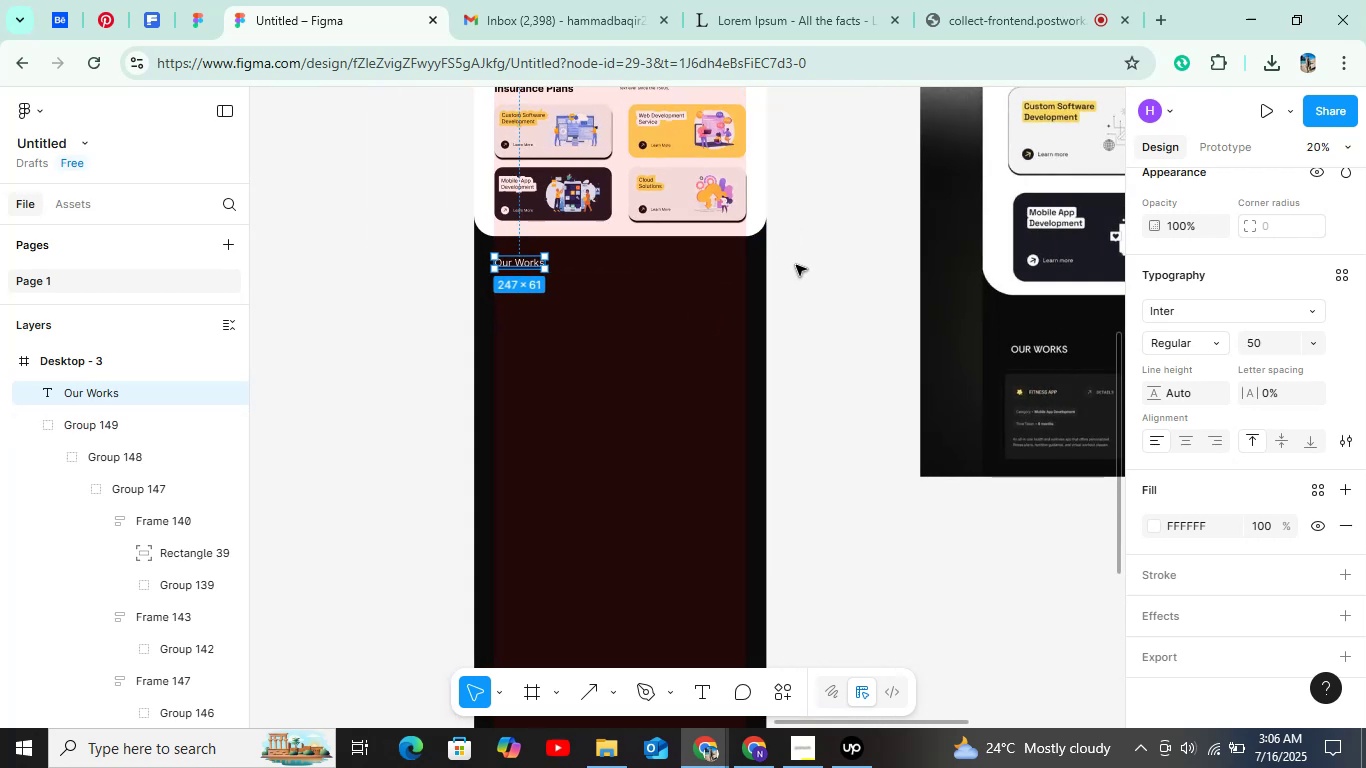 
left_click([796, 265])
 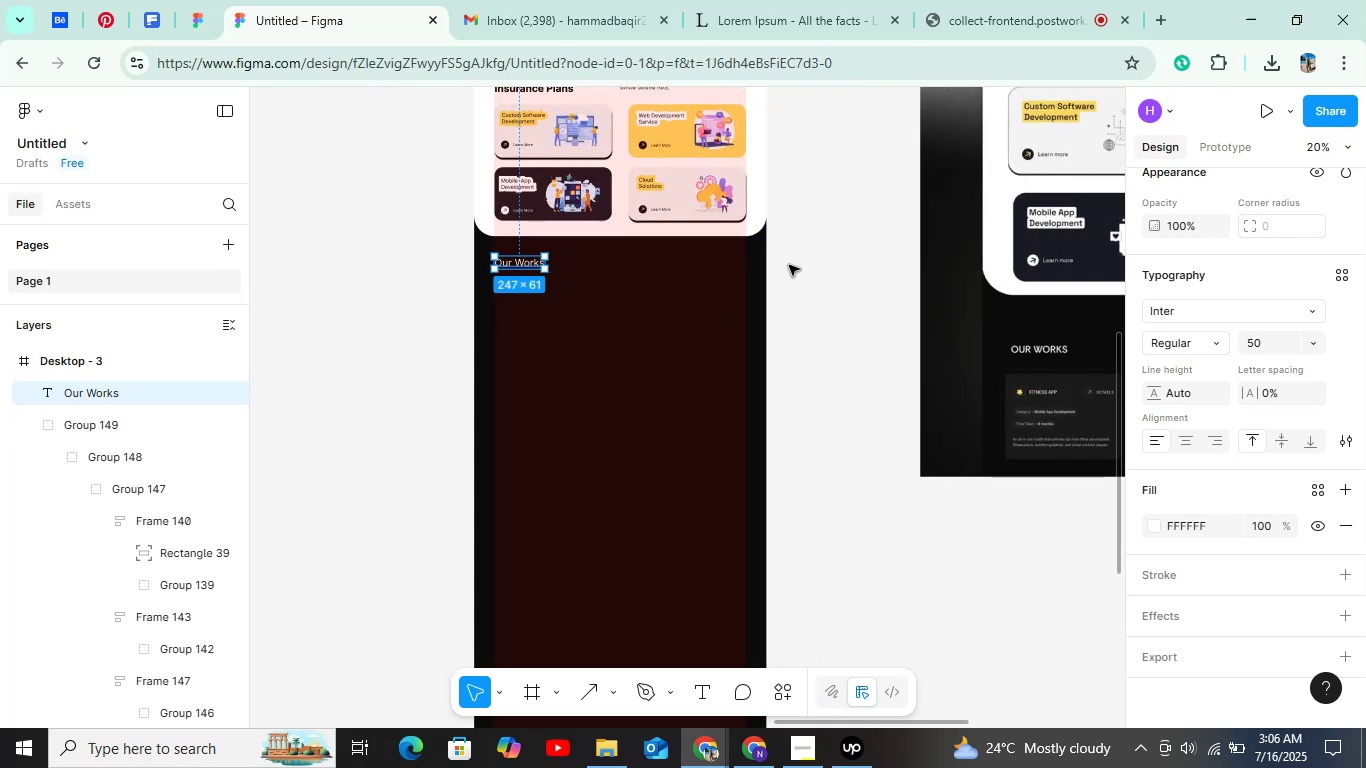 
hold_key(key=ShiftLeft, duration=0.59)
scroll: coordinate [749, 265], scroll_direction: up, amount: 1.0
 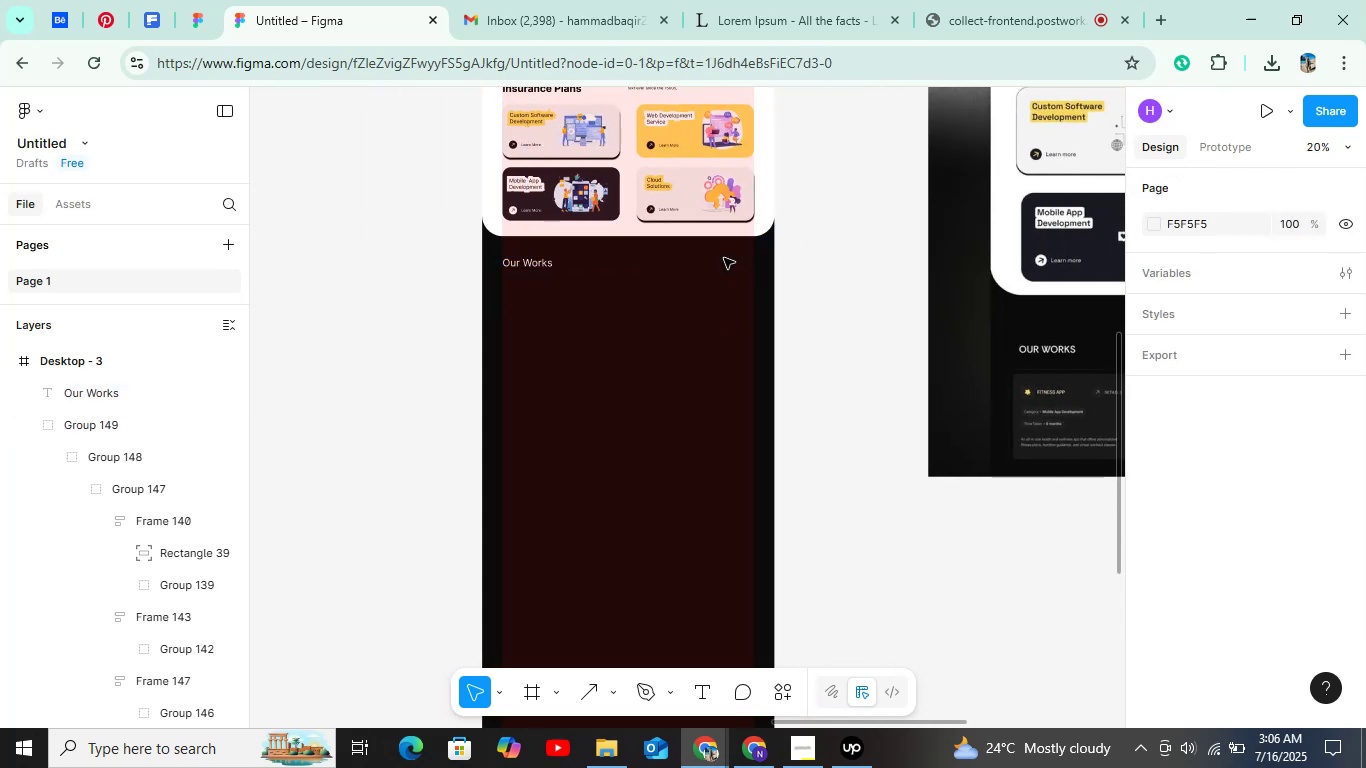 
hold_key(key=ControlLeft, duration=0.8)
scroll: coordinate [733, 259], scroll_direction: up, amount: 9.0
 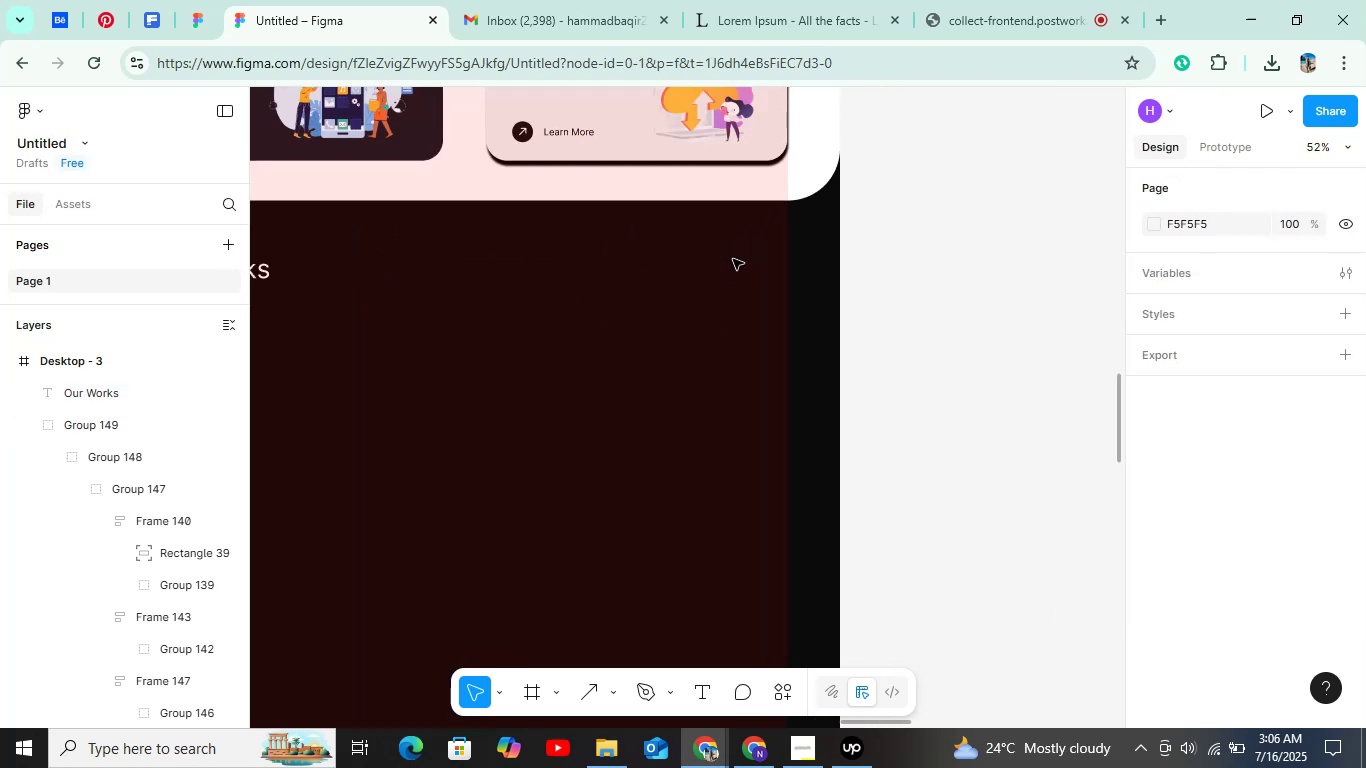 
hold_key(key=ControlLeft, duration=1.5)
scroll: coordinate [733, 259], scroll_direction: down, amount: 8.0
 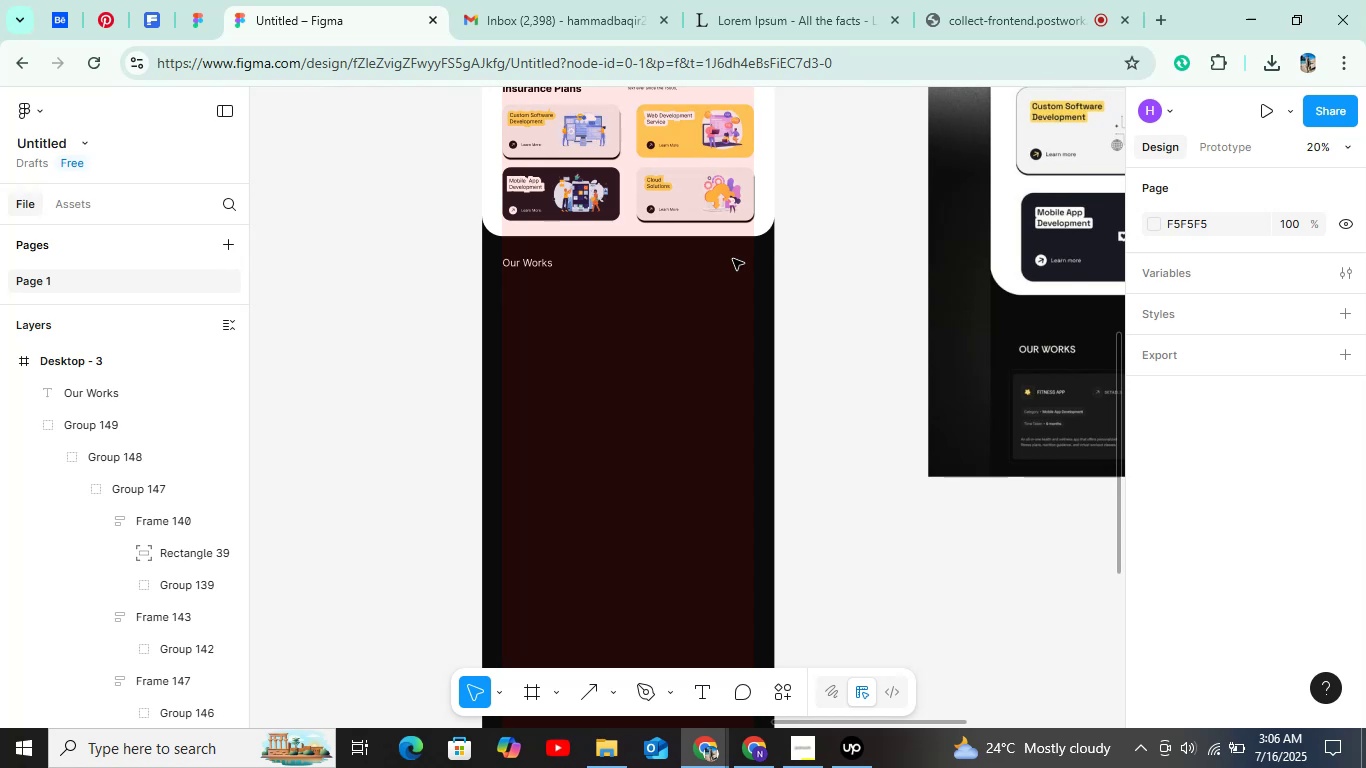 
hold_key(key=ControlLeft, duration=0.85)
 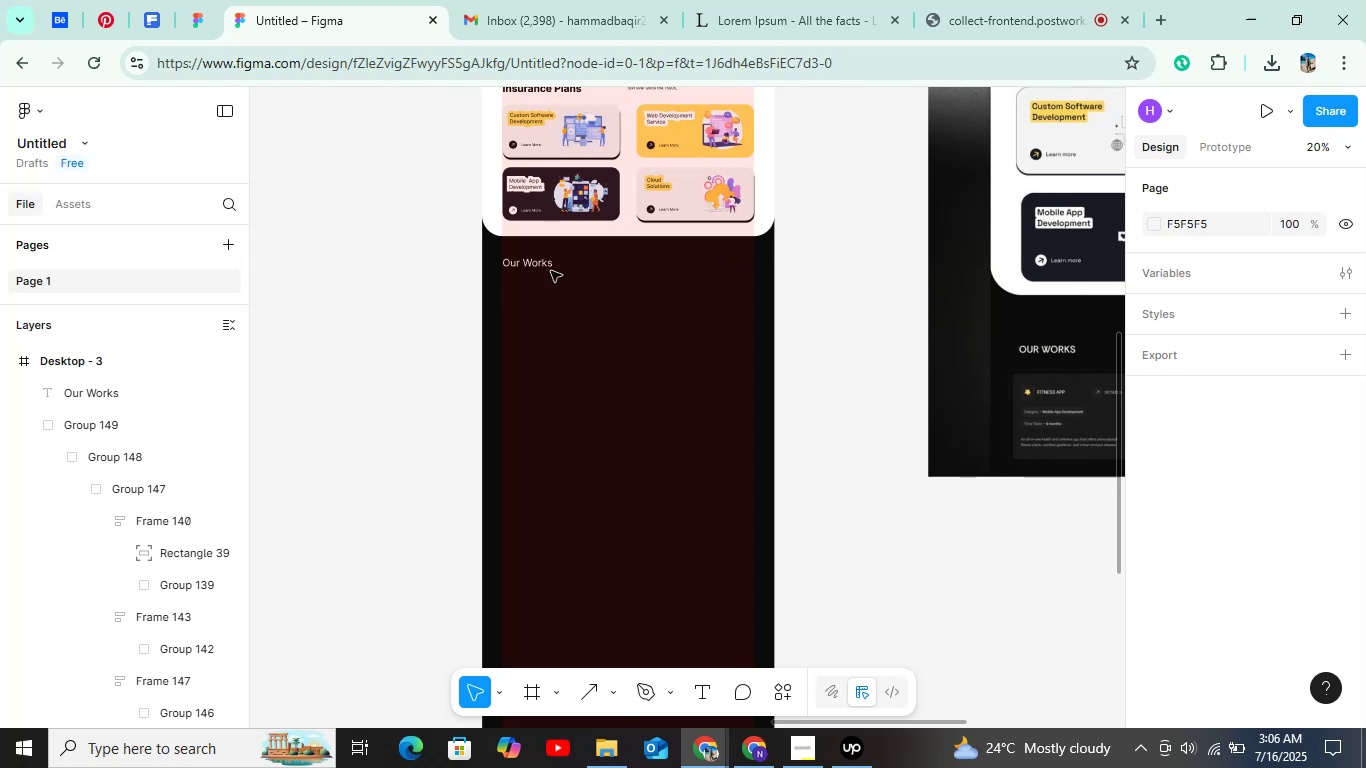 
double_click([551, 271])
 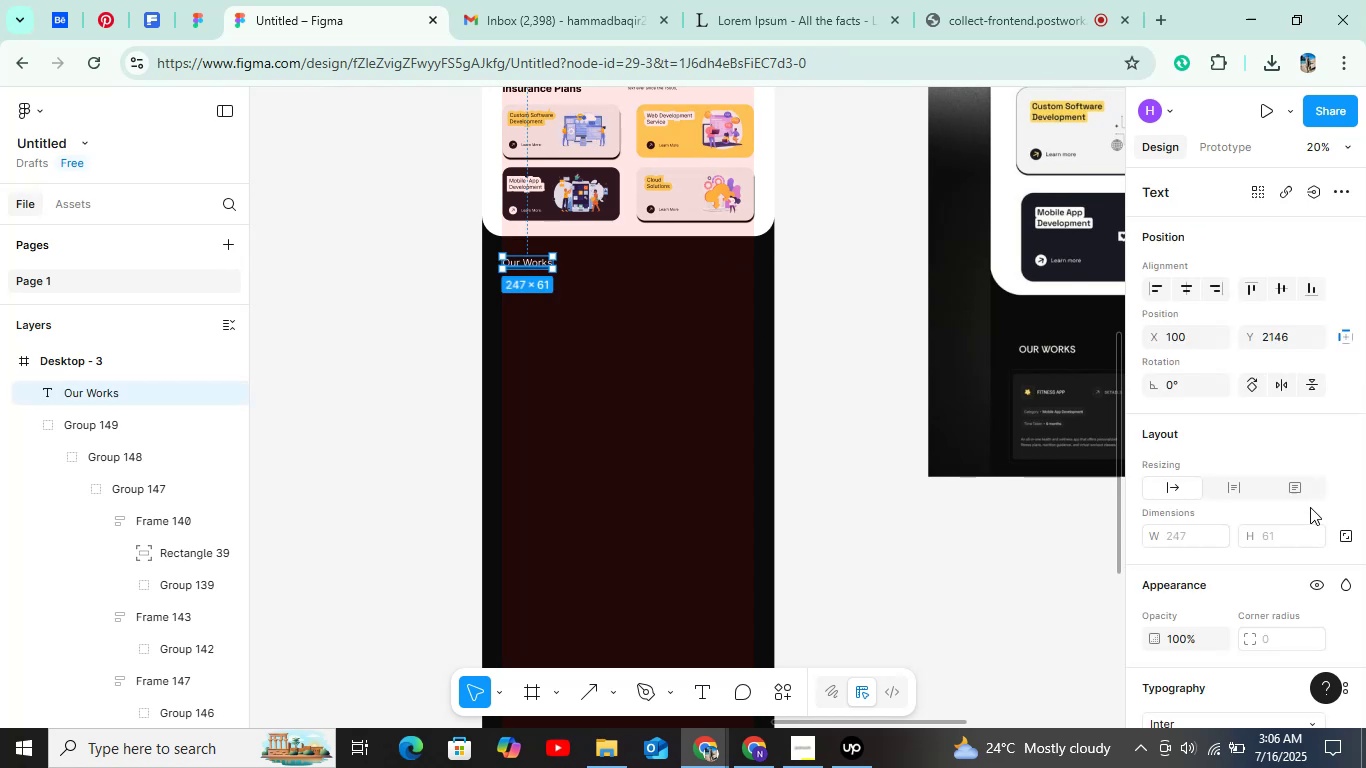 
scroll: coordinate [1339, 523], scroll_direction: down, amount: 4.0
 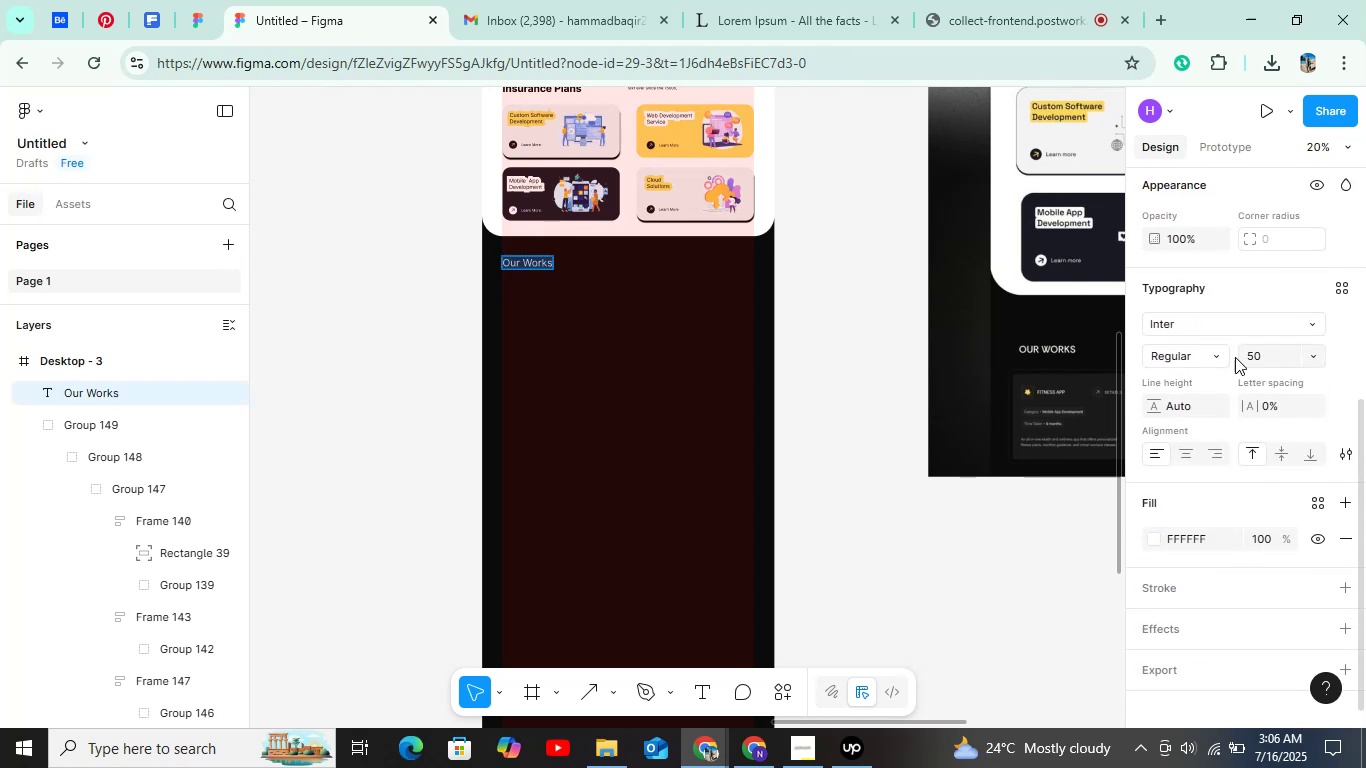 
left_click([1177, 355])
 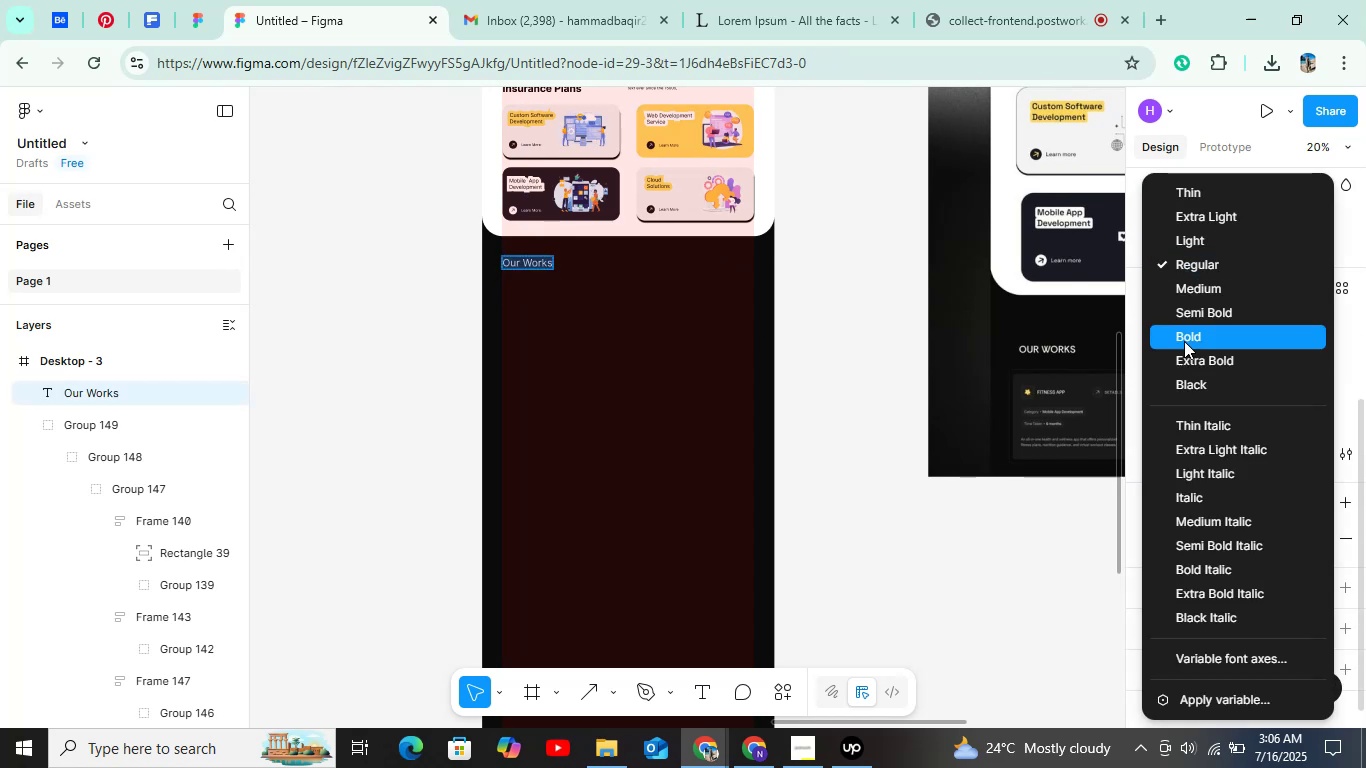 
left_click([1184, 341])
 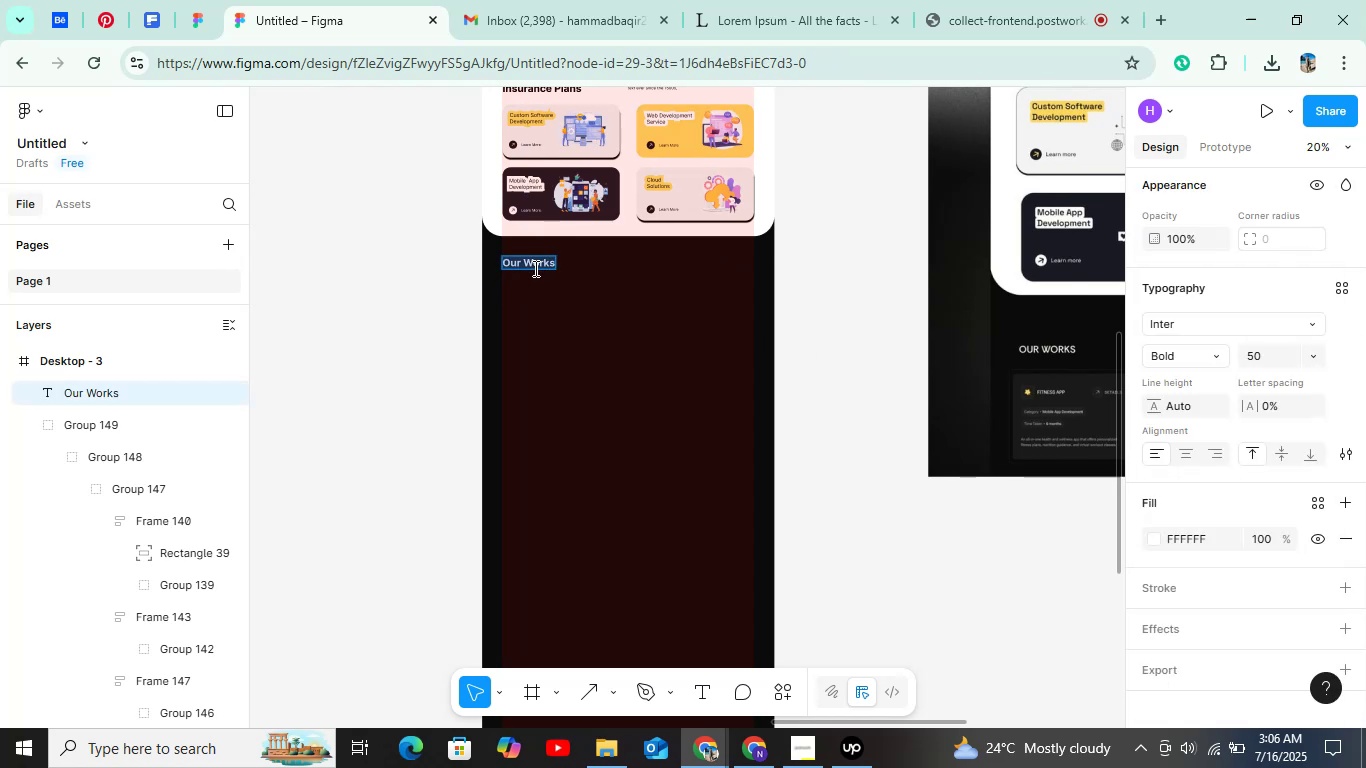 
left_click([580, 293])
 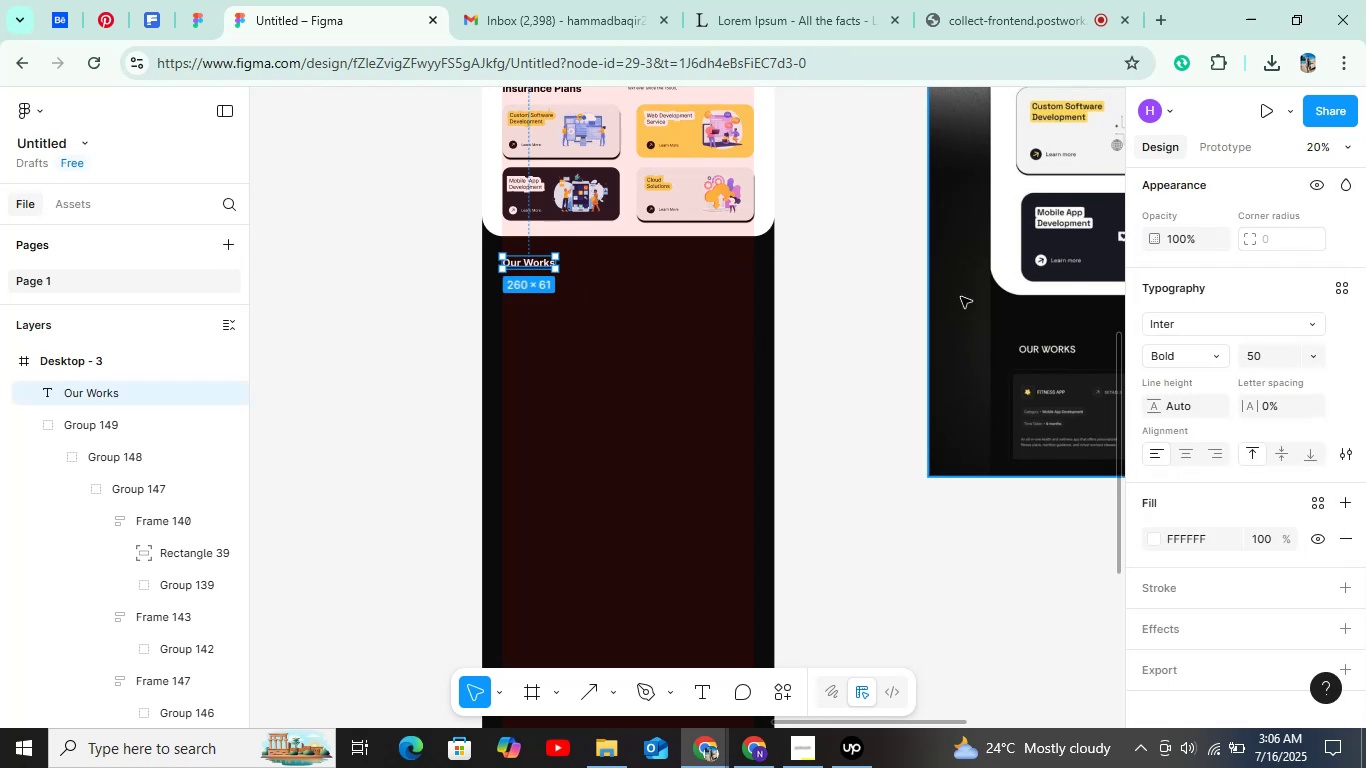 
left_click([923, 297])
 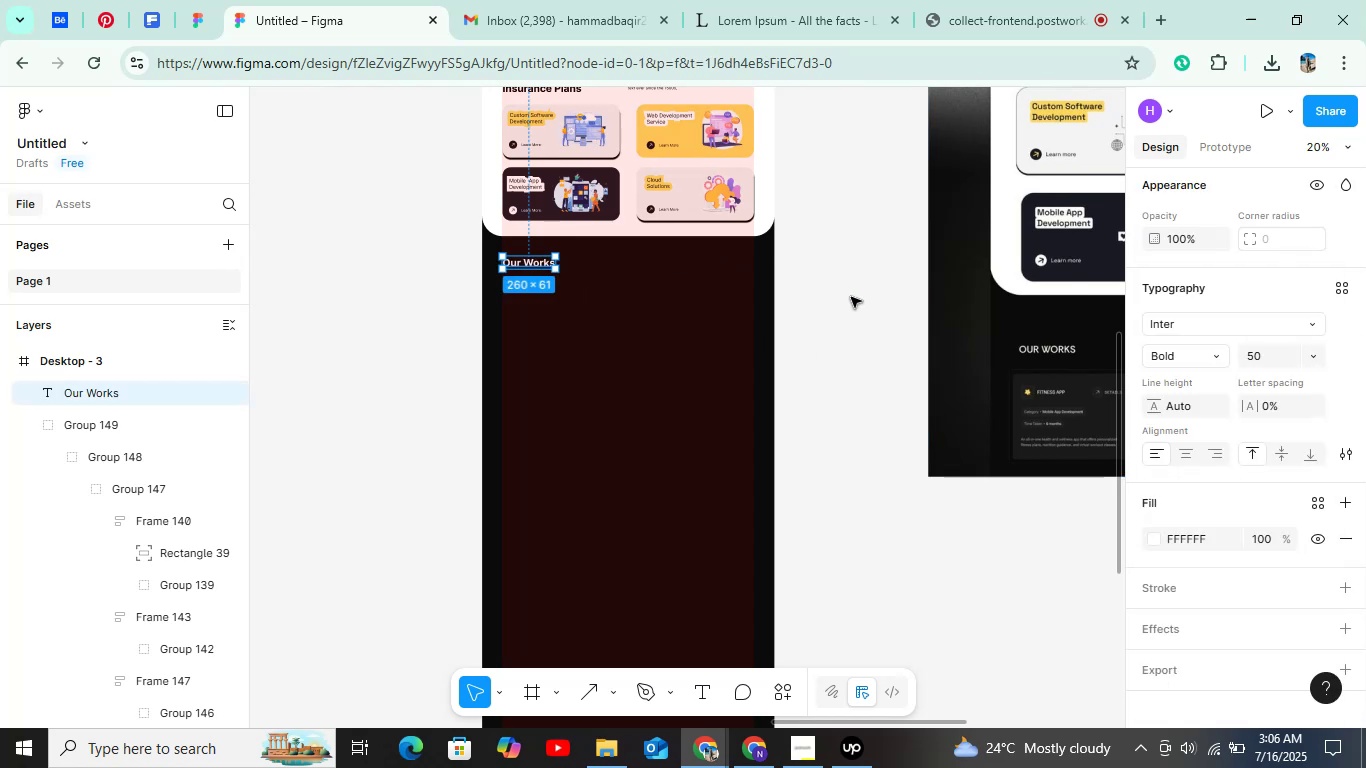 
hold_key(key=ControlLeft, duration=1.29)
scroll: coordinate [730, 272], scroll_direction: up, amount: 9.0
 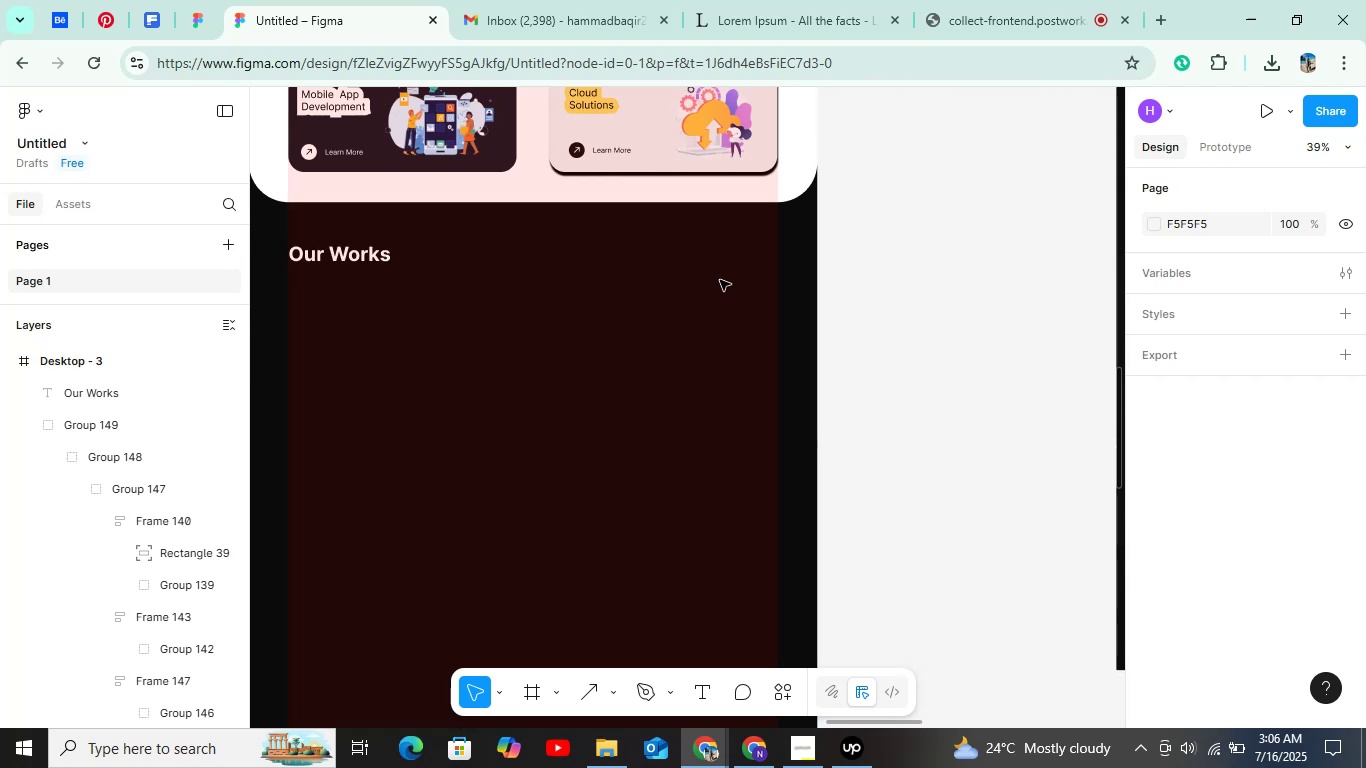 
key(O)
 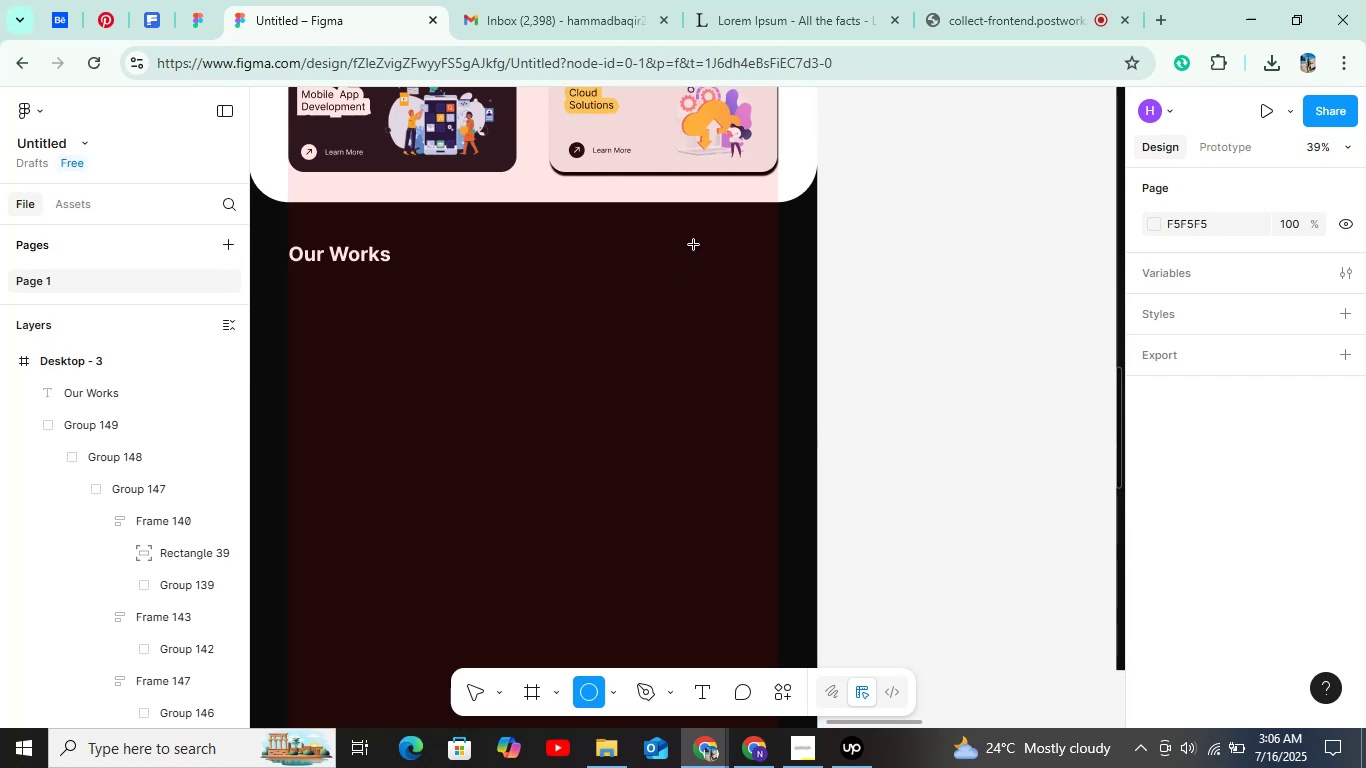 
hold_key(key=ShiftLeft, duration=1.53)
 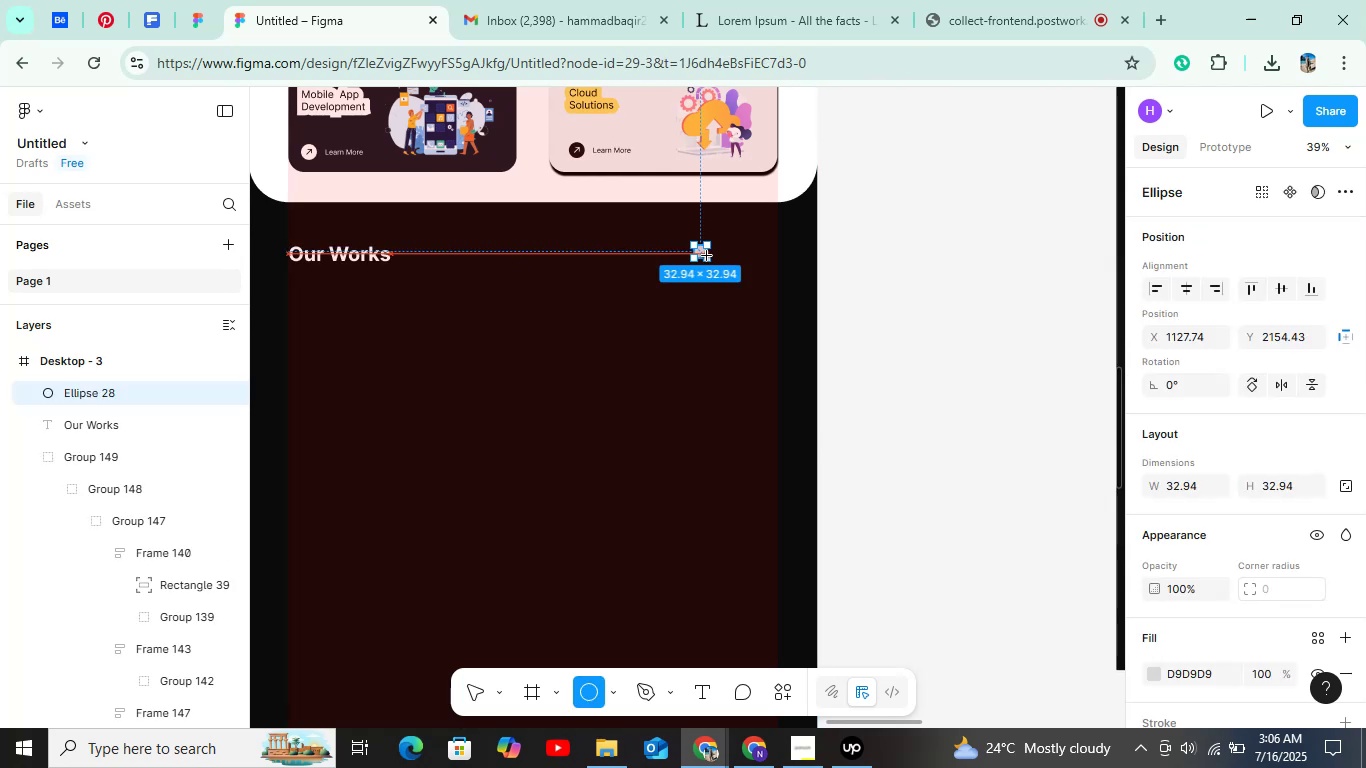 
hold_key(key=ShiftLeft, duration=1.32)
 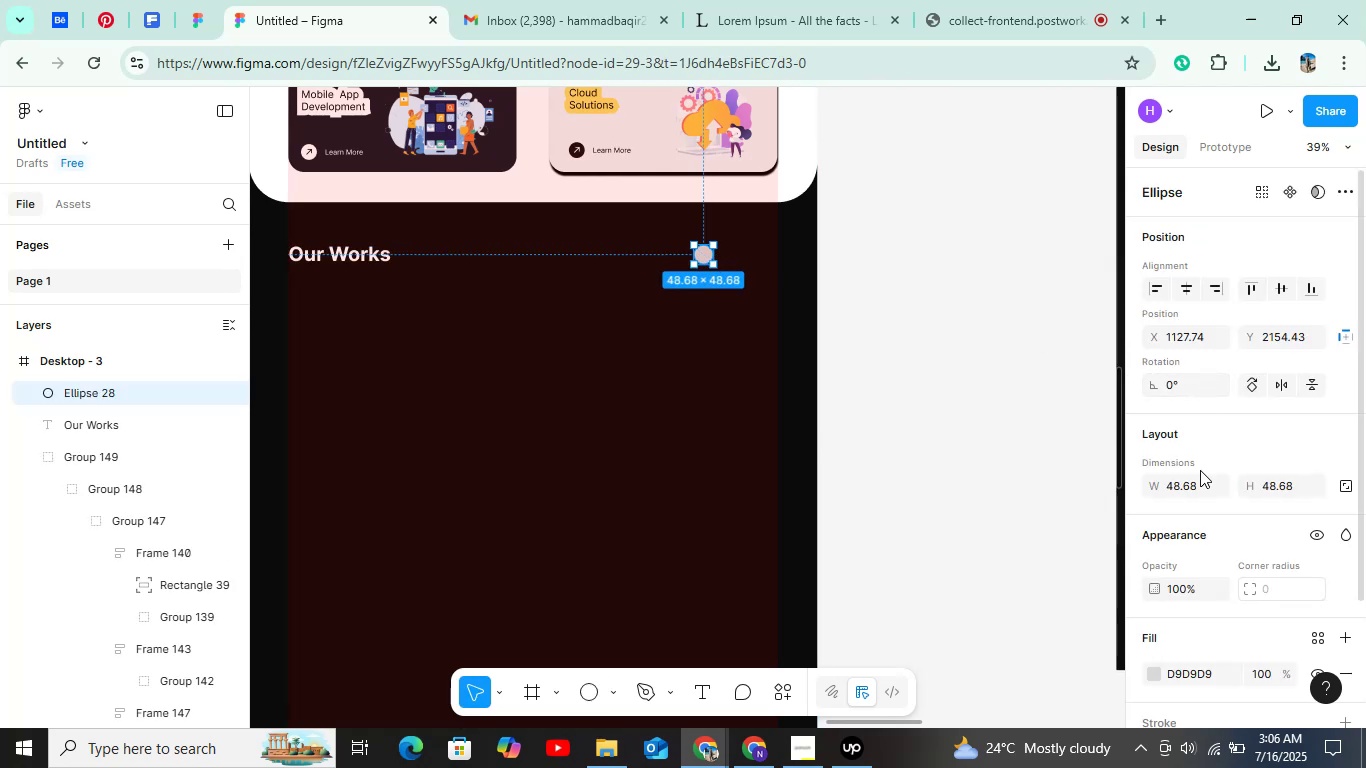 
left_click([1195, 483])
 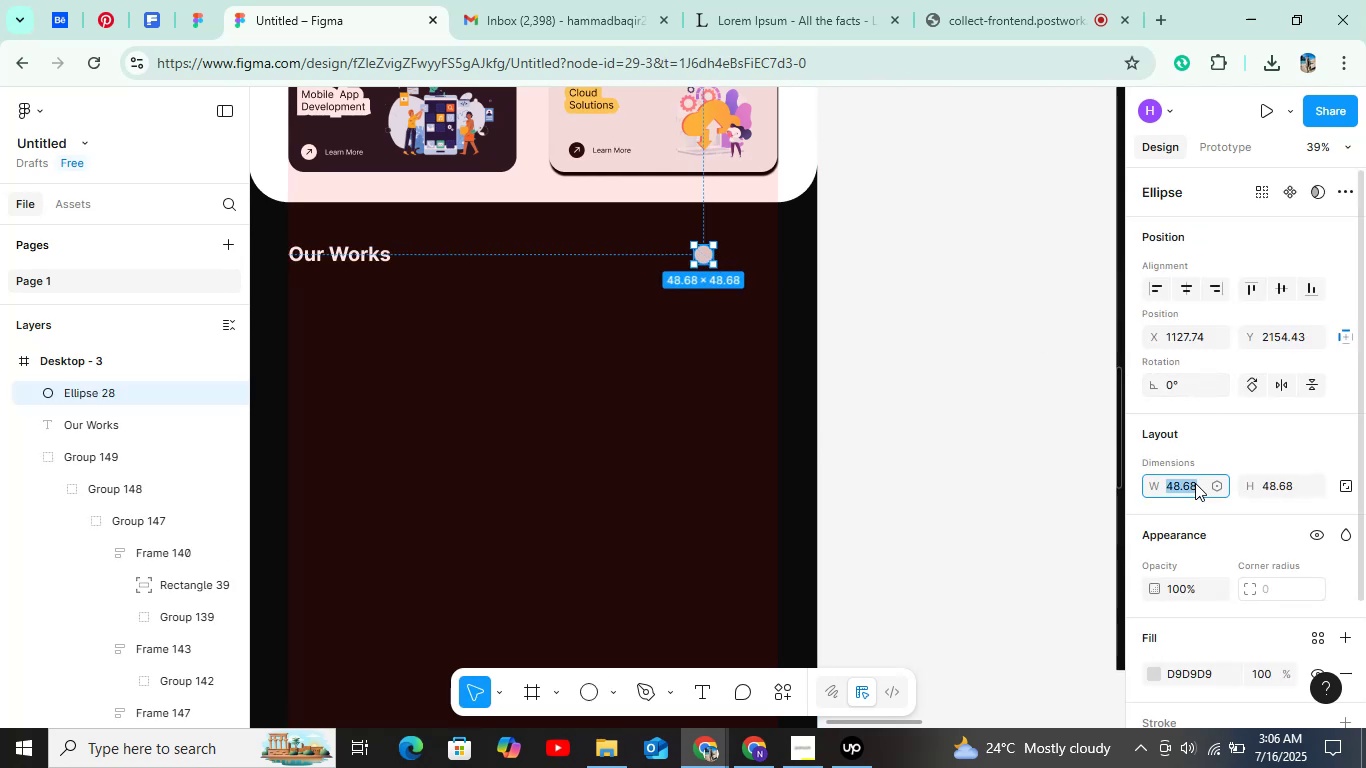 
type(50)
 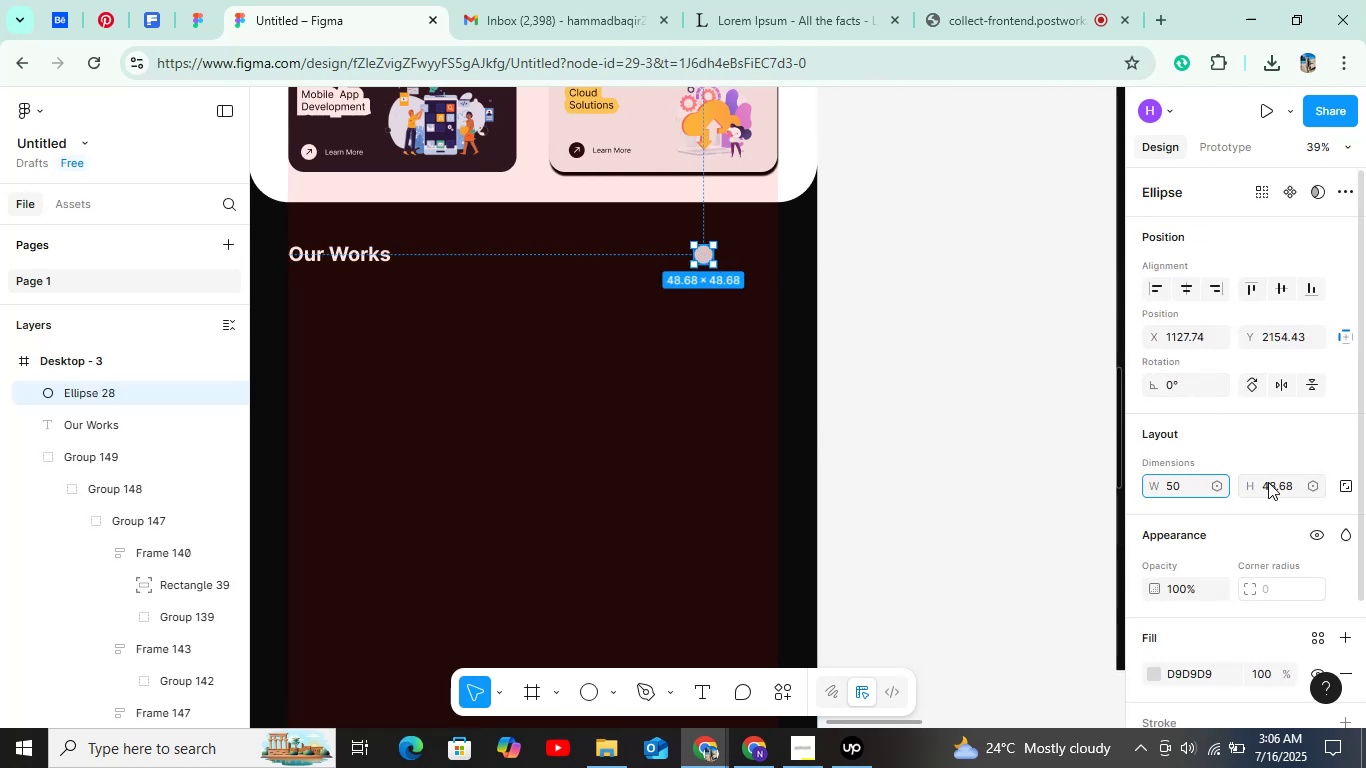 
left_click([1280, 481])
 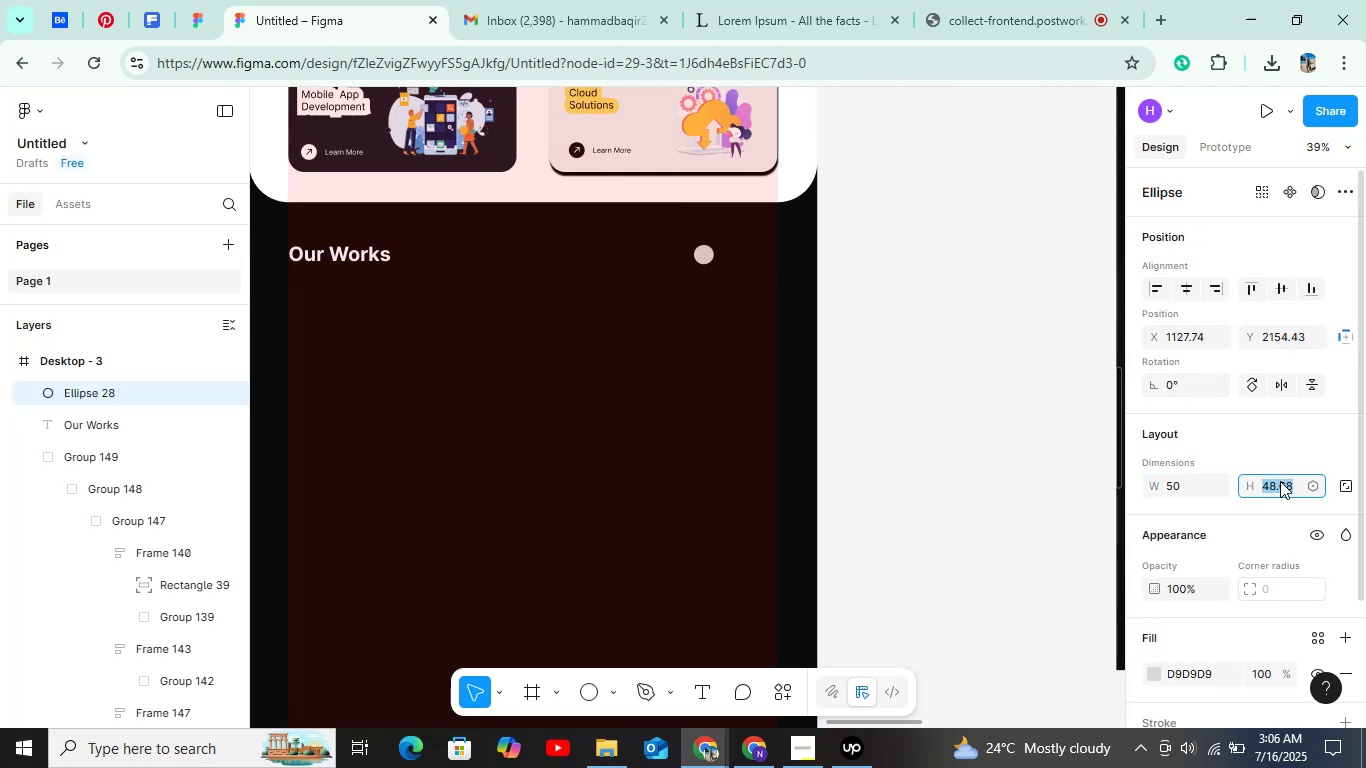 
type(50)
 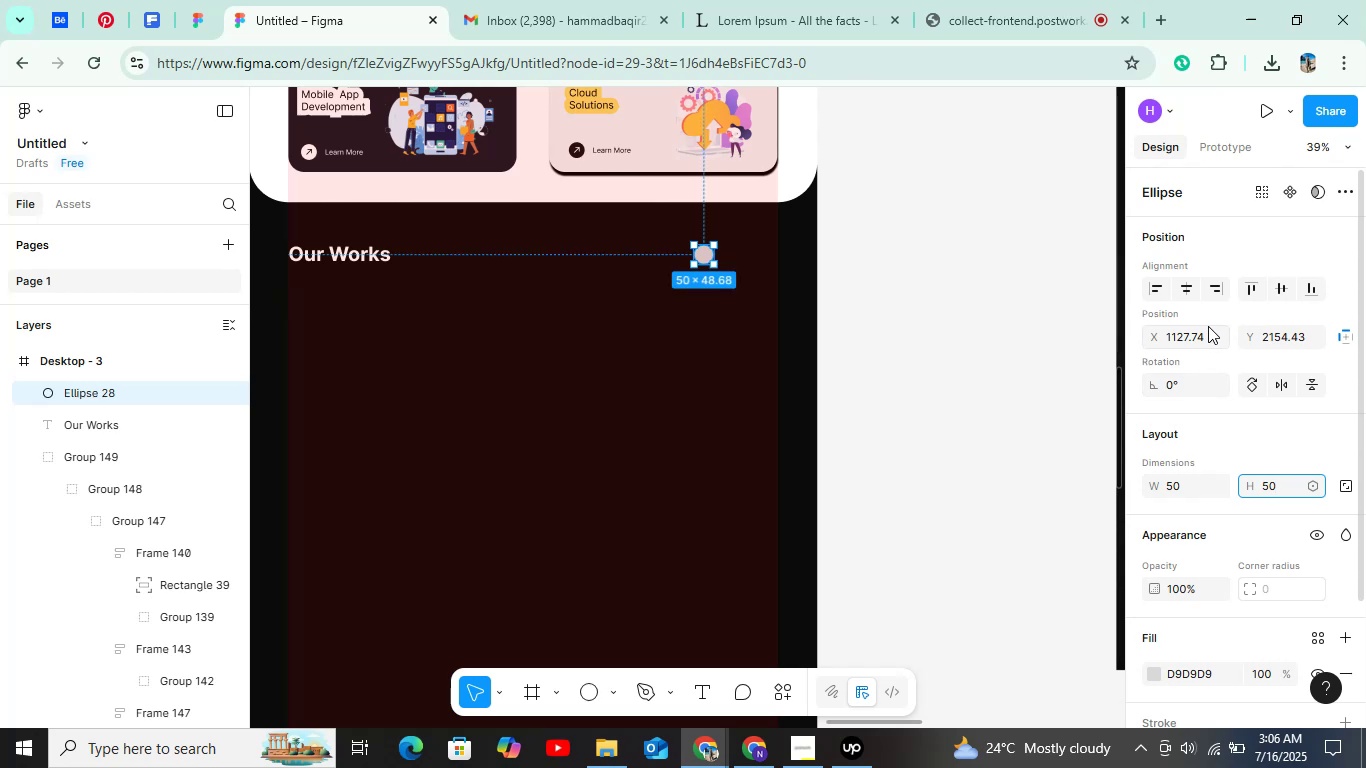 
left_click([1206, 330])
 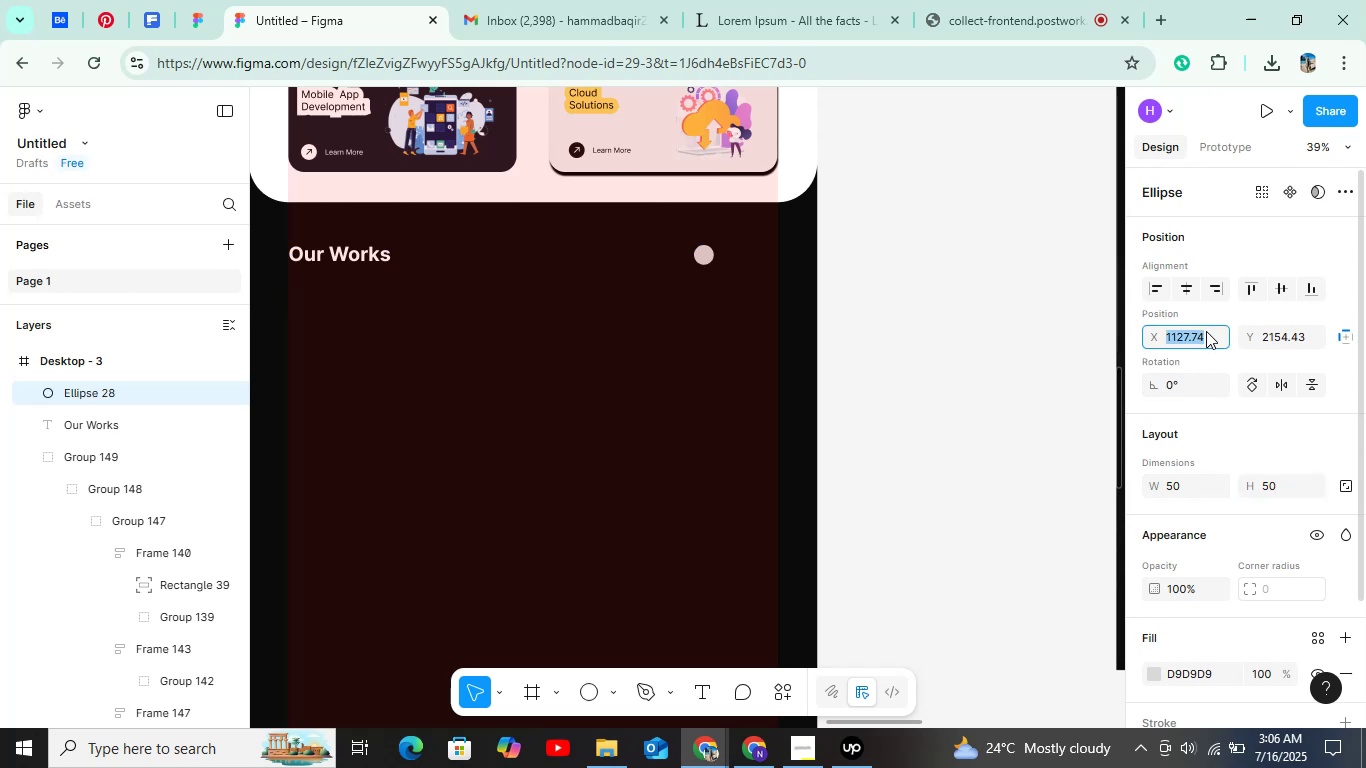 
left_click([1206, 332])
 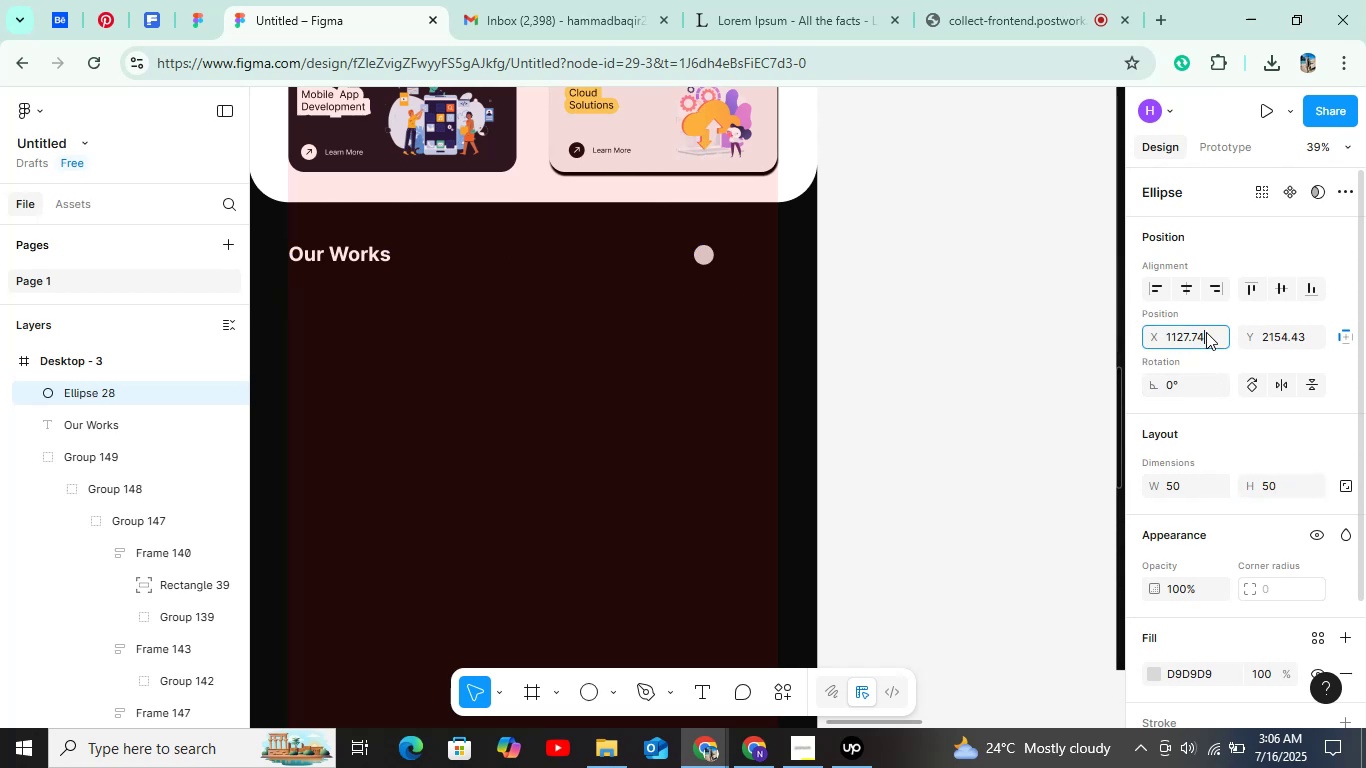 
key(Backspace)
 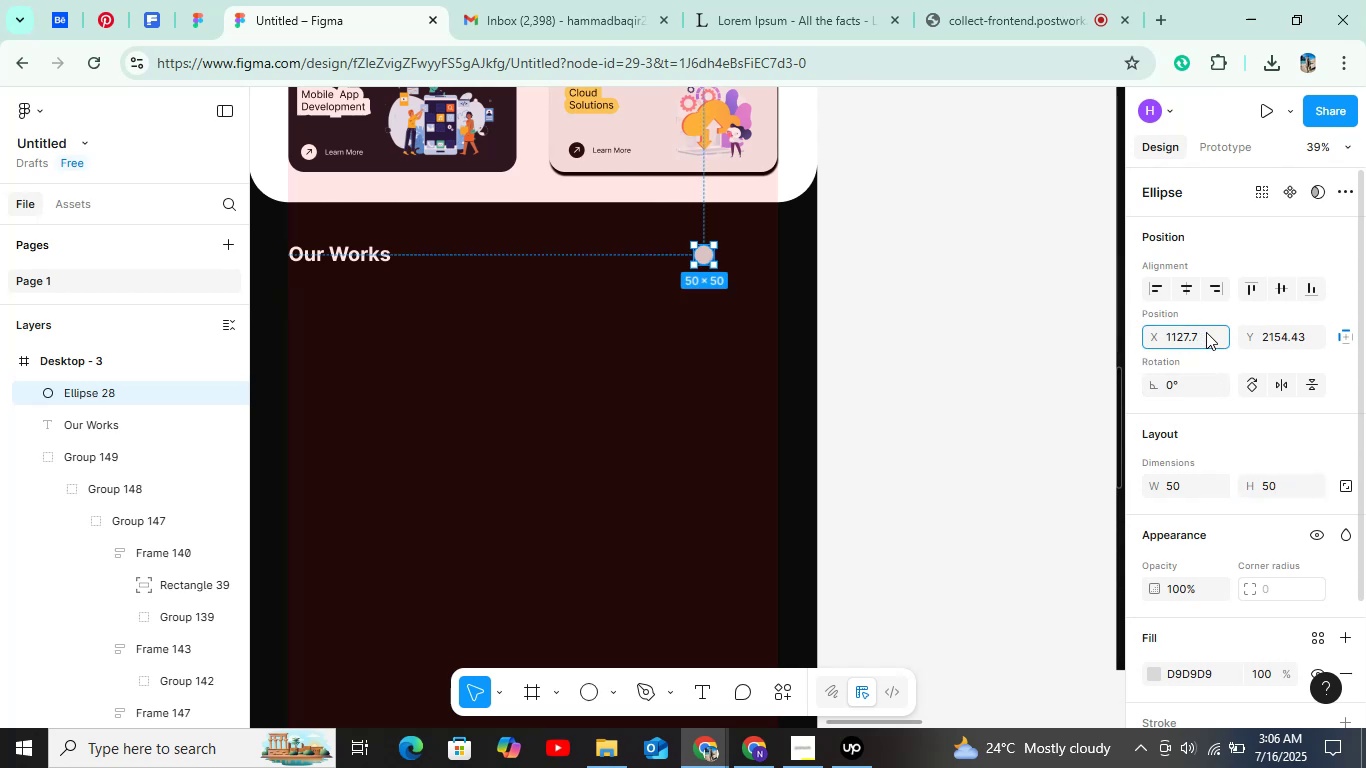 
key(Backspace)
 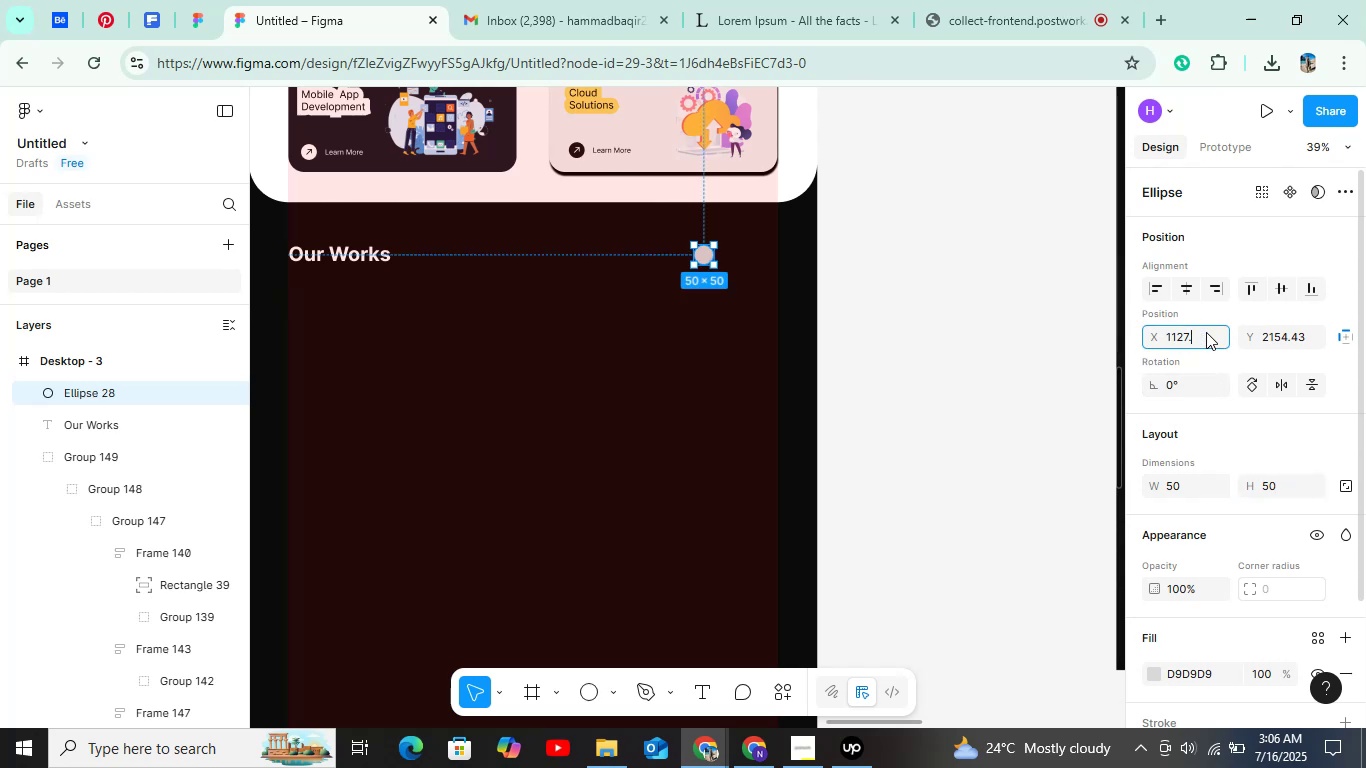 
key(Backspace)
 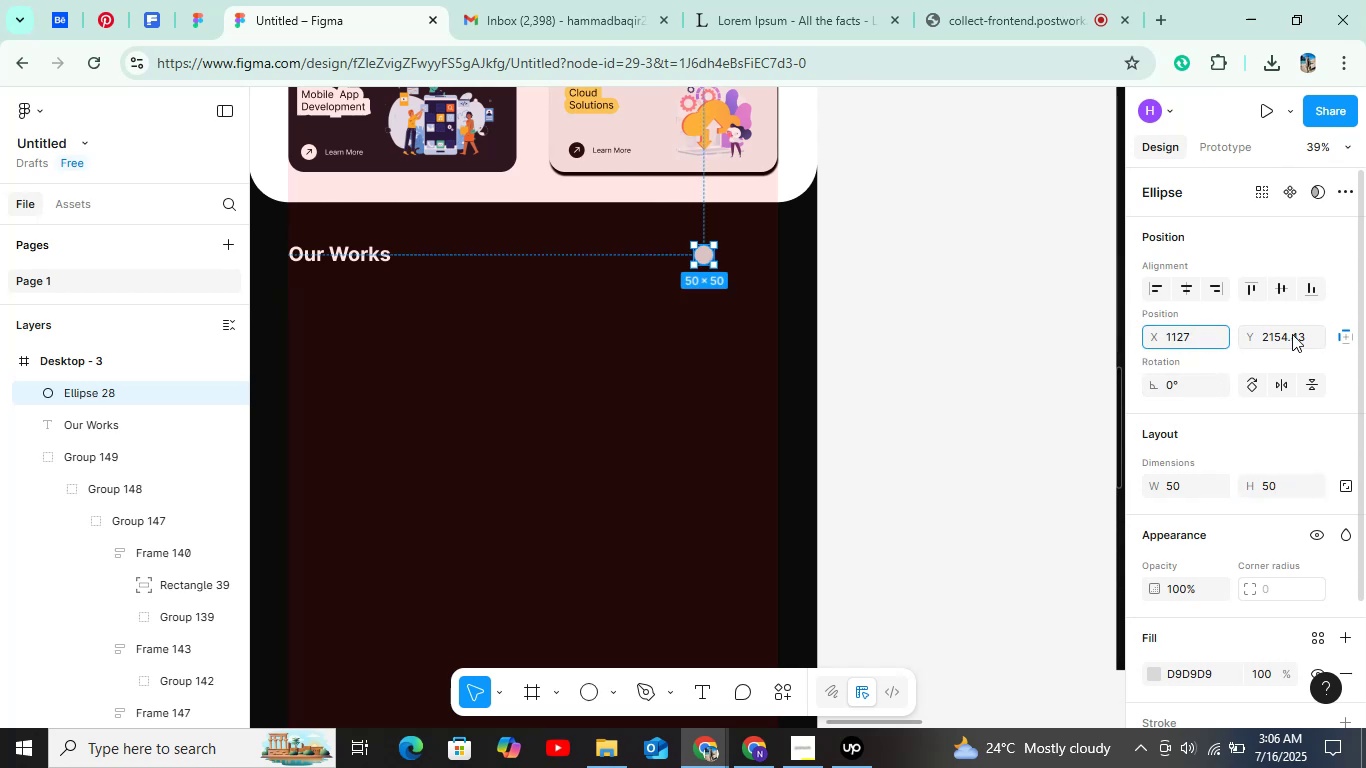 
left_click([1296, 334])
 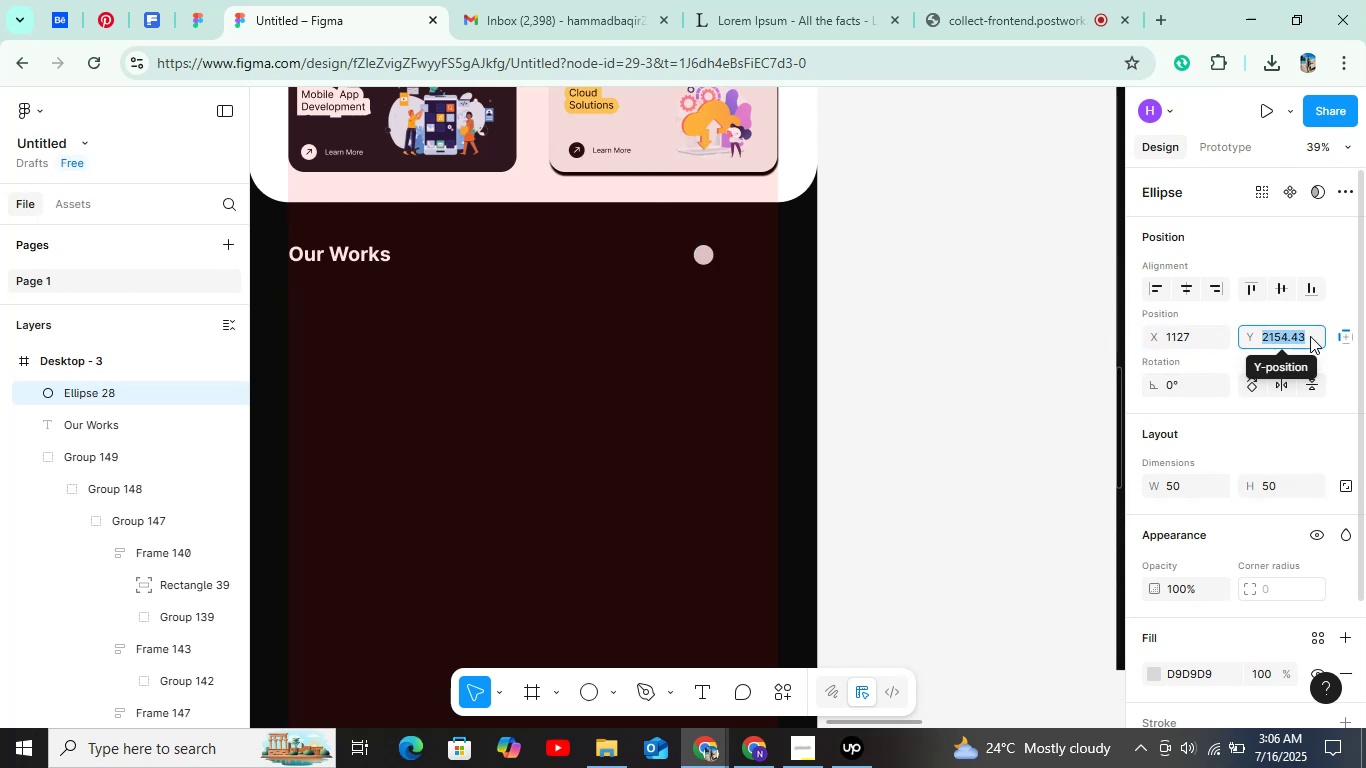 
double_click([1310, 336])
 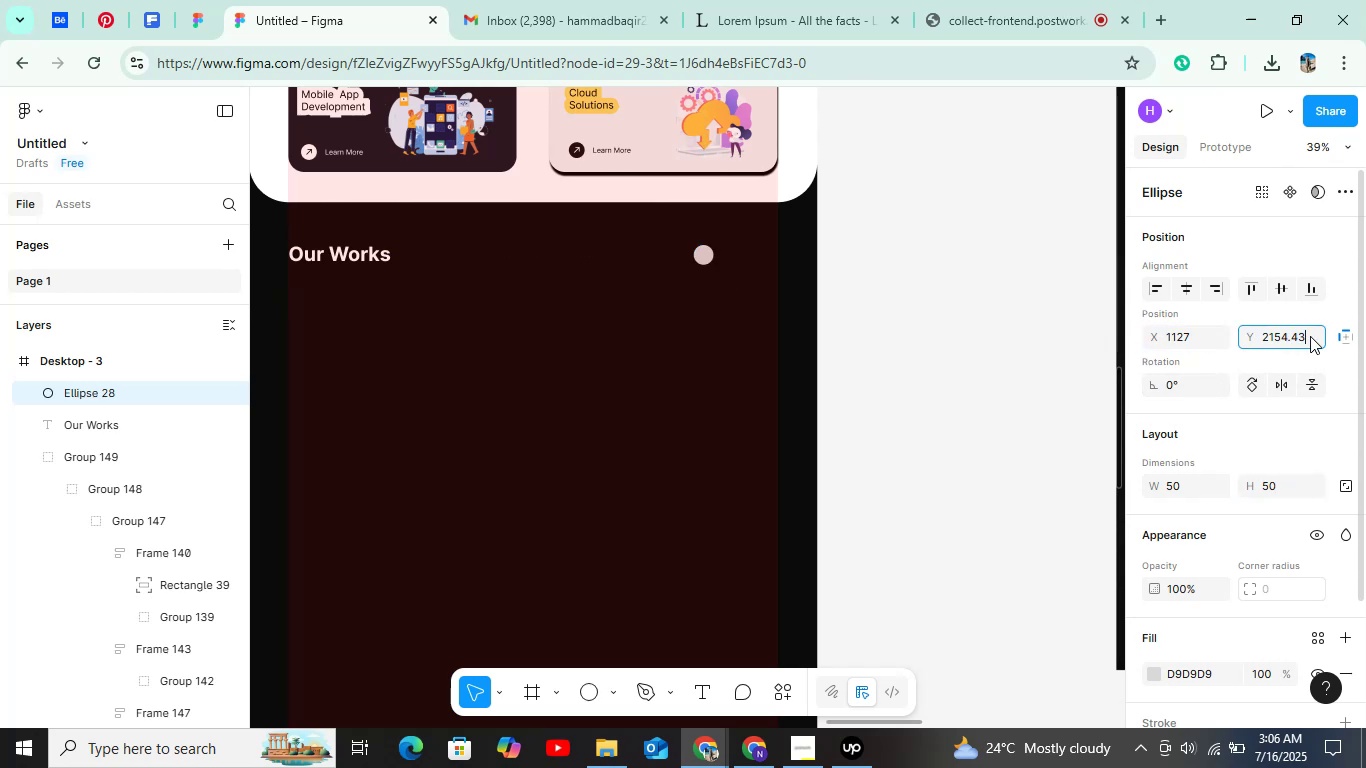 
key(Backspace)
 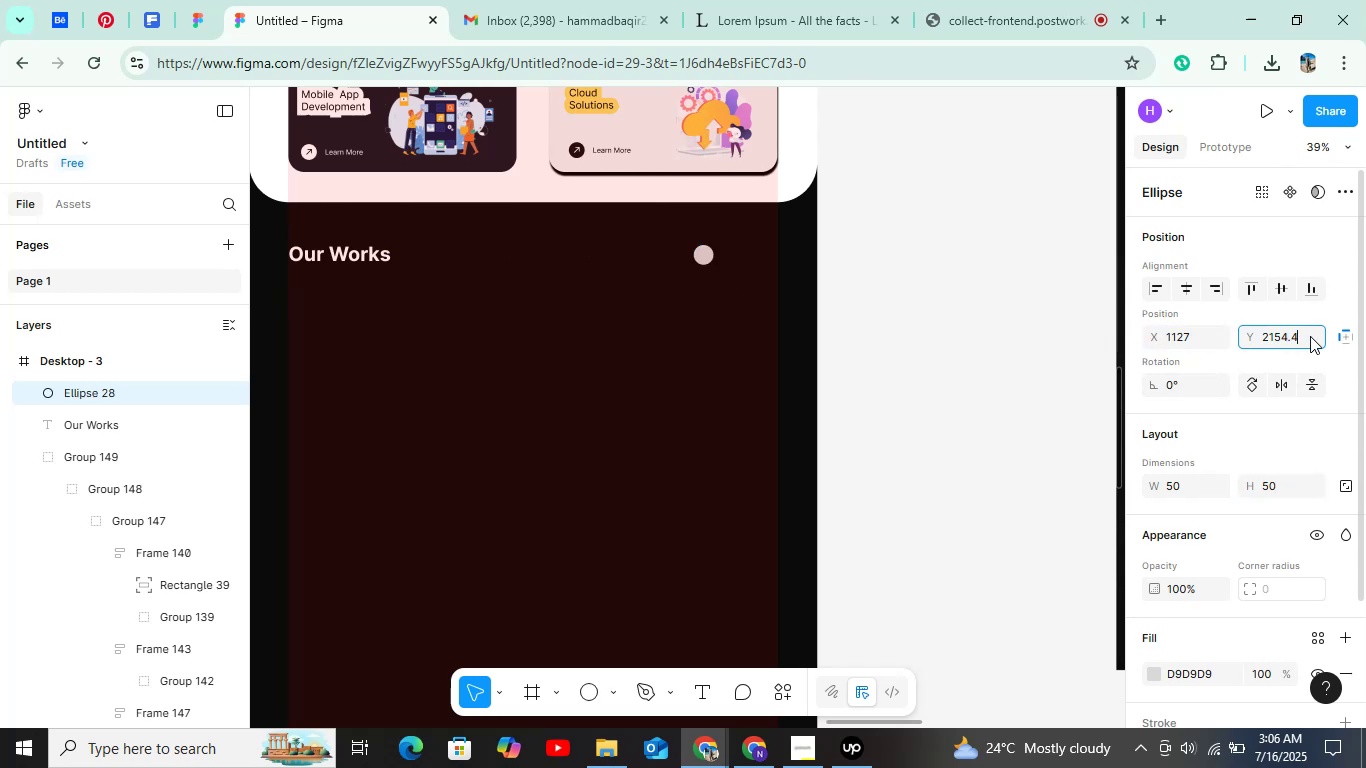 
key(Backspace)
 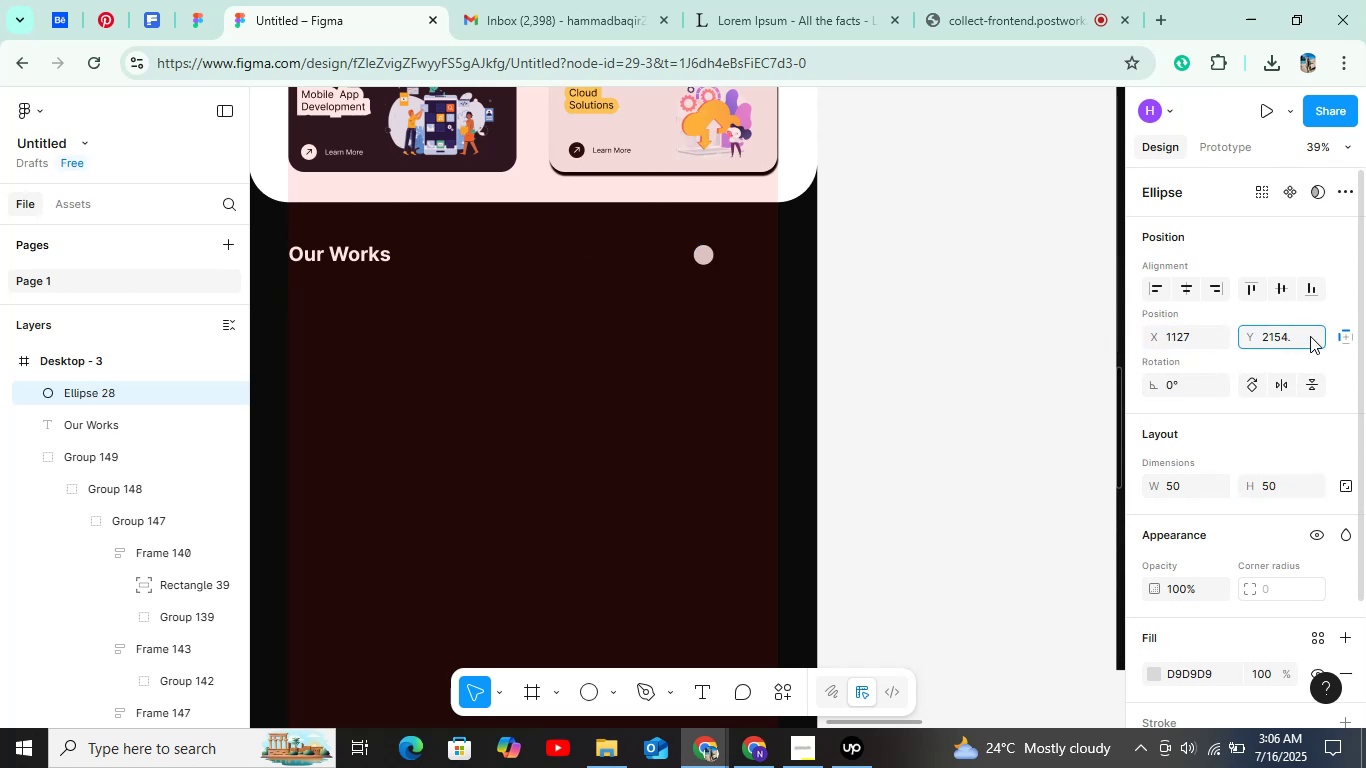 
key(Backspace)
 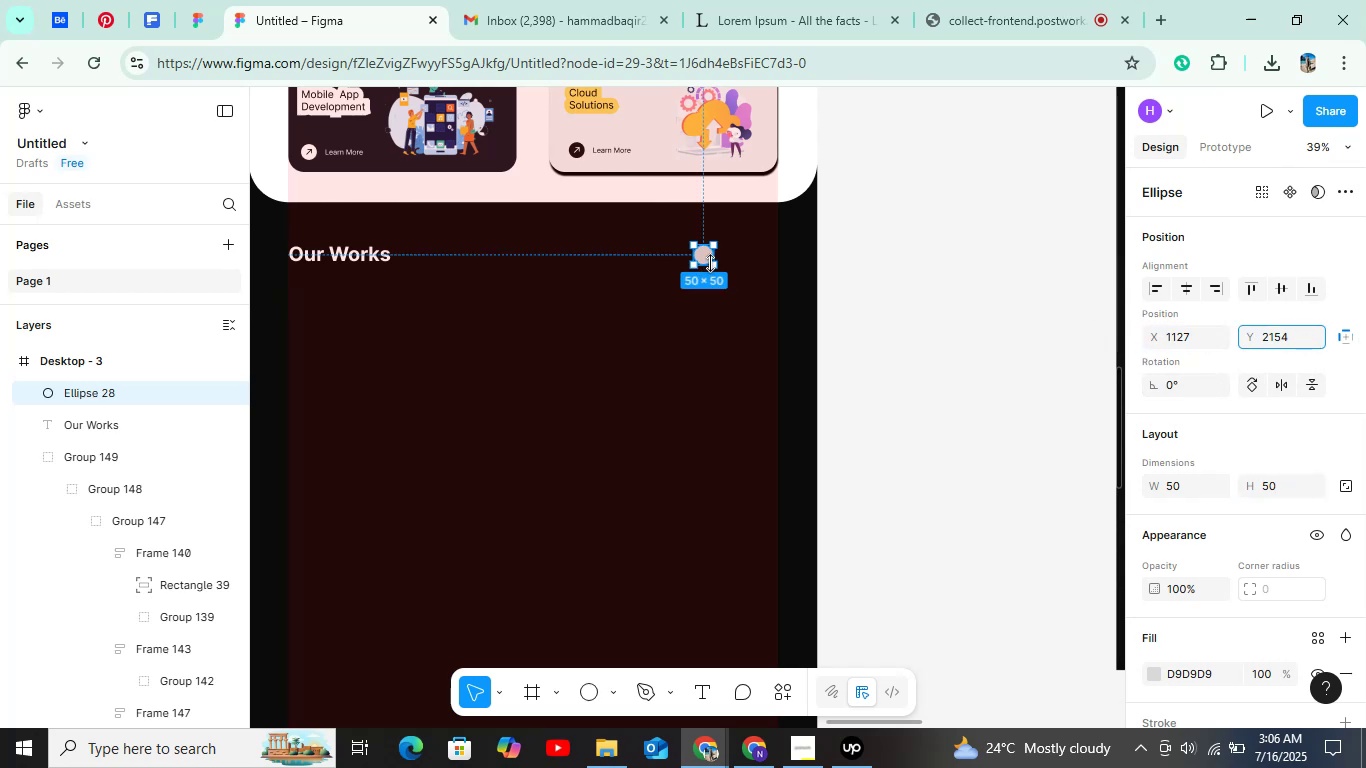 
left_click([710, 261])
 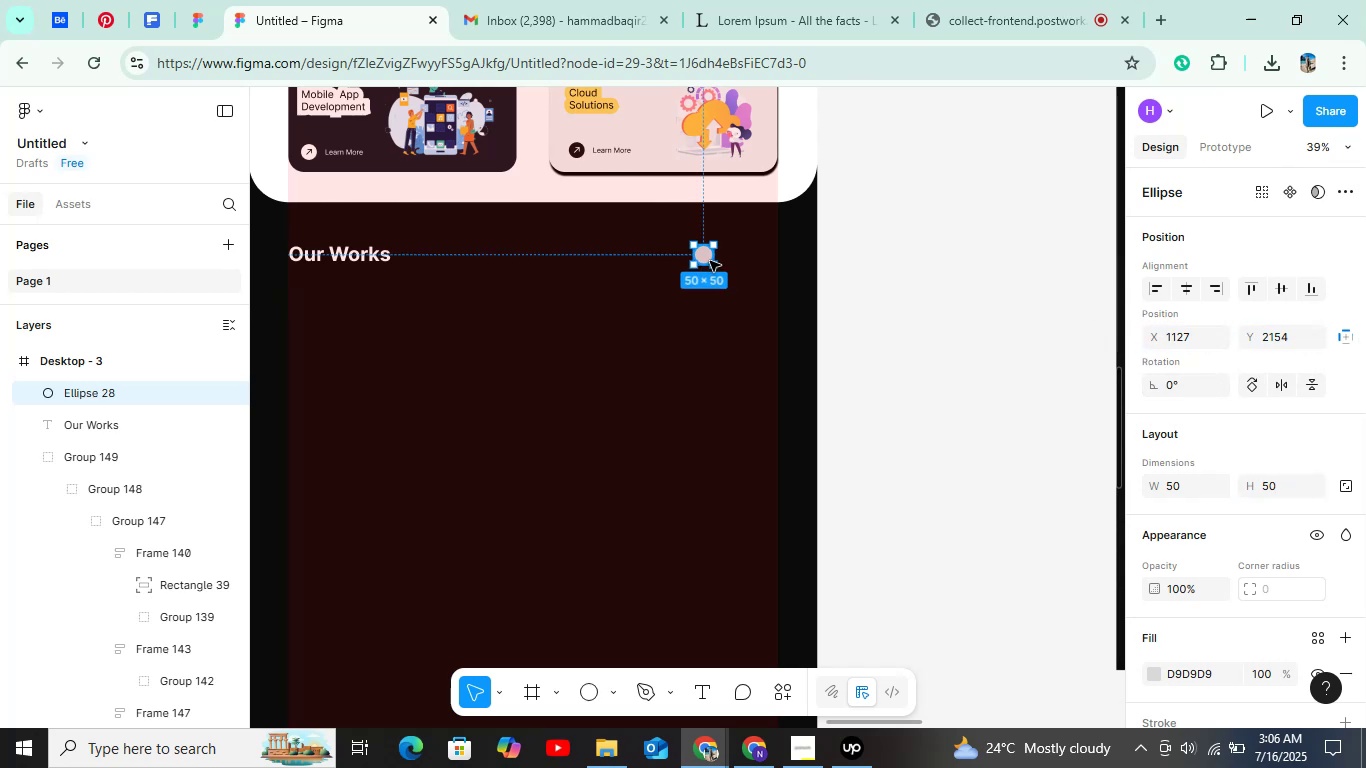 
hold_key(key=ControlLeft, duration=0.54)
scroll: coordinate [710, 261], scroll_direction: up, amount: 5.0
 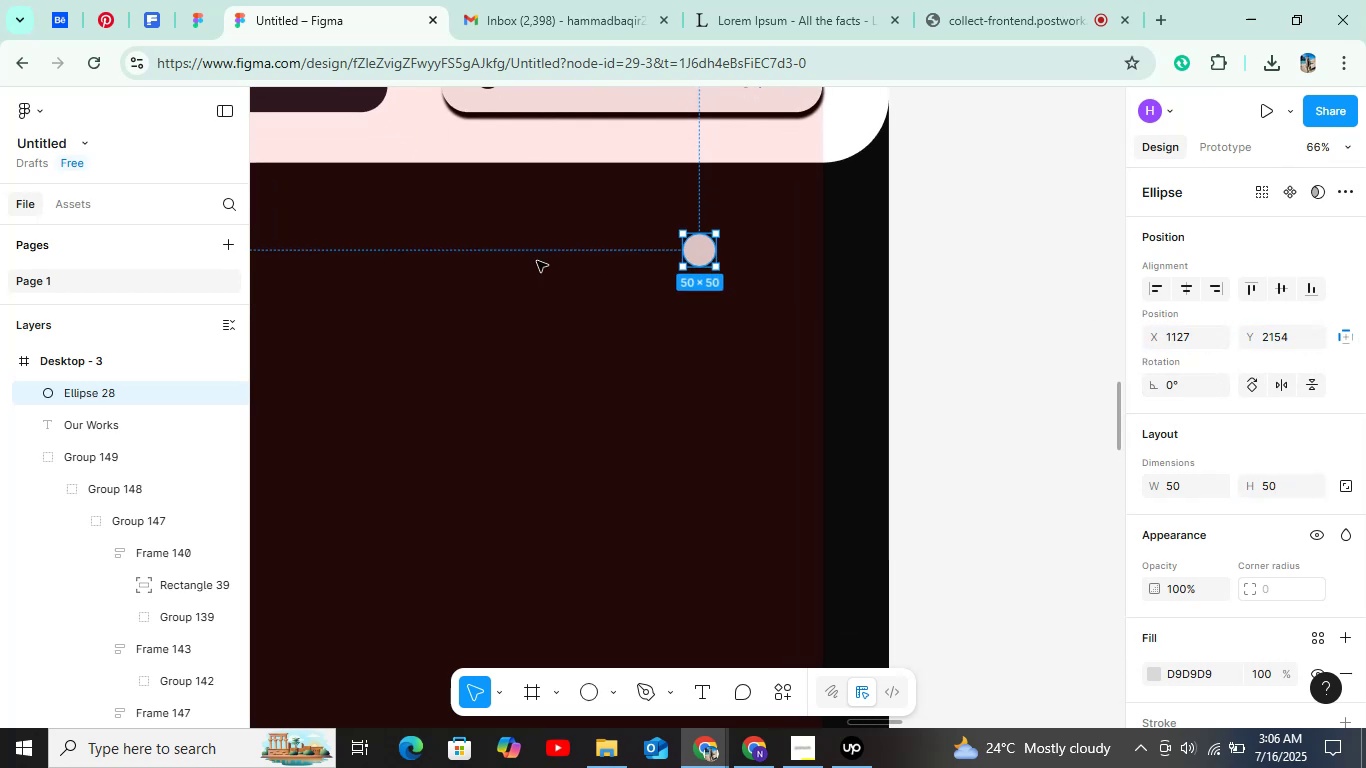 
hold_key(key=ShiftLeft, duration=0.45)
scroll: coordinate [537, 261], scroll_direction: up, amount: 5.0
 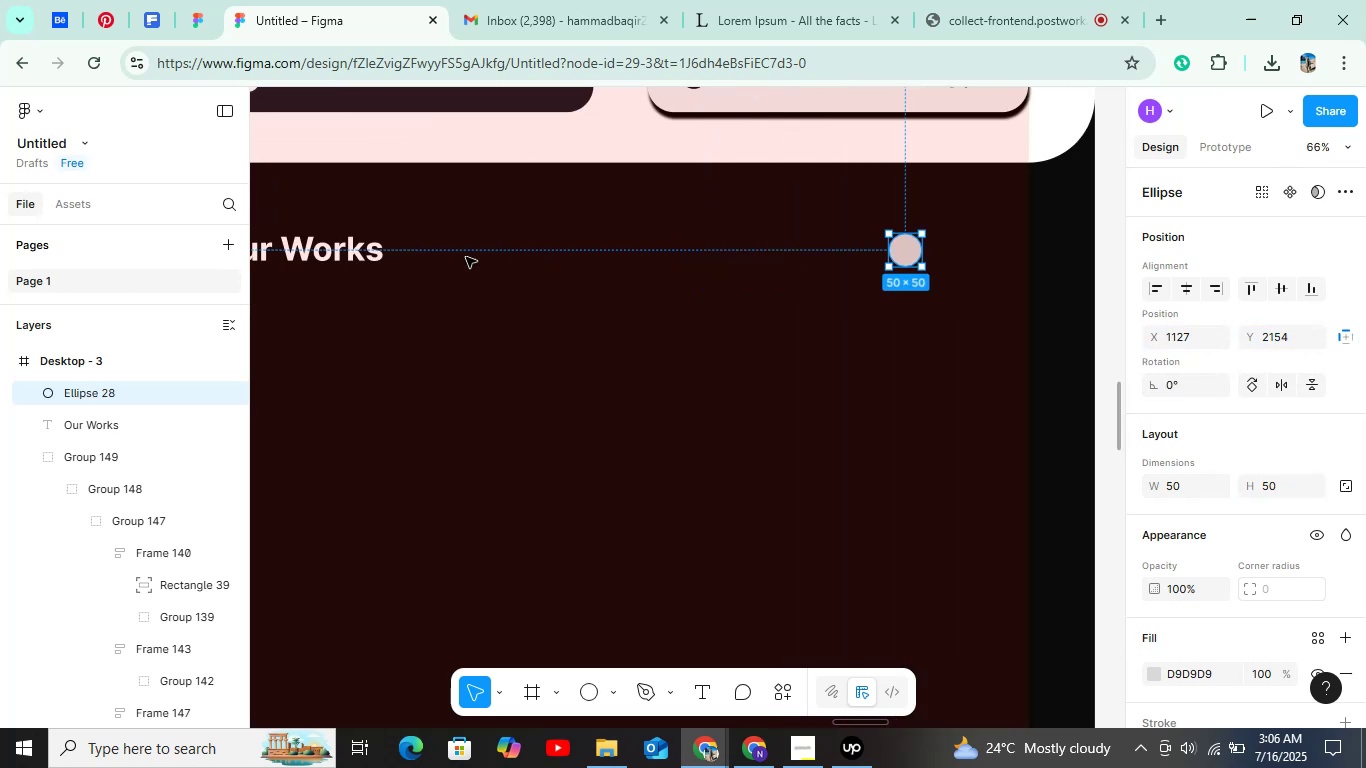 
key(Alt+ArrowUp)
 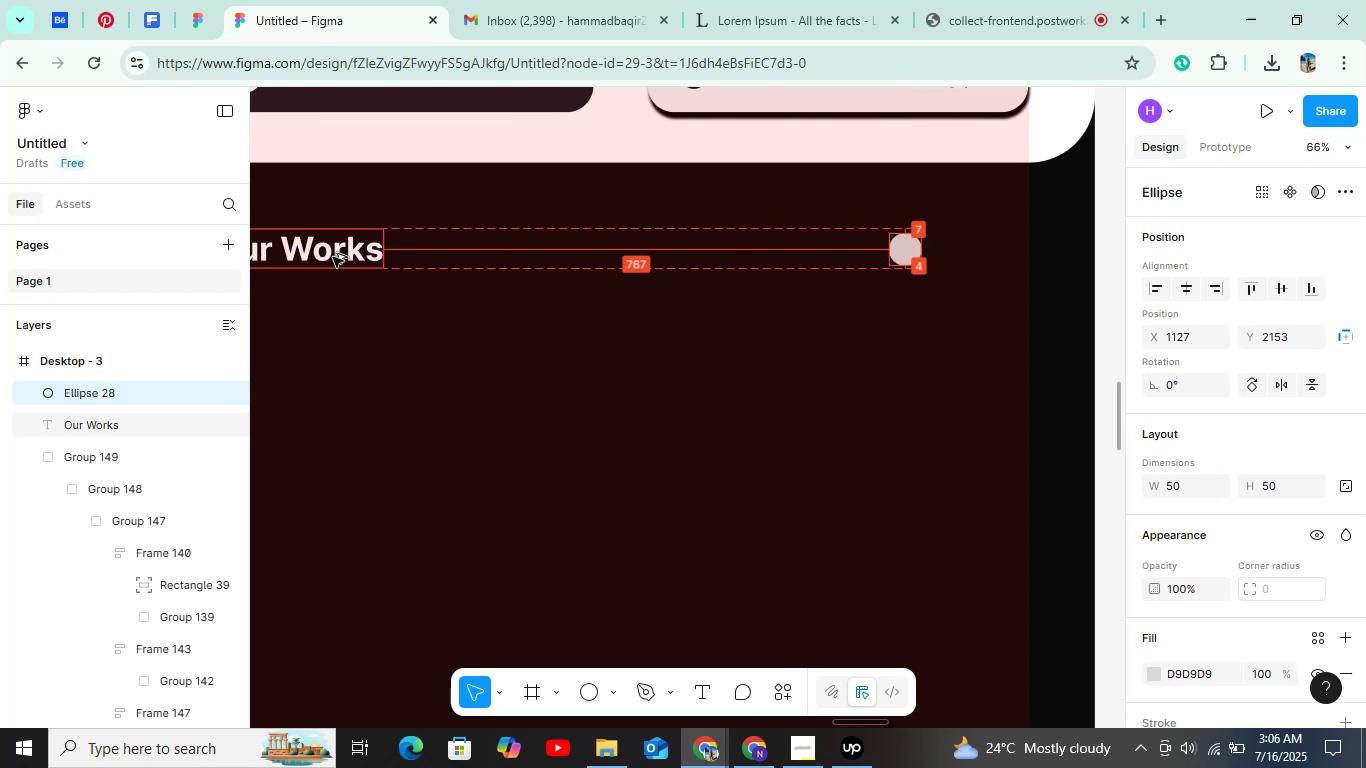 
key(Alt+ArrowUp)
 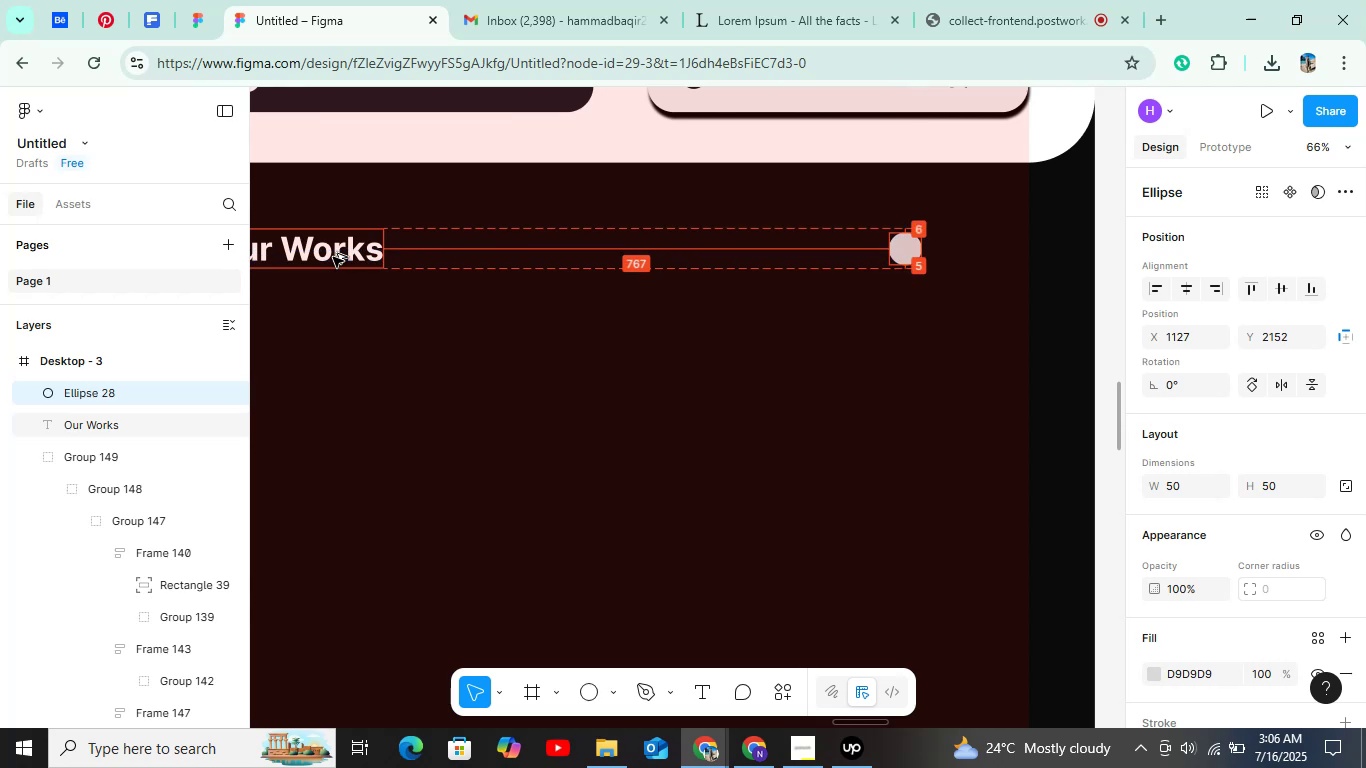 
key(Alt+ArrowUp)
 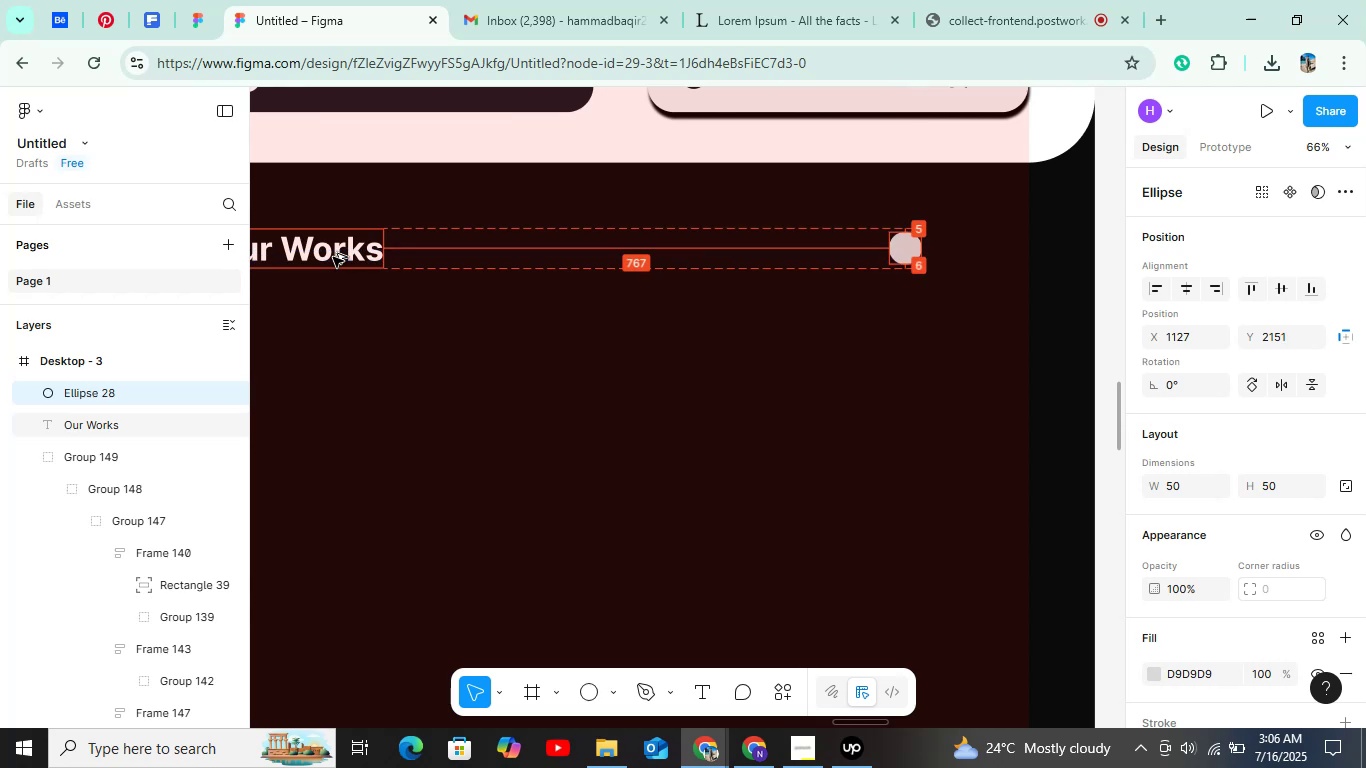 
key(Alt+Shift+ArrowLeft)
 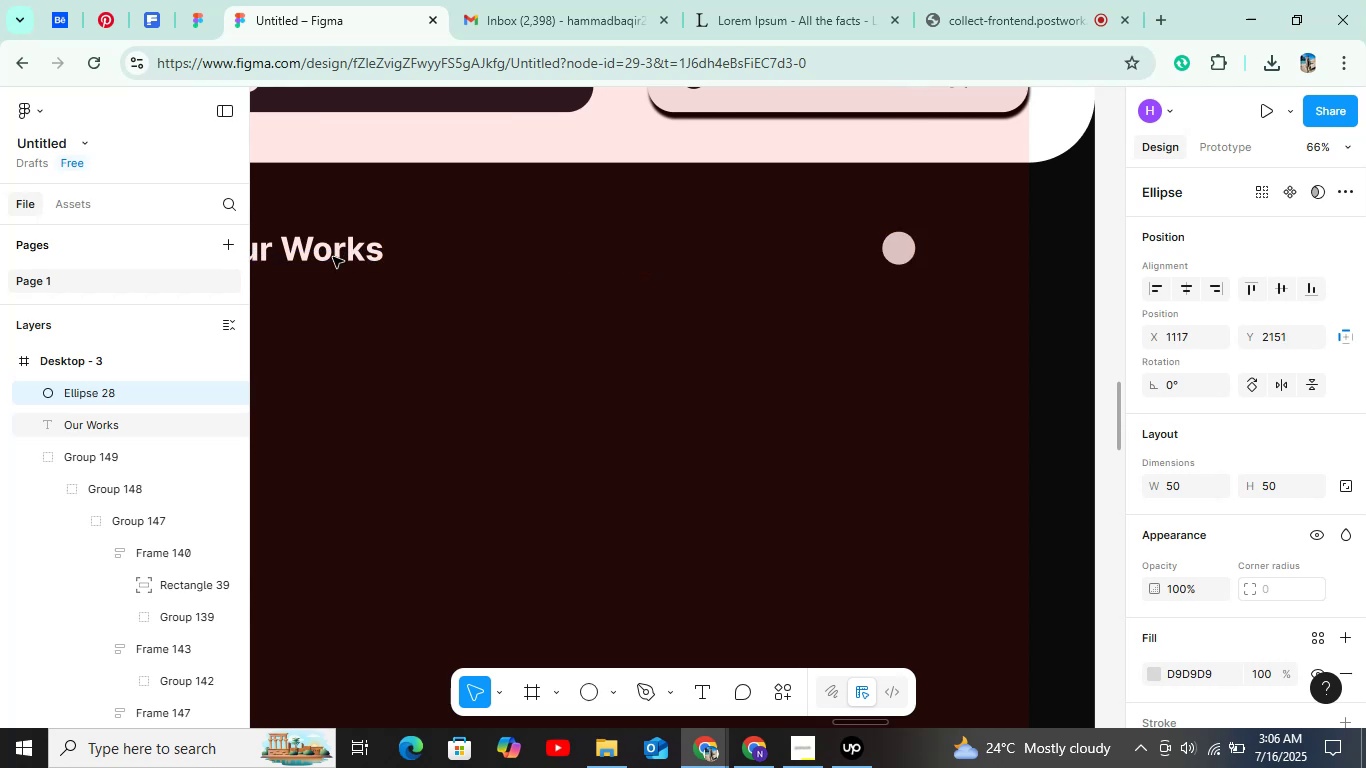 
hold_key(key=ShiftLeft, duration=0.48)
scroll: coordinate [981, 253], scroll_direction: down, amount: 5.0
 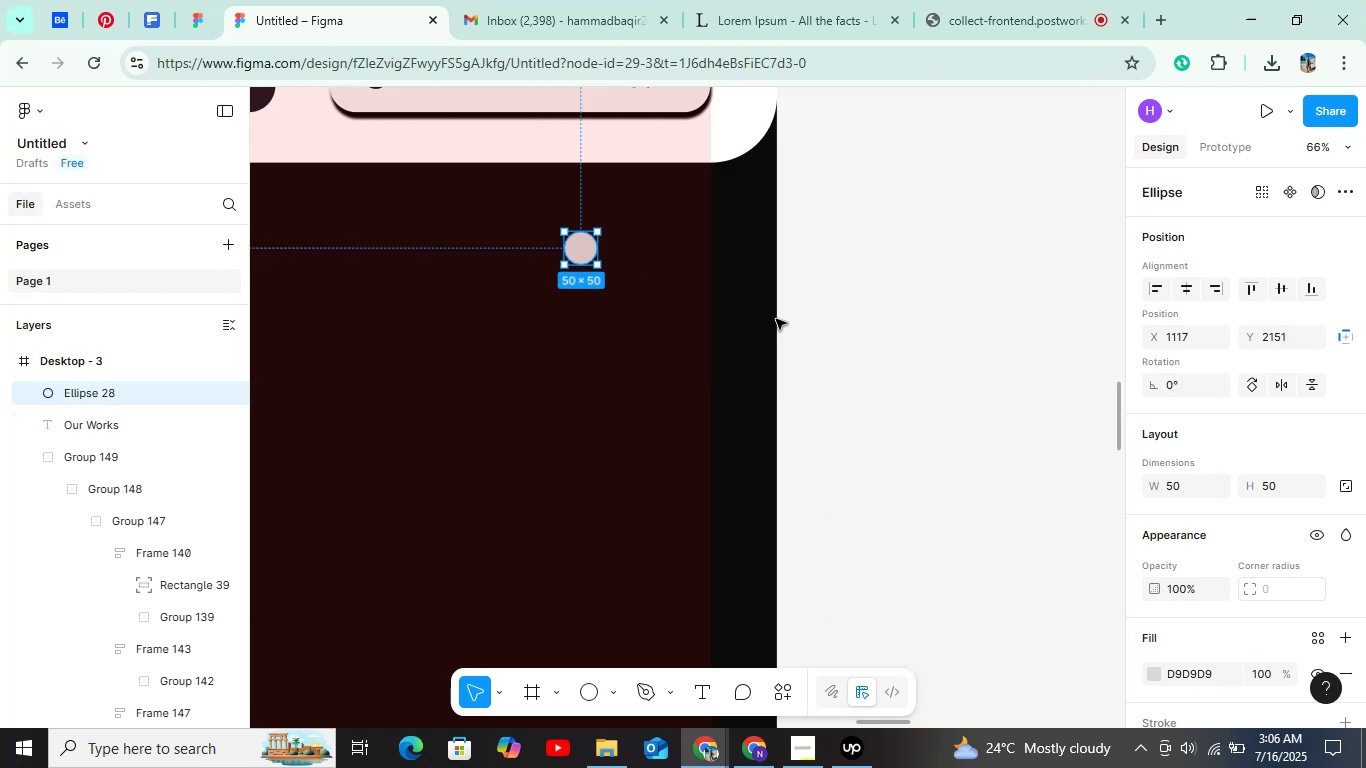 
left_click([930, 324])
 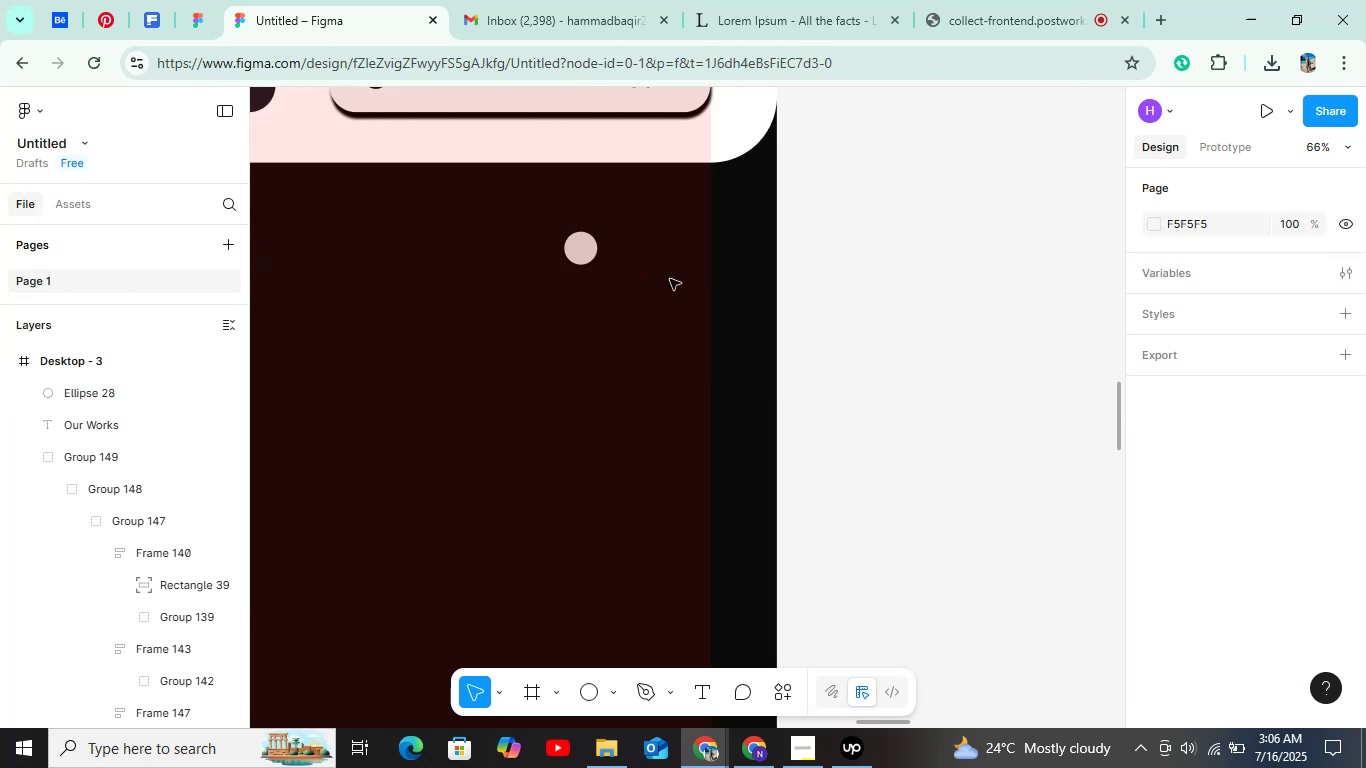 
key(T)
 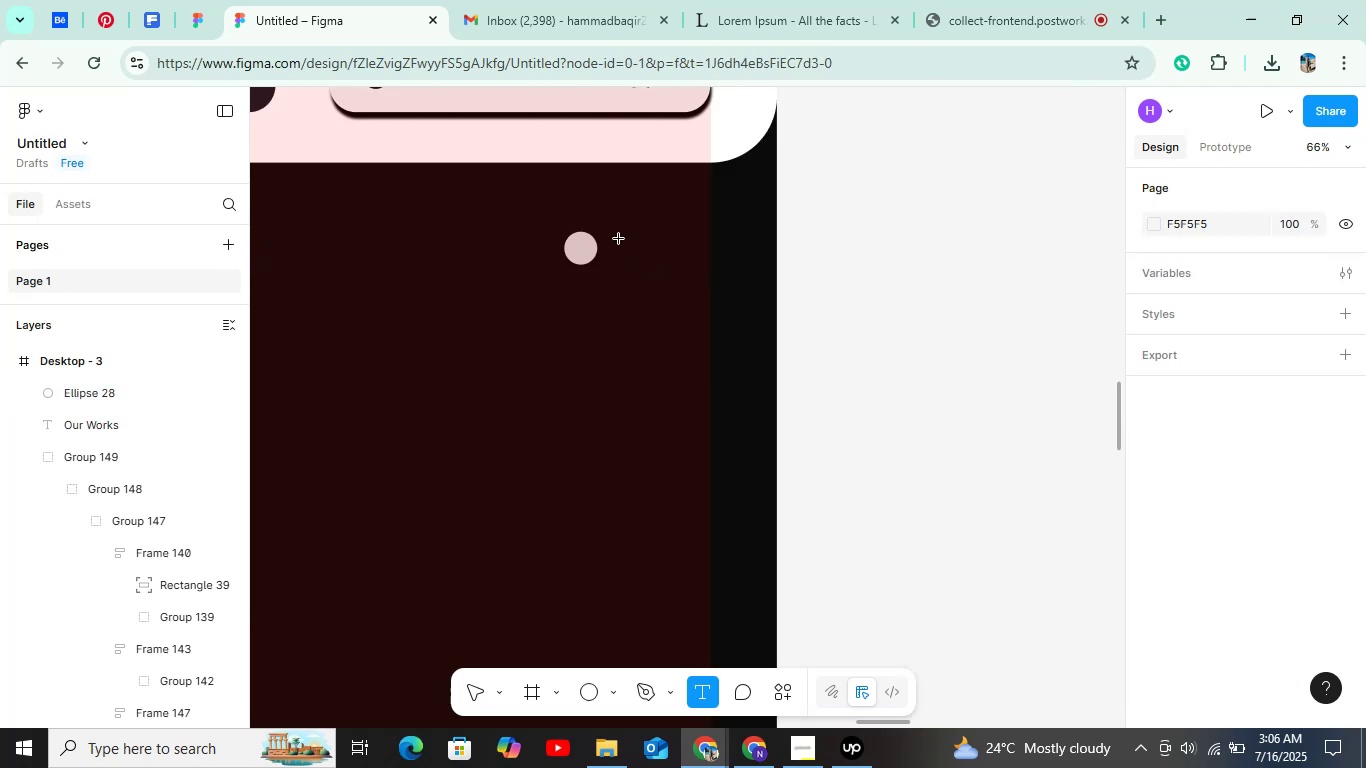 
left_click([619, 240])
 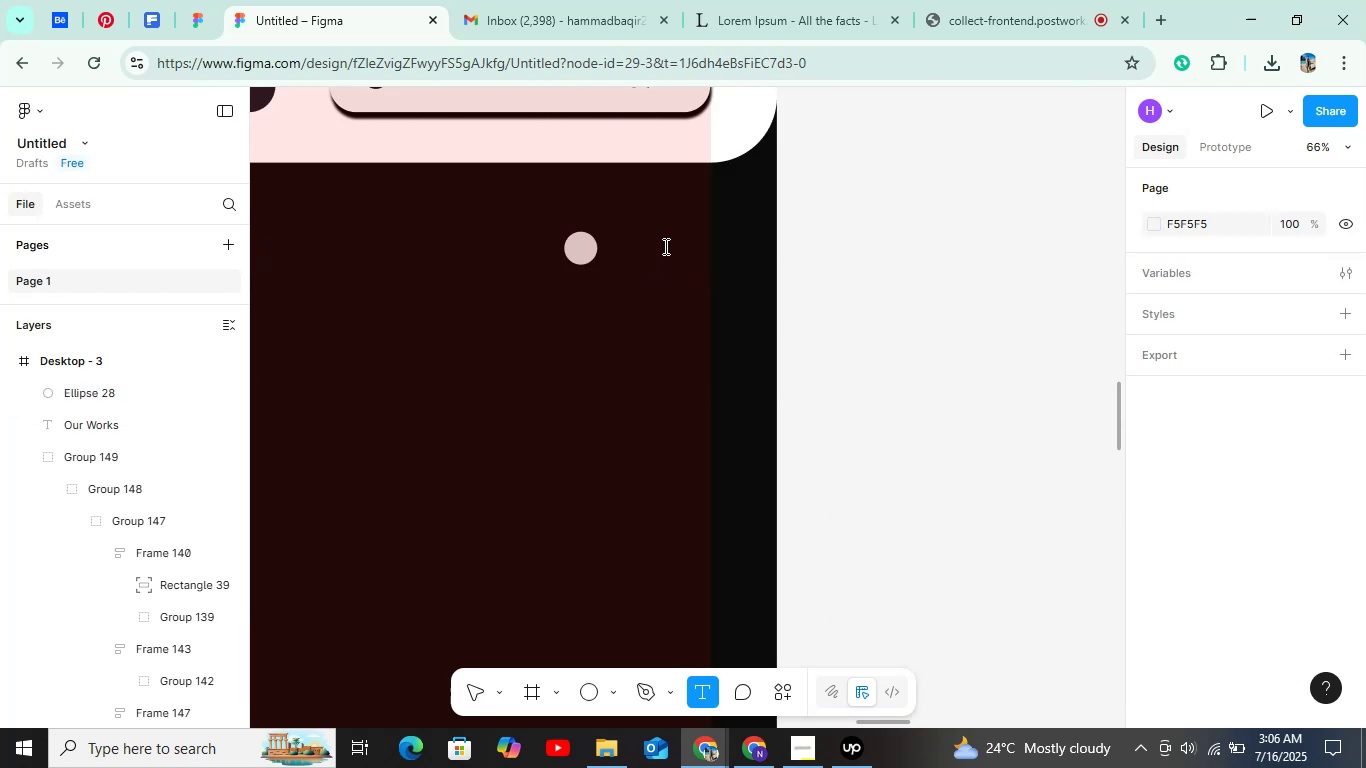 
type(All works)
 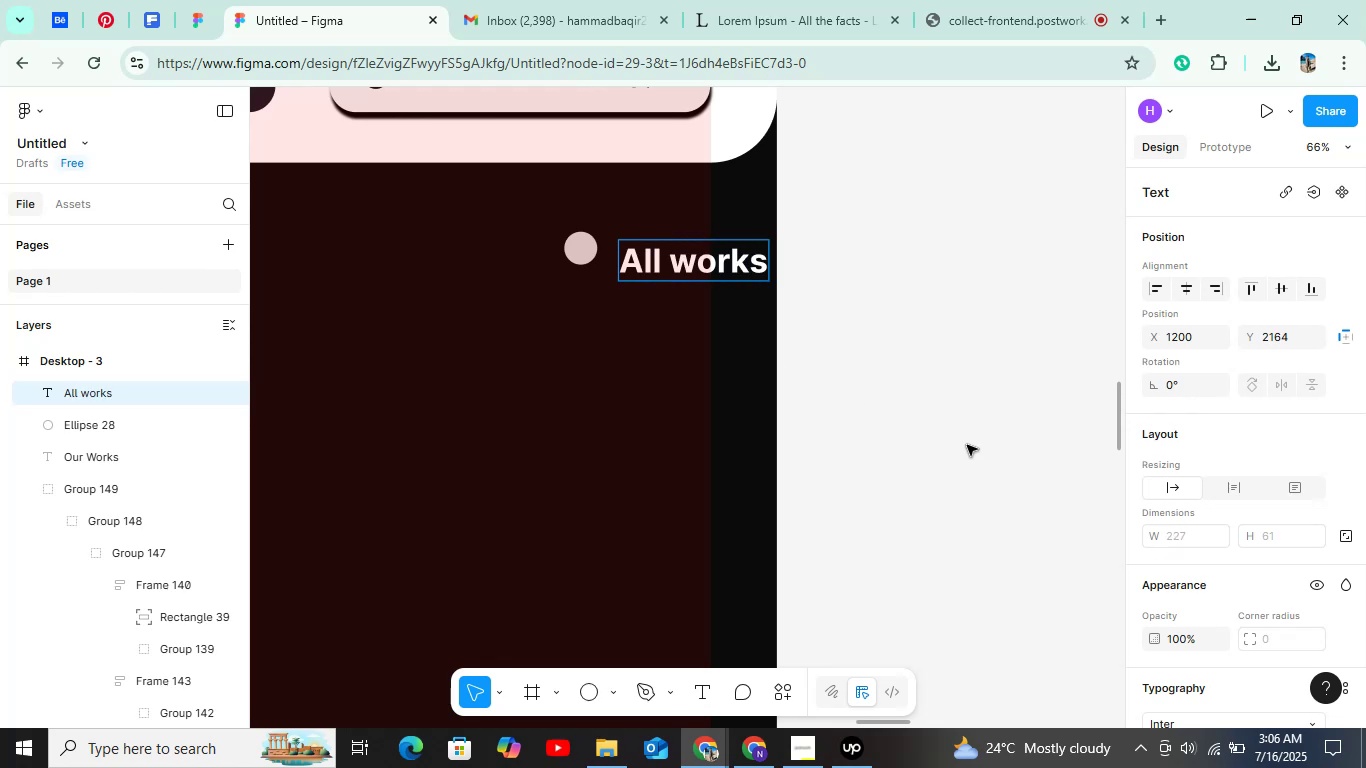 
left_click([1029, 464])
 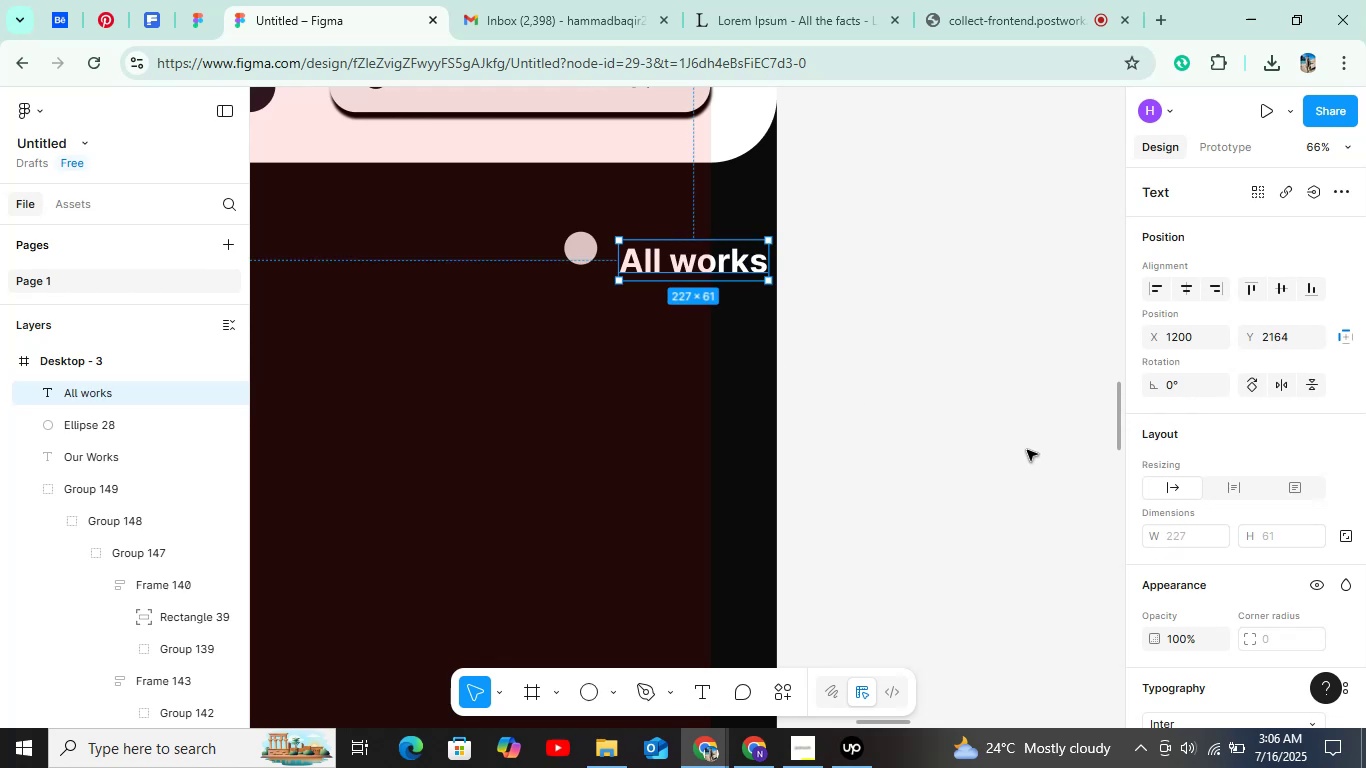 
scroll: coordinate [1169, 443], scroll_direction: down, amount: 5.0
 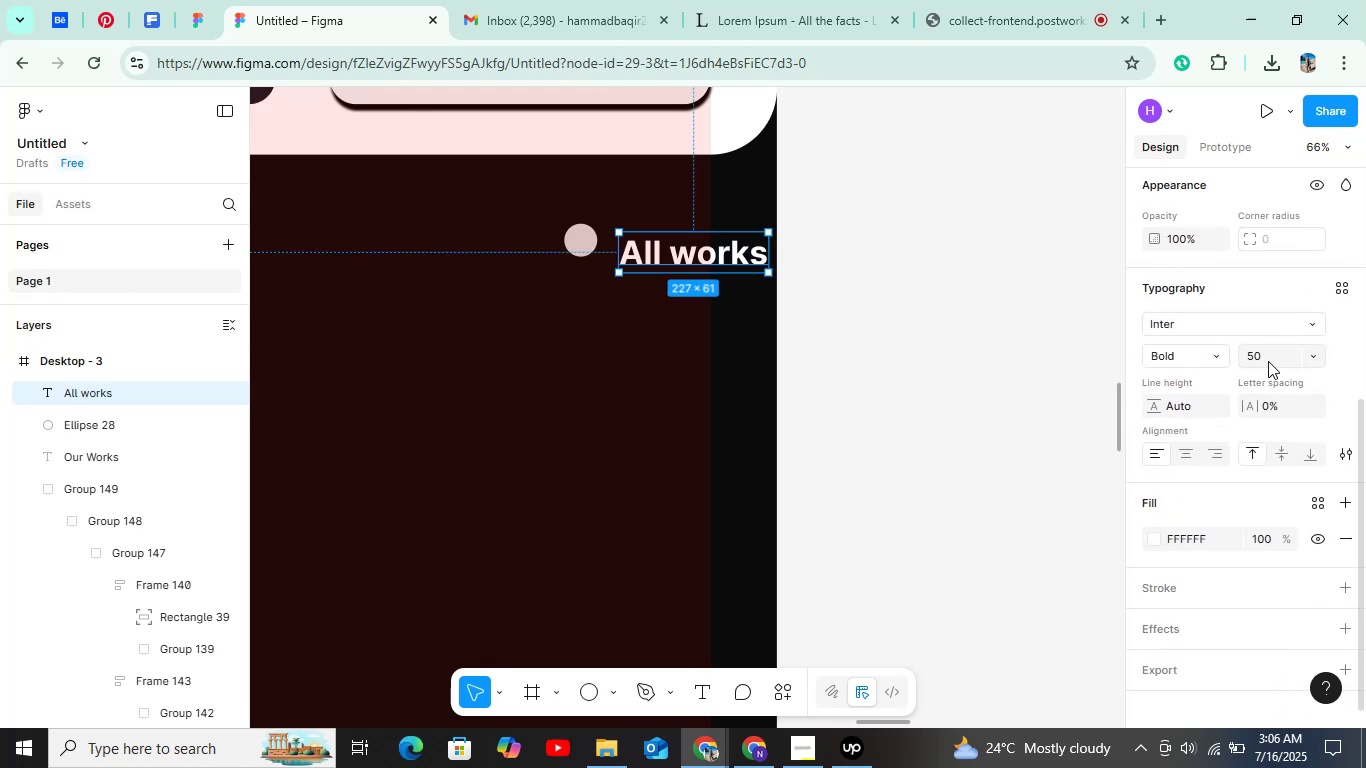 
left_click([1270, 360])
 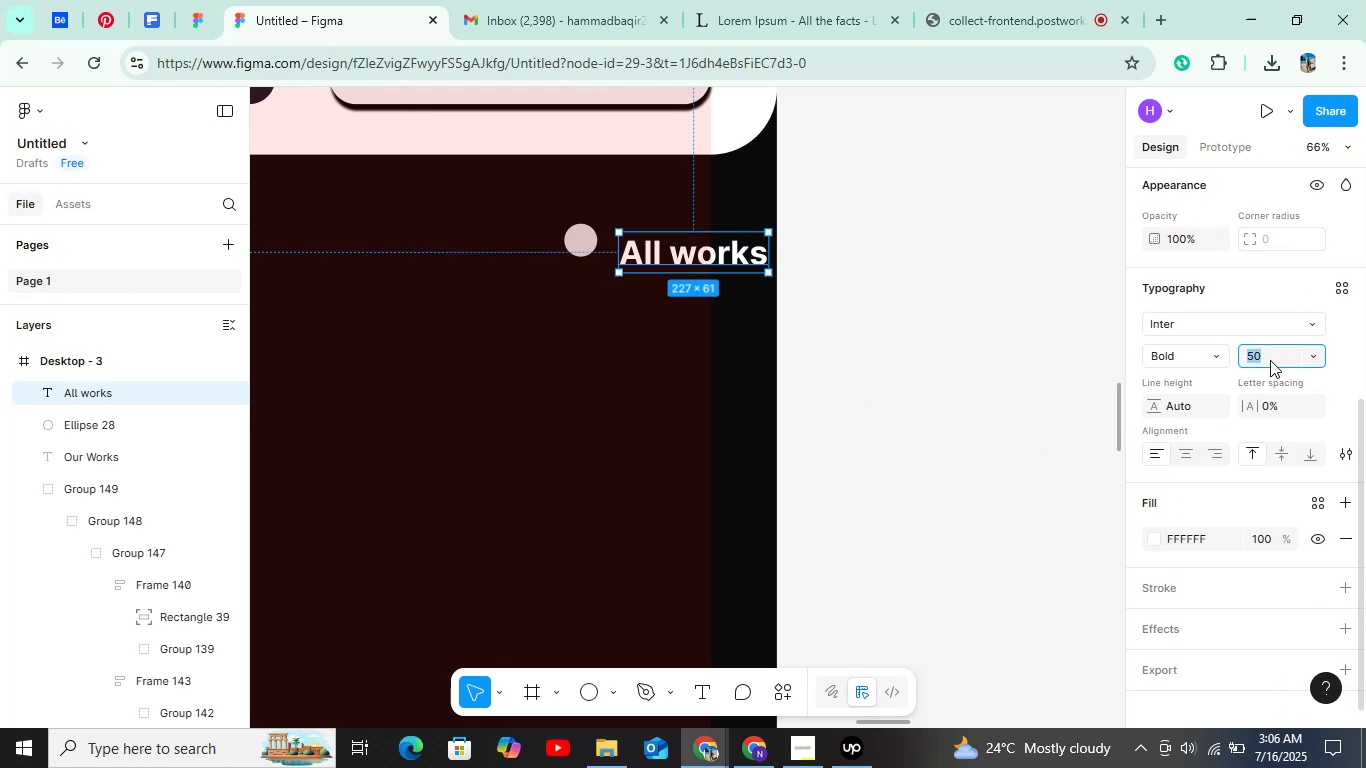 
key(Shift+ArrowDown)
 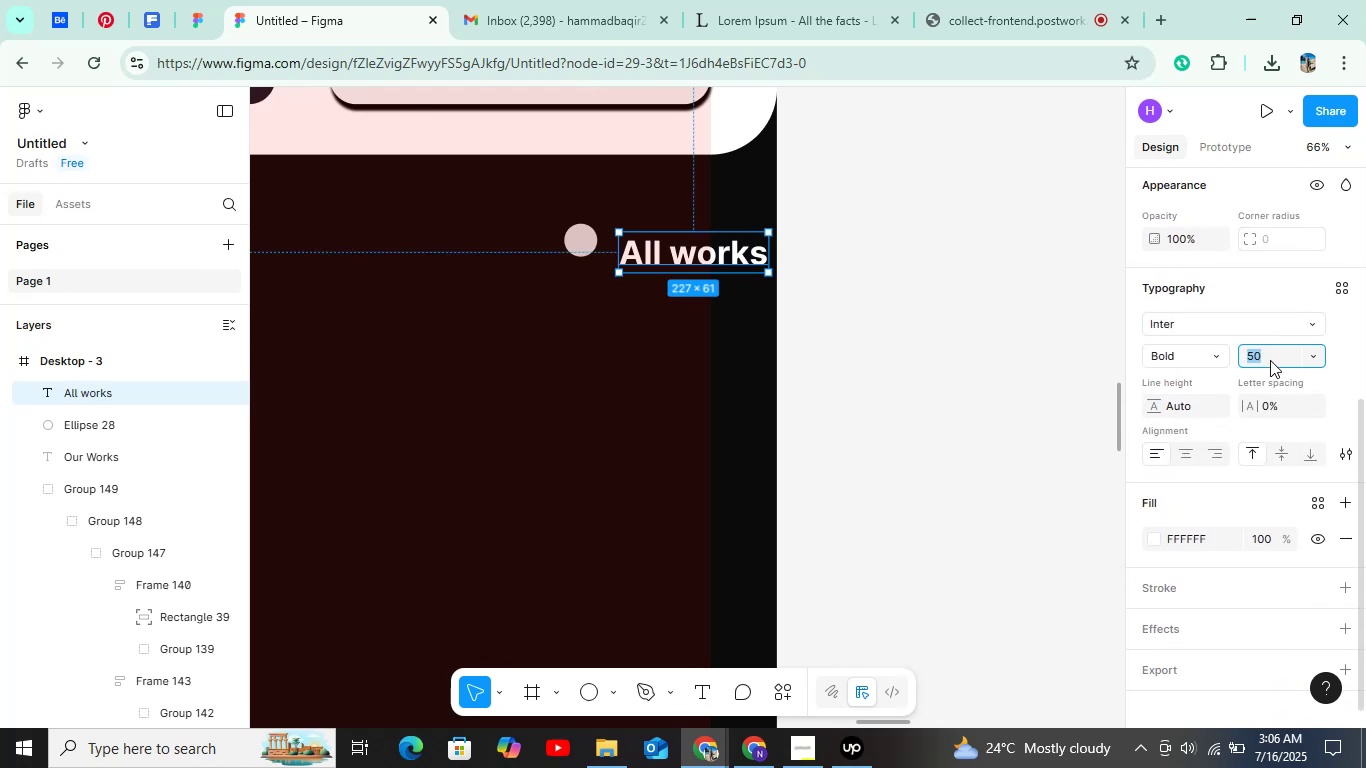 
key(Shift+ArrowDown)
 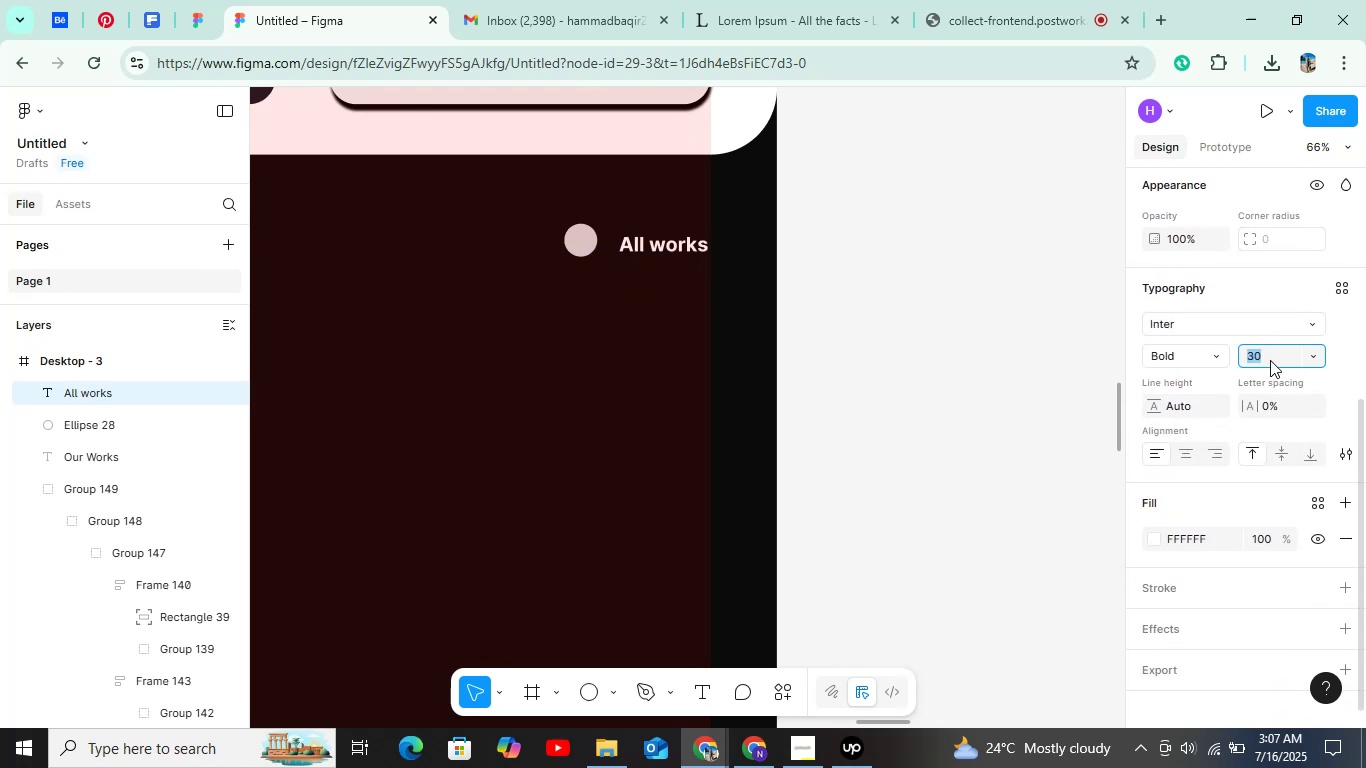 
key(Shift+ArrowDown)
 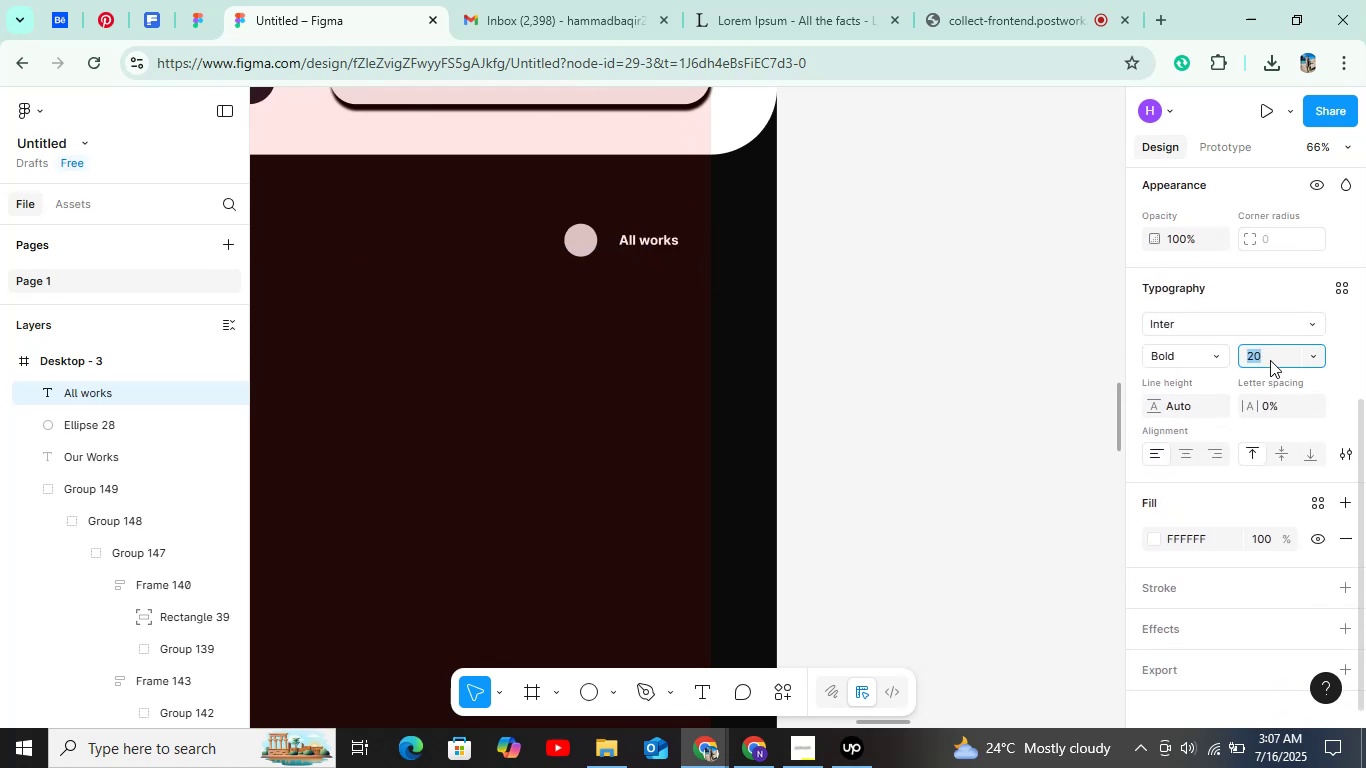 
key(ArrowUp)
 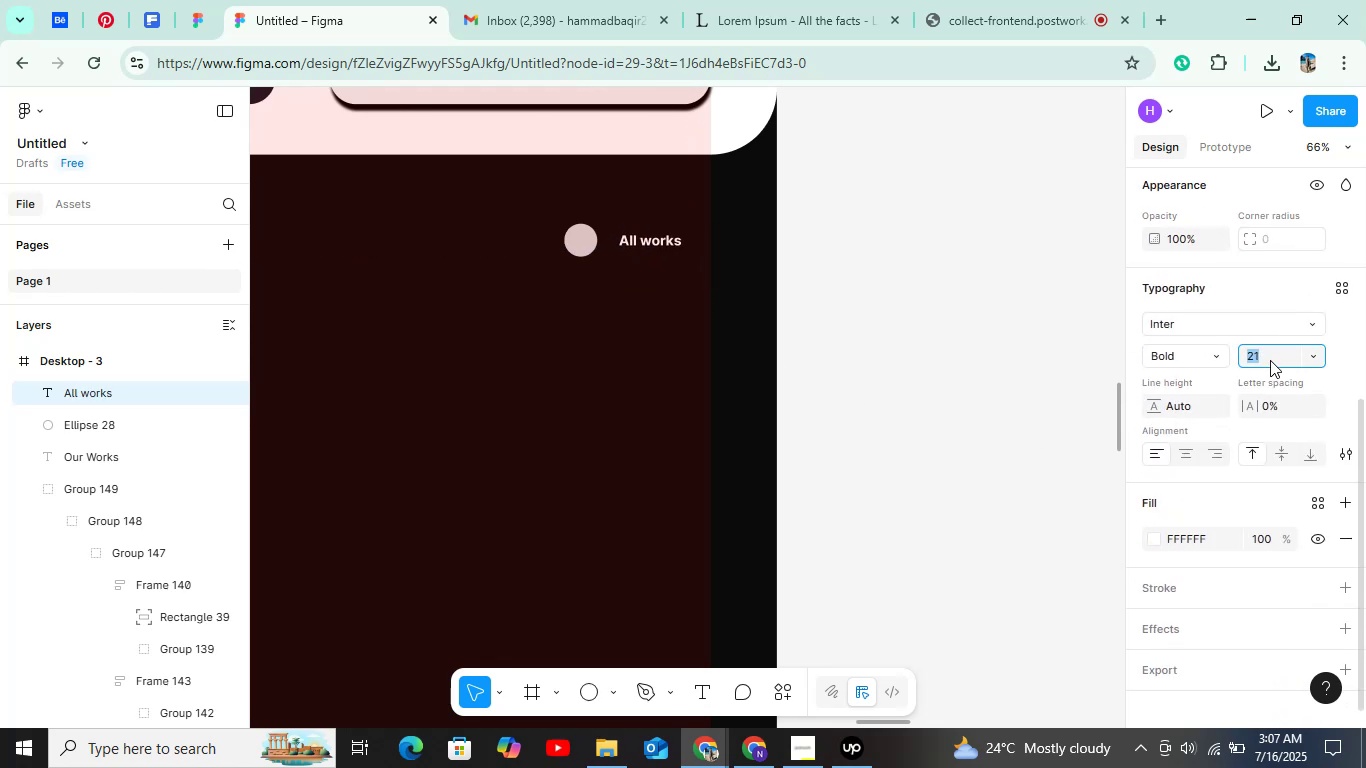 
key(ArrowUp)
 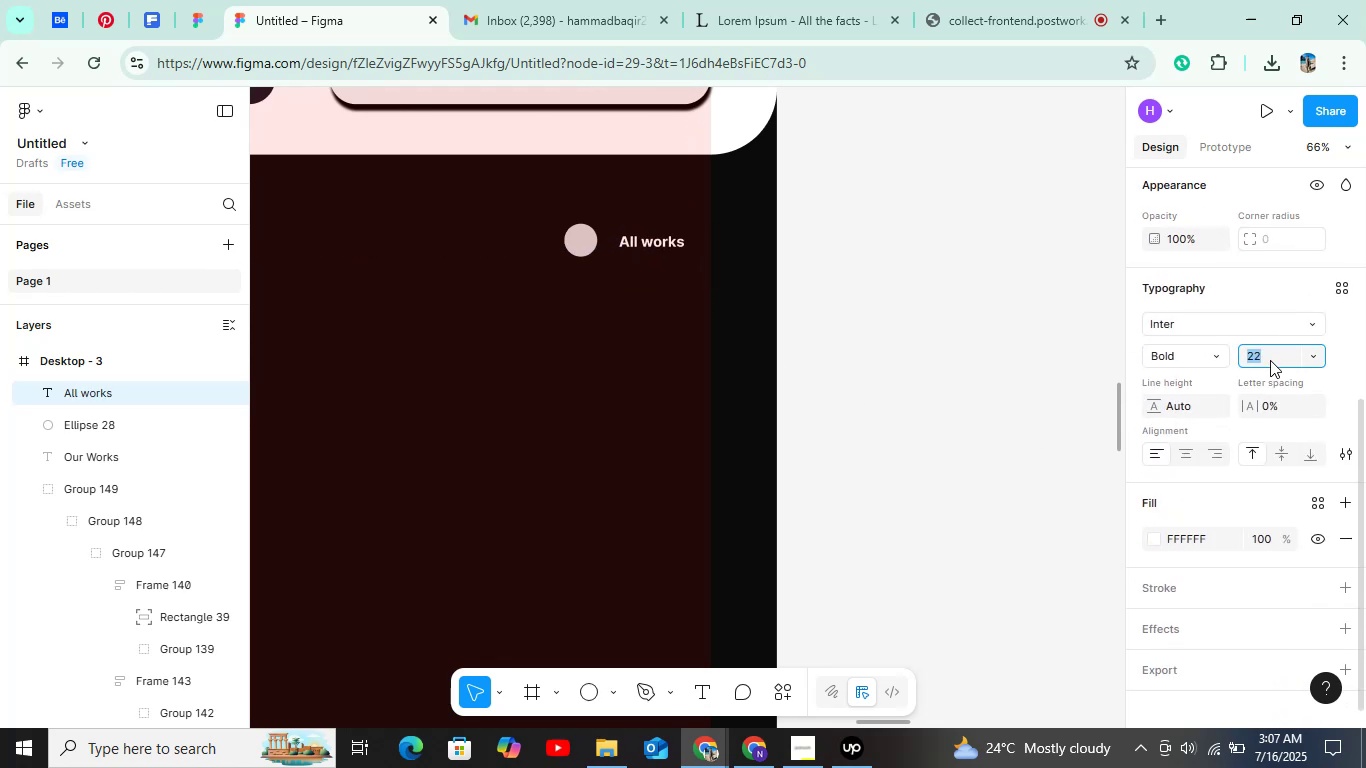 
left_click([1204, 347])
 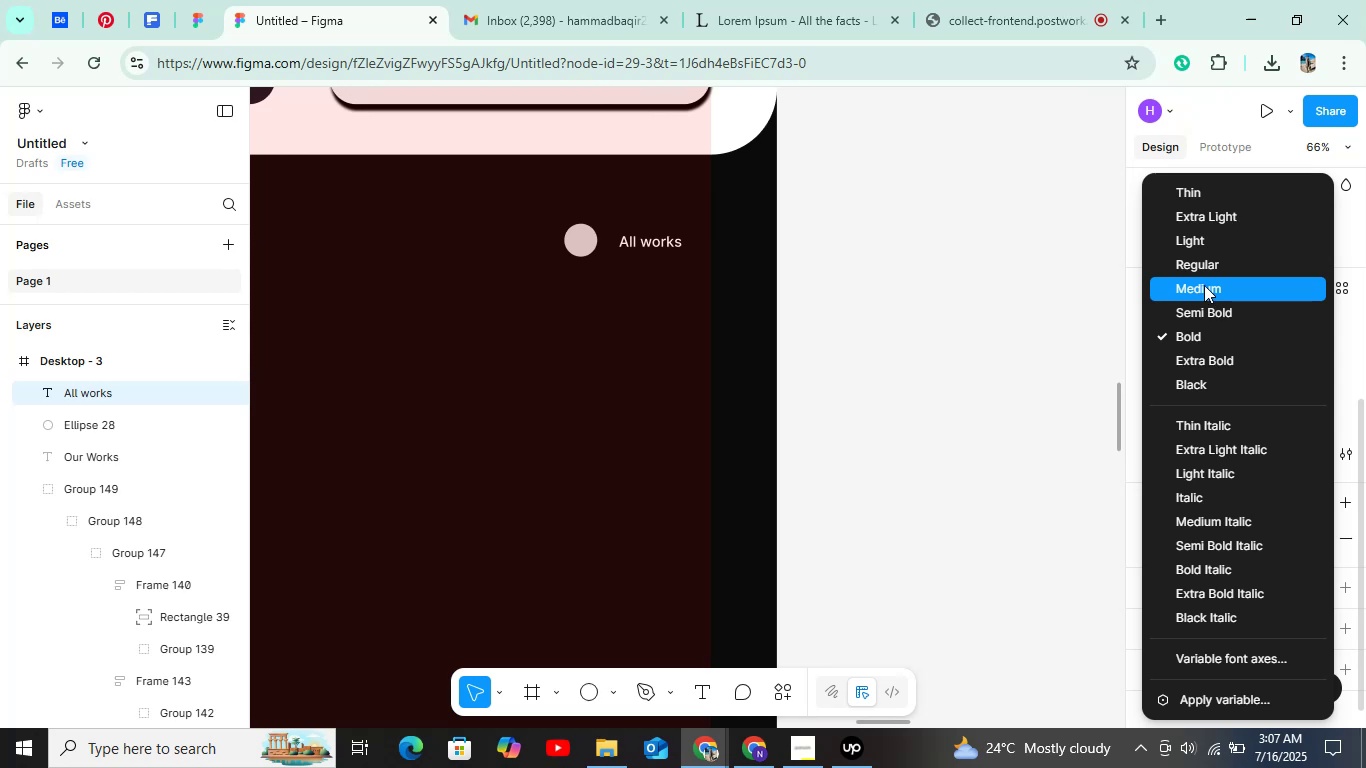 
left_click([1204, 265])
 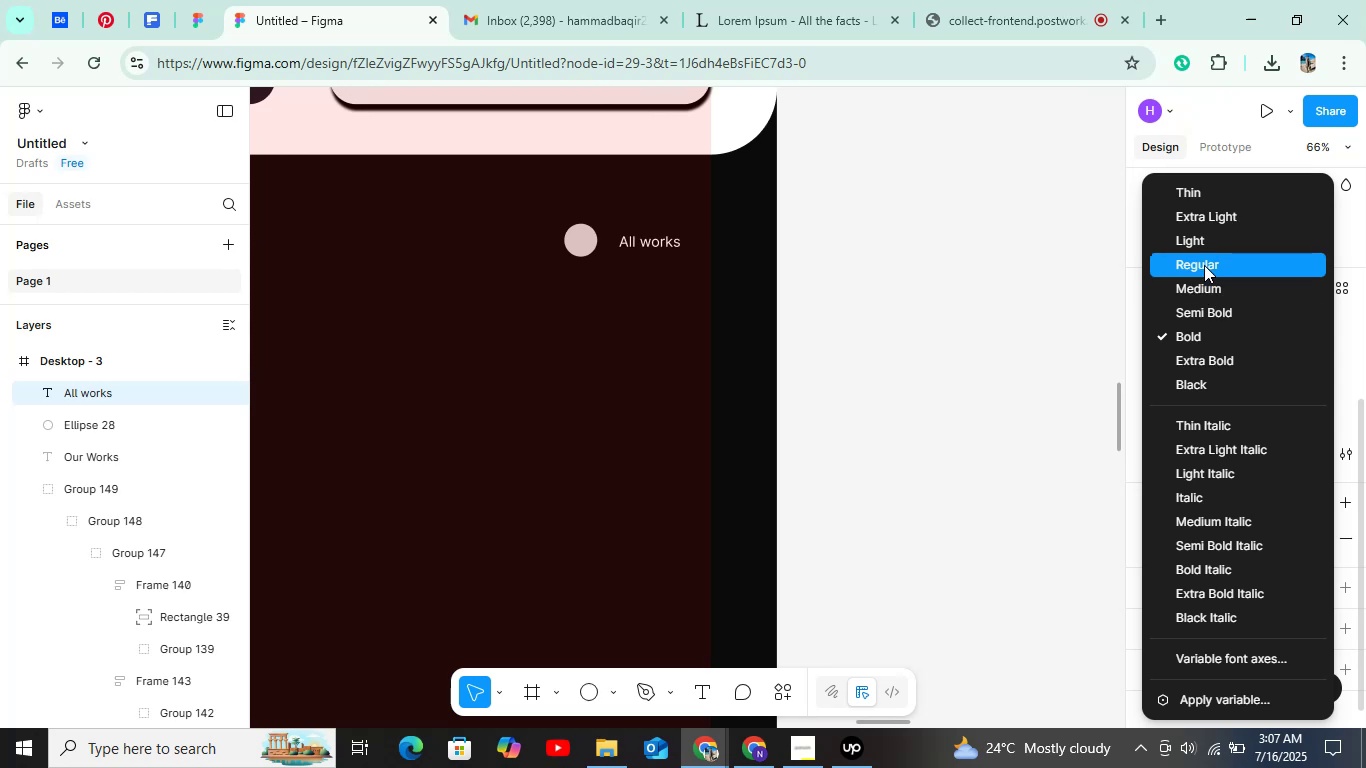 
hold_key(key=ControlLeft, duration=0.91)
scroll: coordinate [592, 266], scroll_direction: up, amount: 4.0
 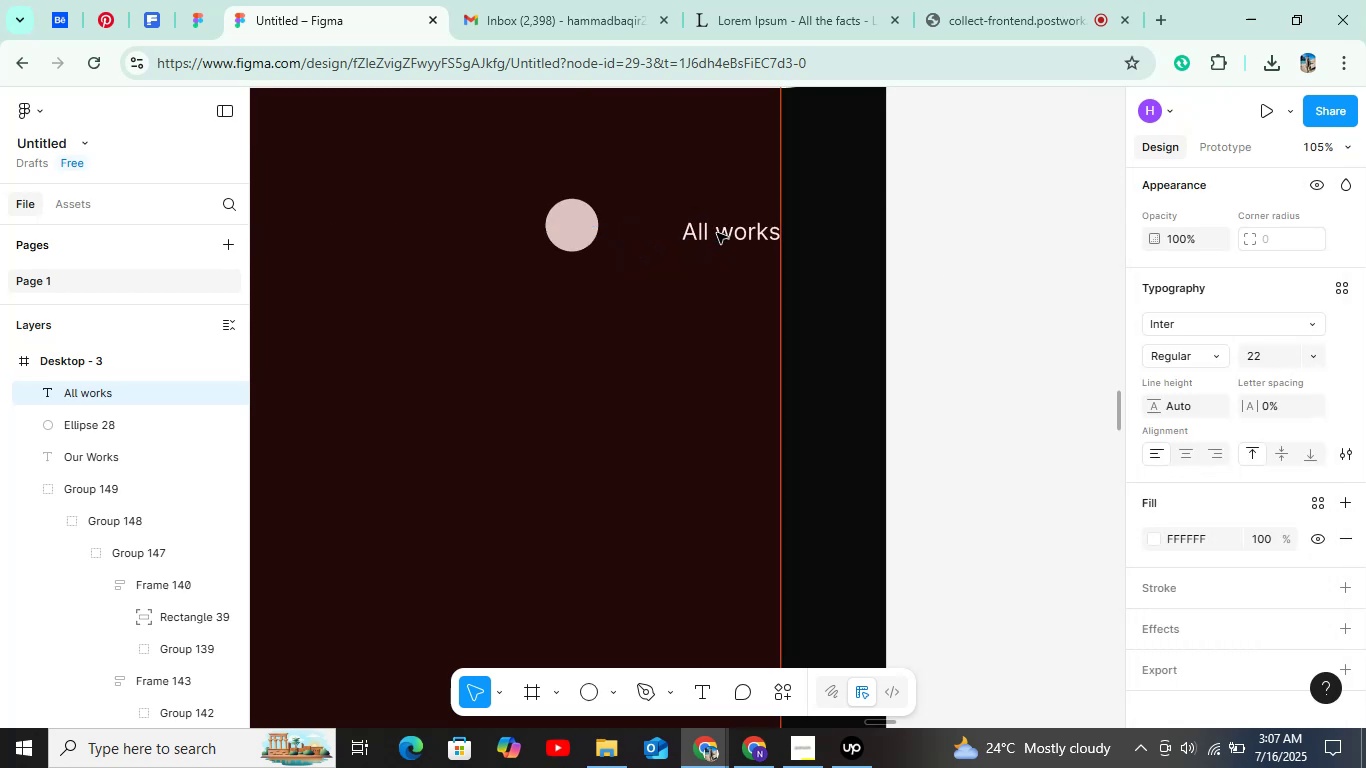 
hold_key(key=ShiftLeft, duration=0.67)
left_click([597, 237])
 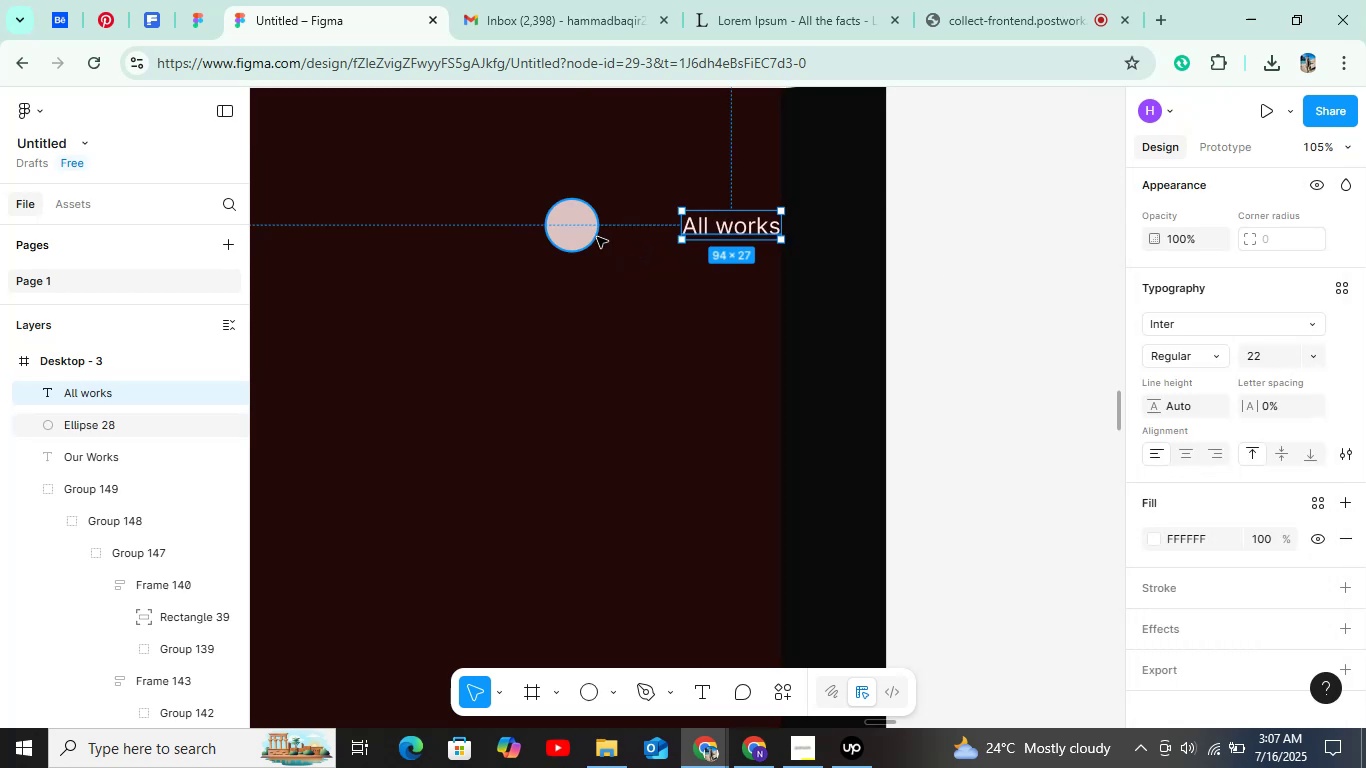 
double_click([597, 237])
 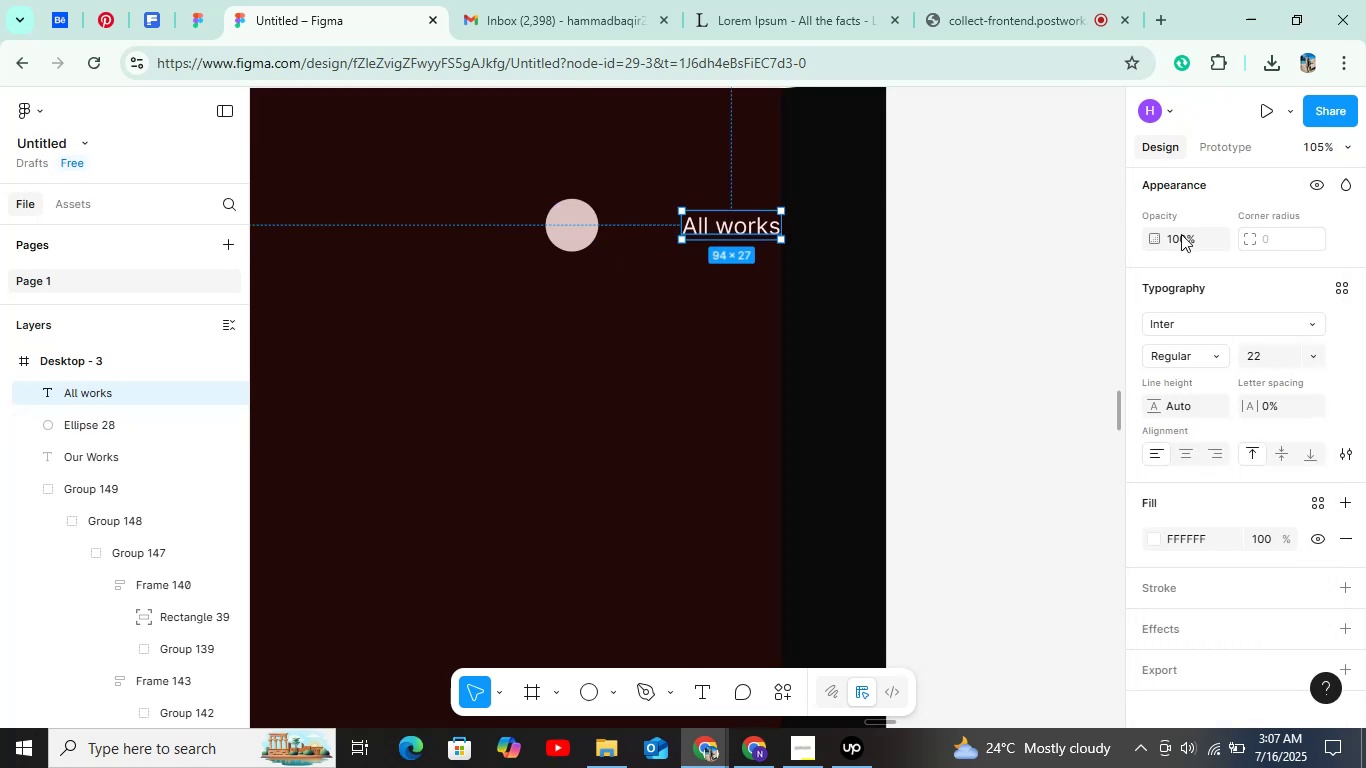 
scroll: coordinate [1325, 287], scroll_direction: up, amount: 5.0
 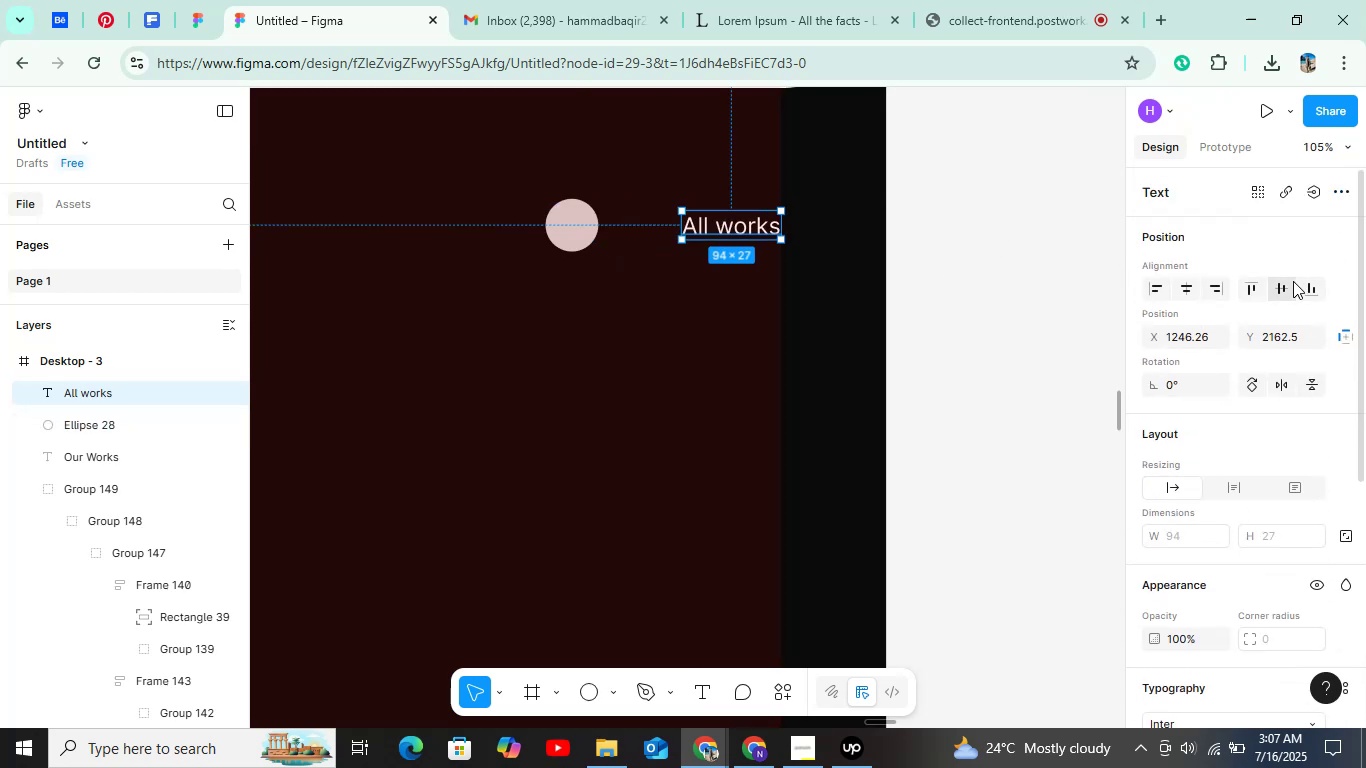 
left_click([1285, 284])
 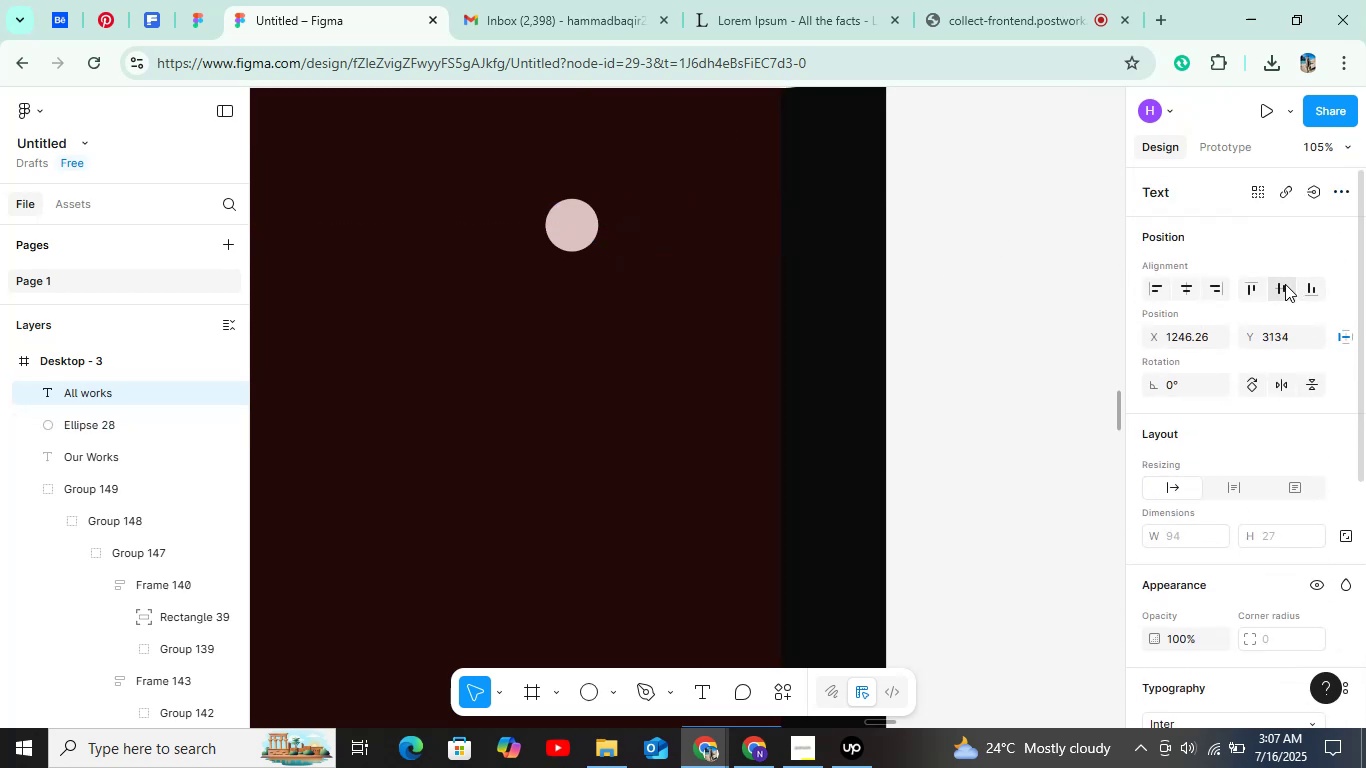 
key(Control+Z)
 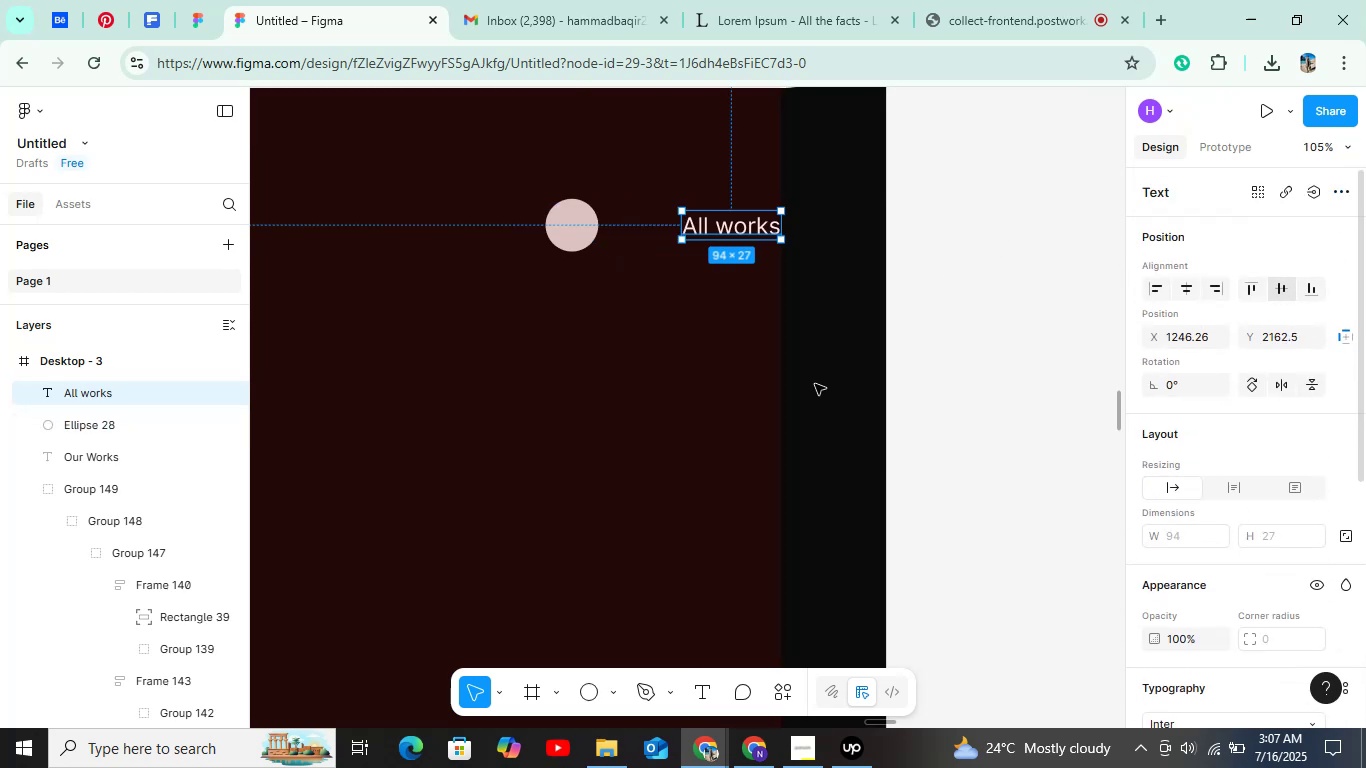 
hold_key(key=ShiftLeft, duration=1.22)
left_click([588, 231])
 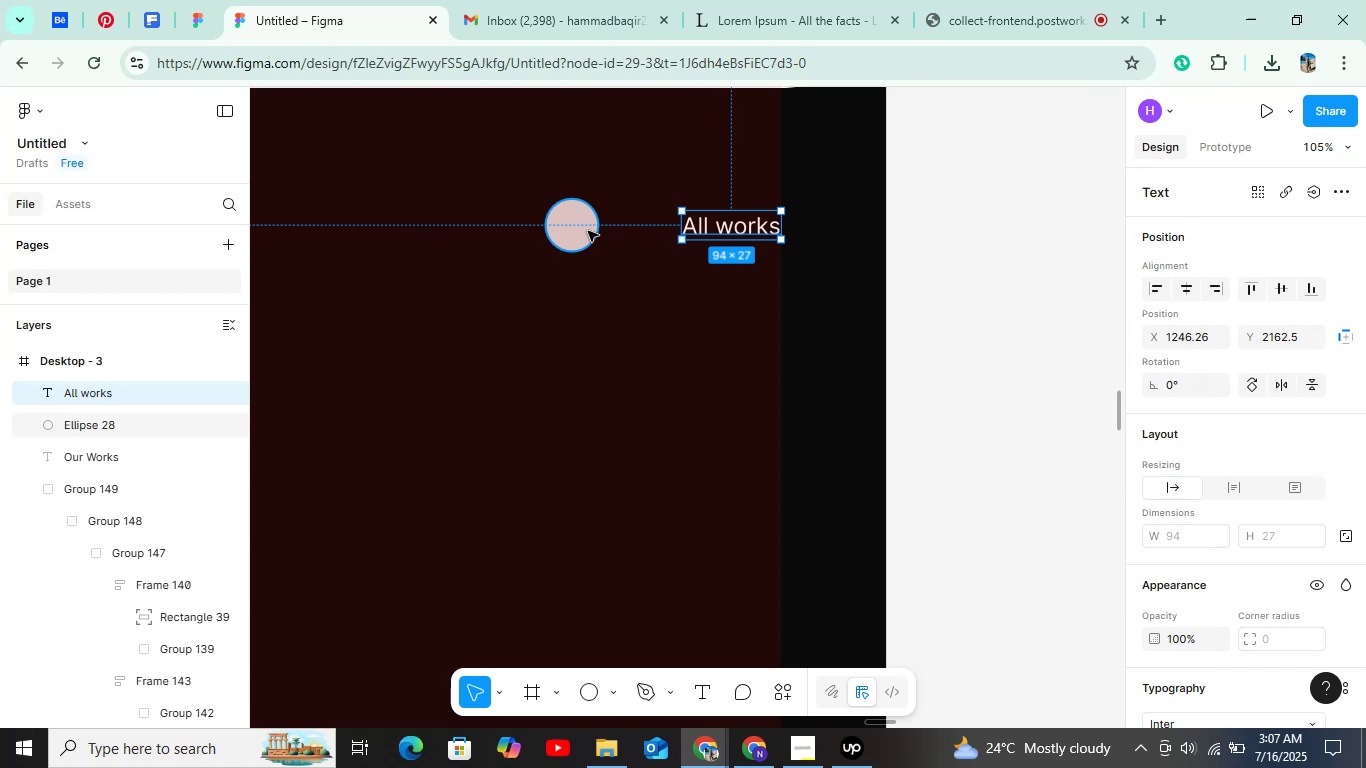 
hold_key(key=ShiftLeft, duration=5.17)
left_click([1269, 292])
 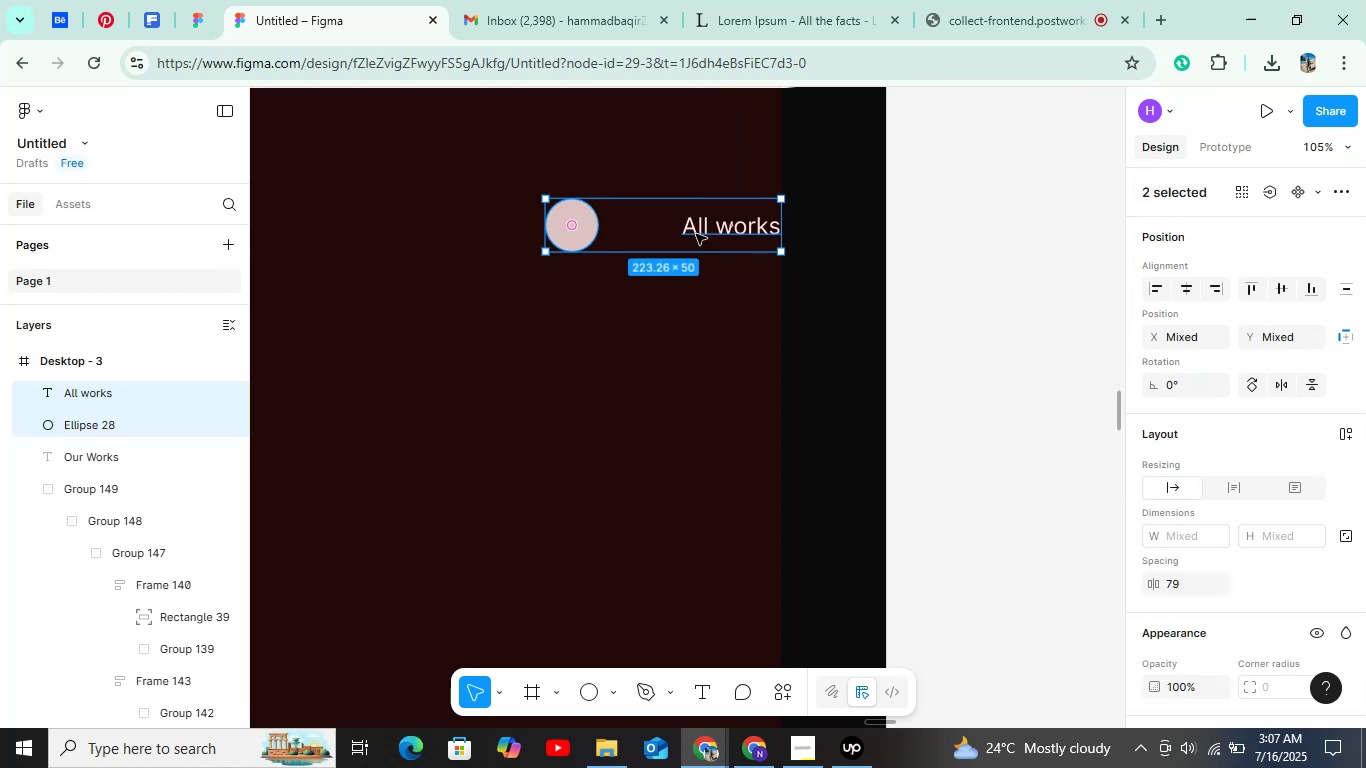 
left_click([600, 230])
 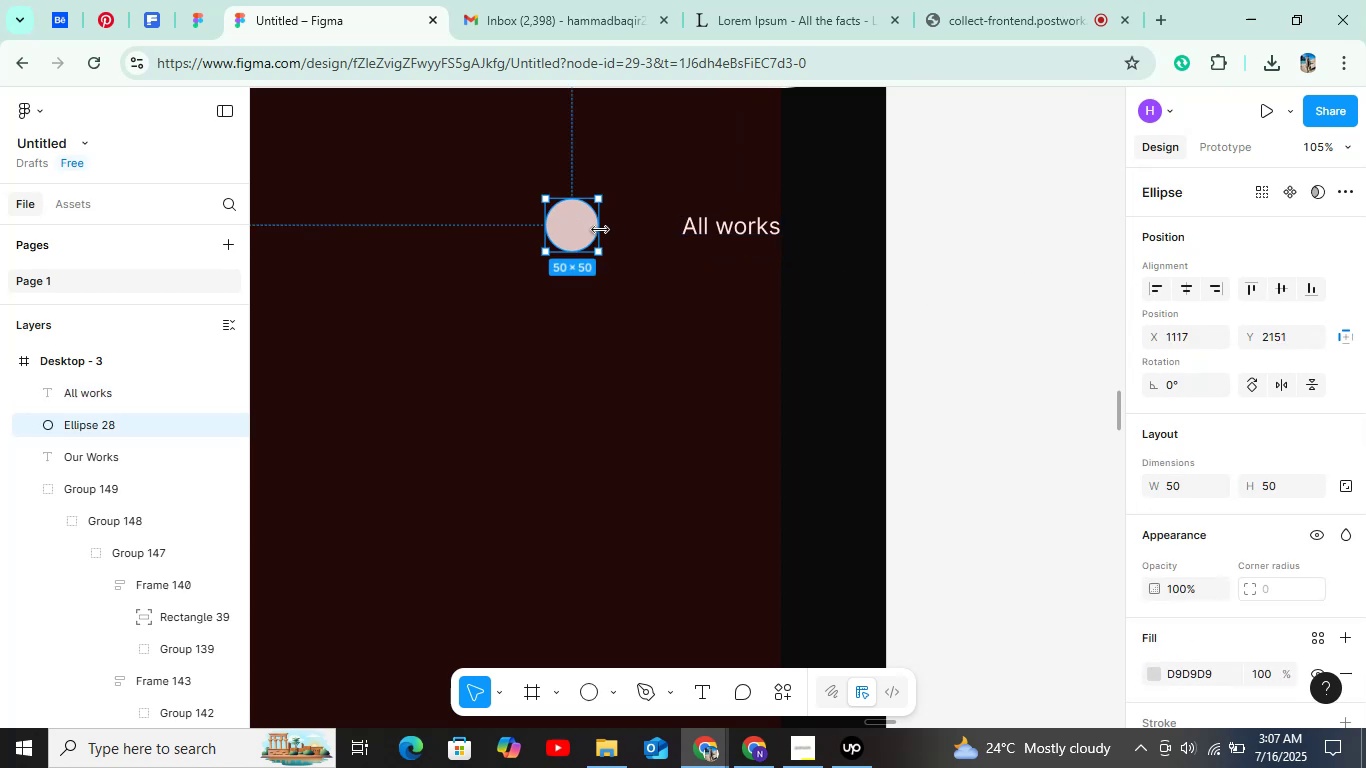 
hold_key(key=AltLeft, duration=1.2)
 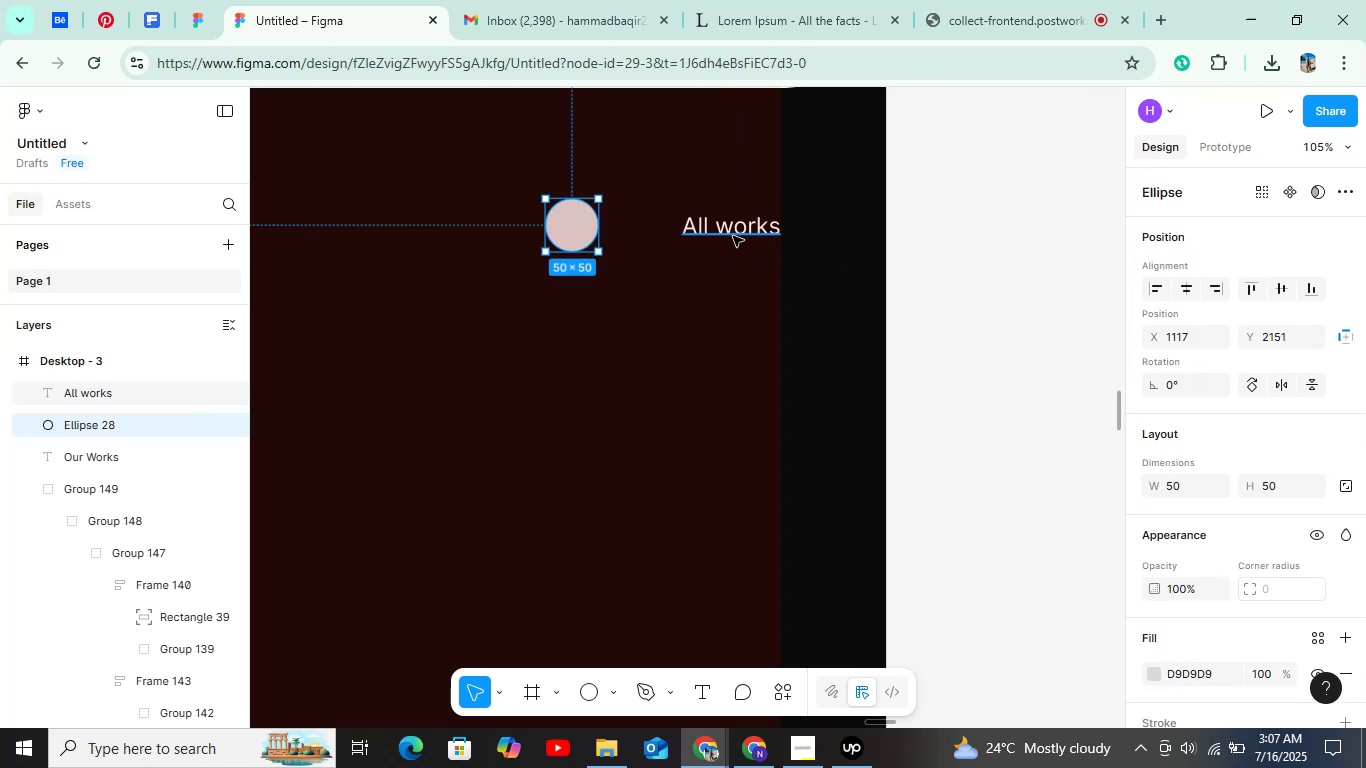 
key(Shift+ArrowRight)
 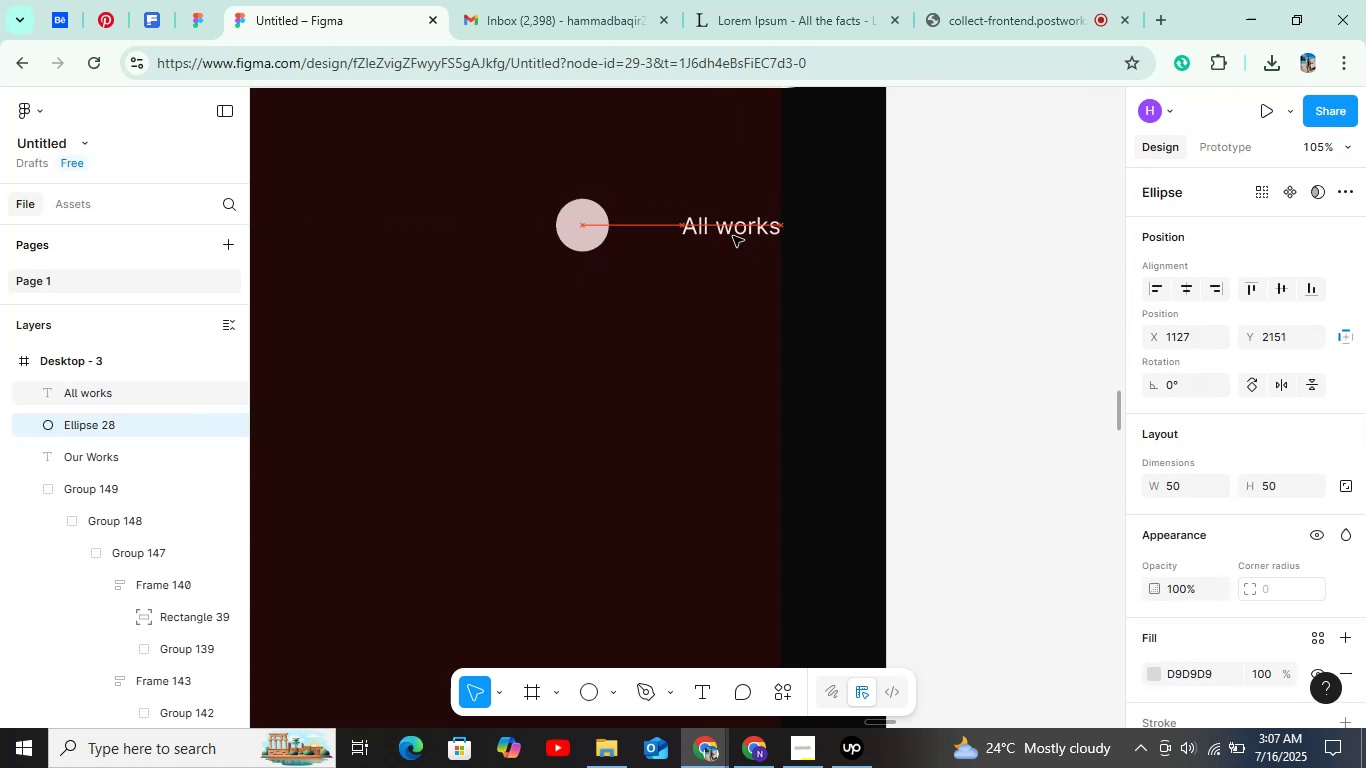 
key(Shift+ArrowRight)
 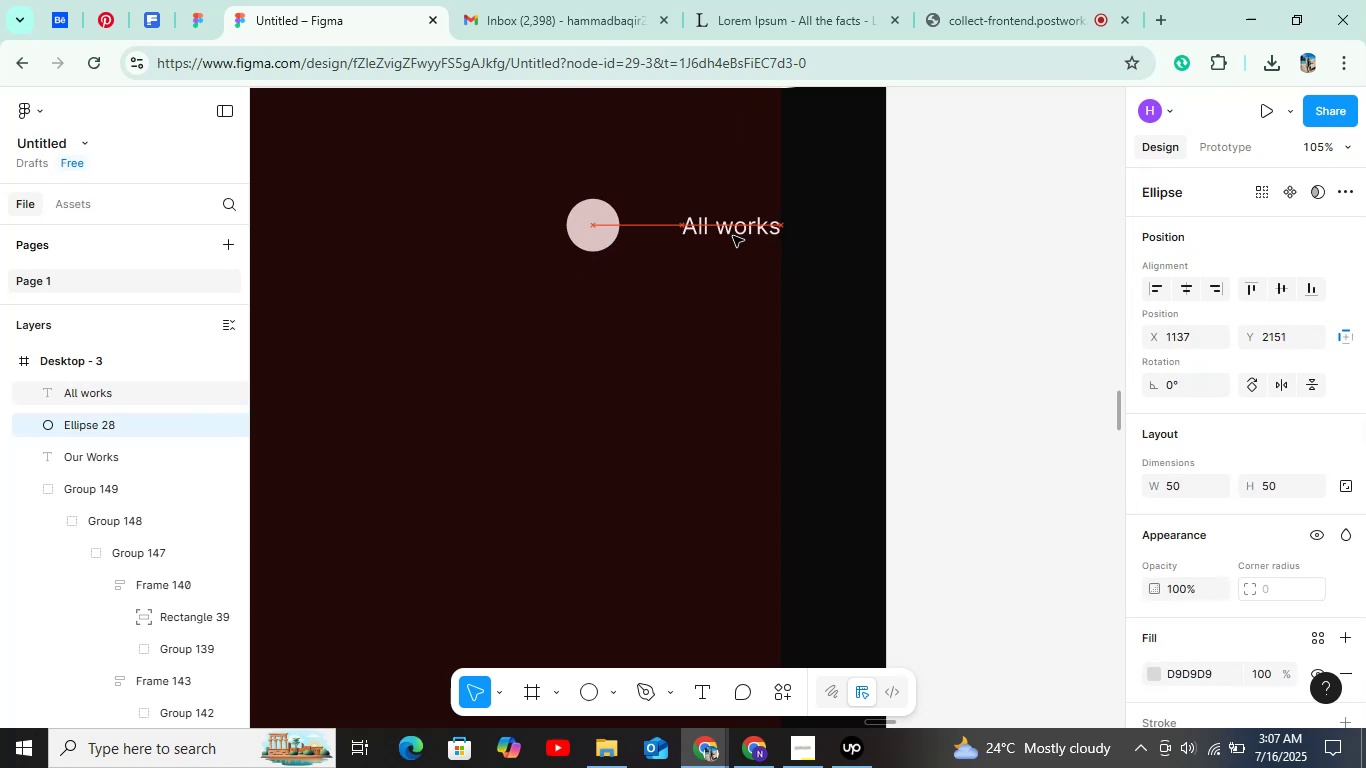 
key(Shift+ArrowRight)
 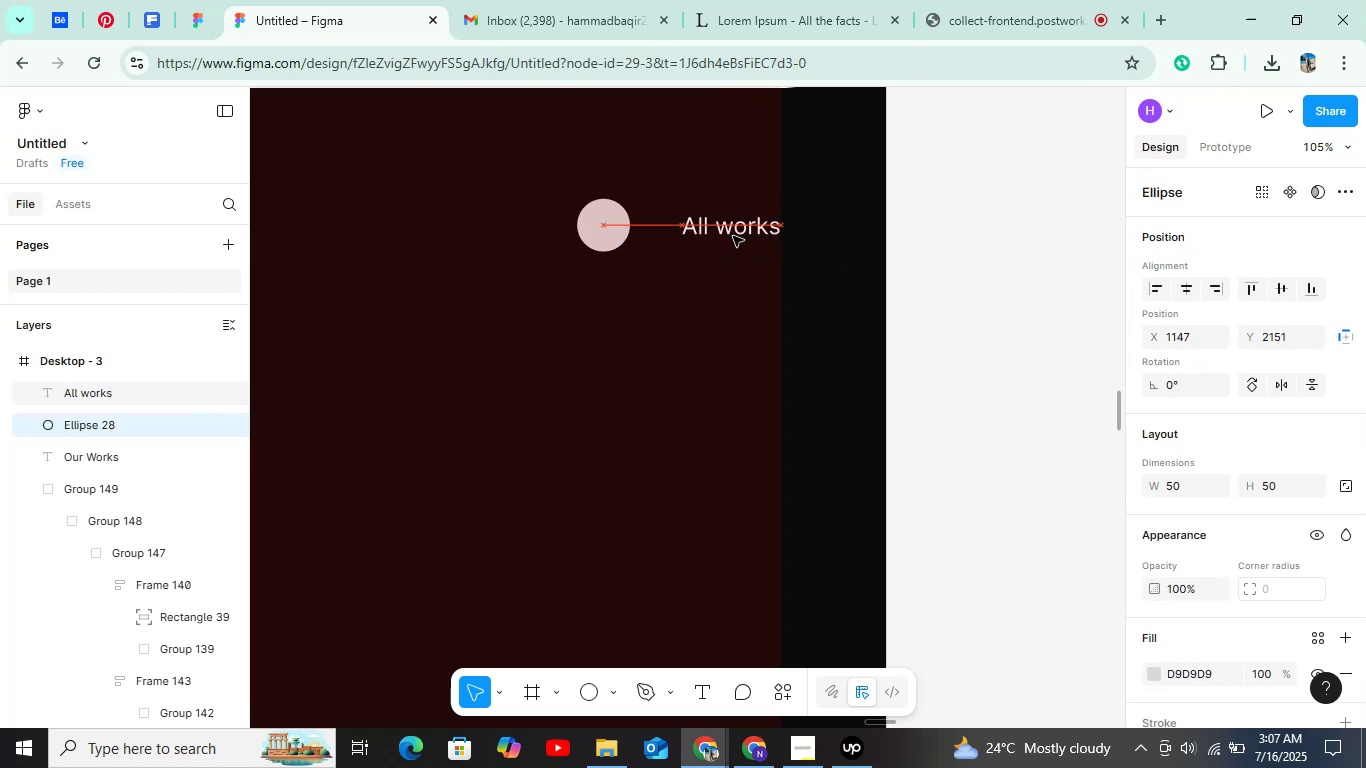 
key(Shift+ArrowRight)
 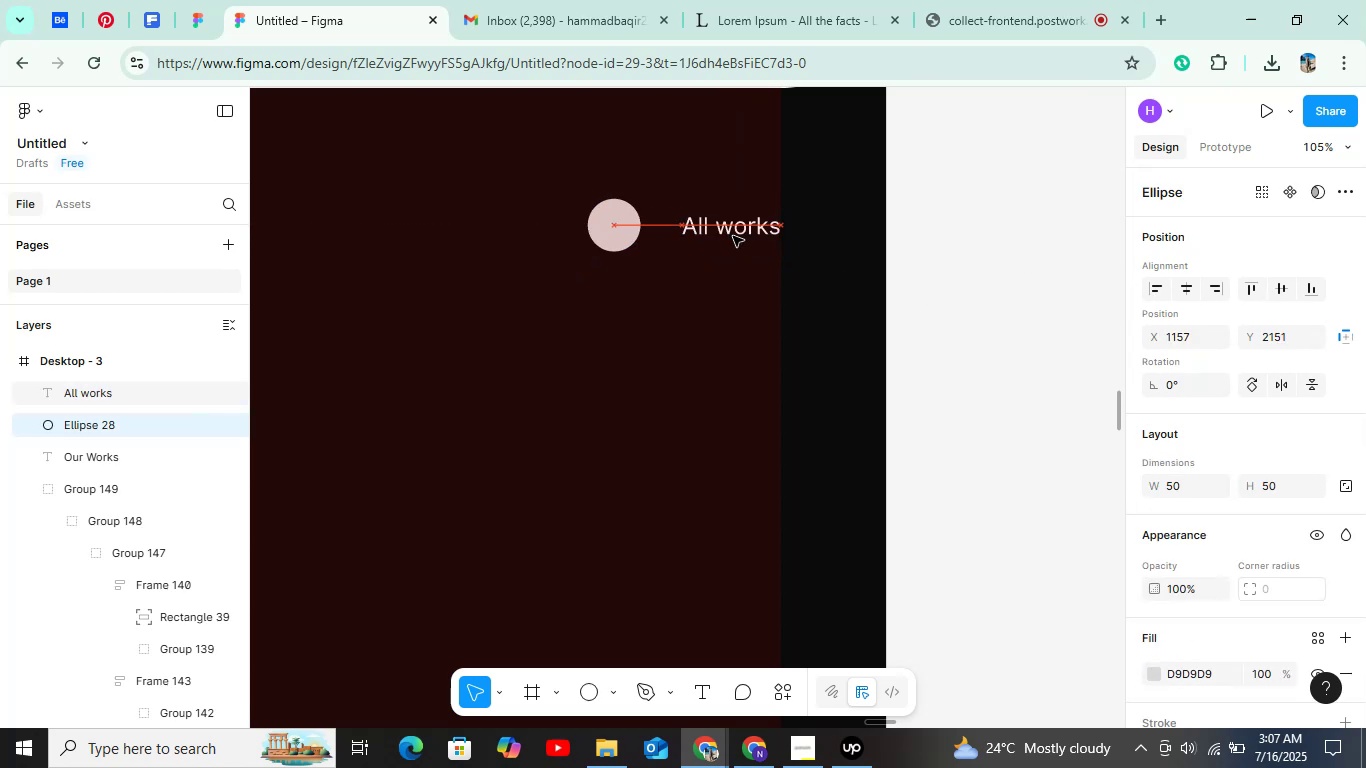 
key(Shift+ArrowRight)
 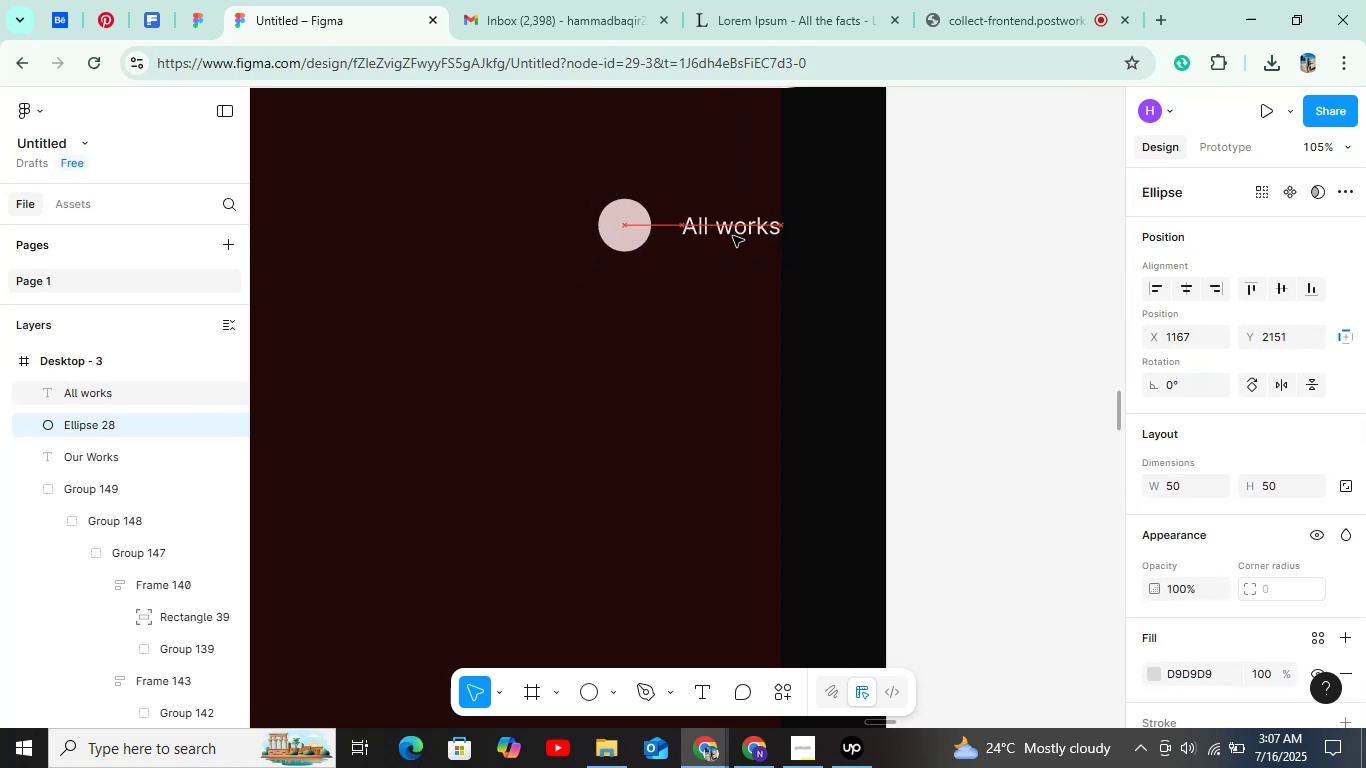 
key(Shift+ArrowRight)
 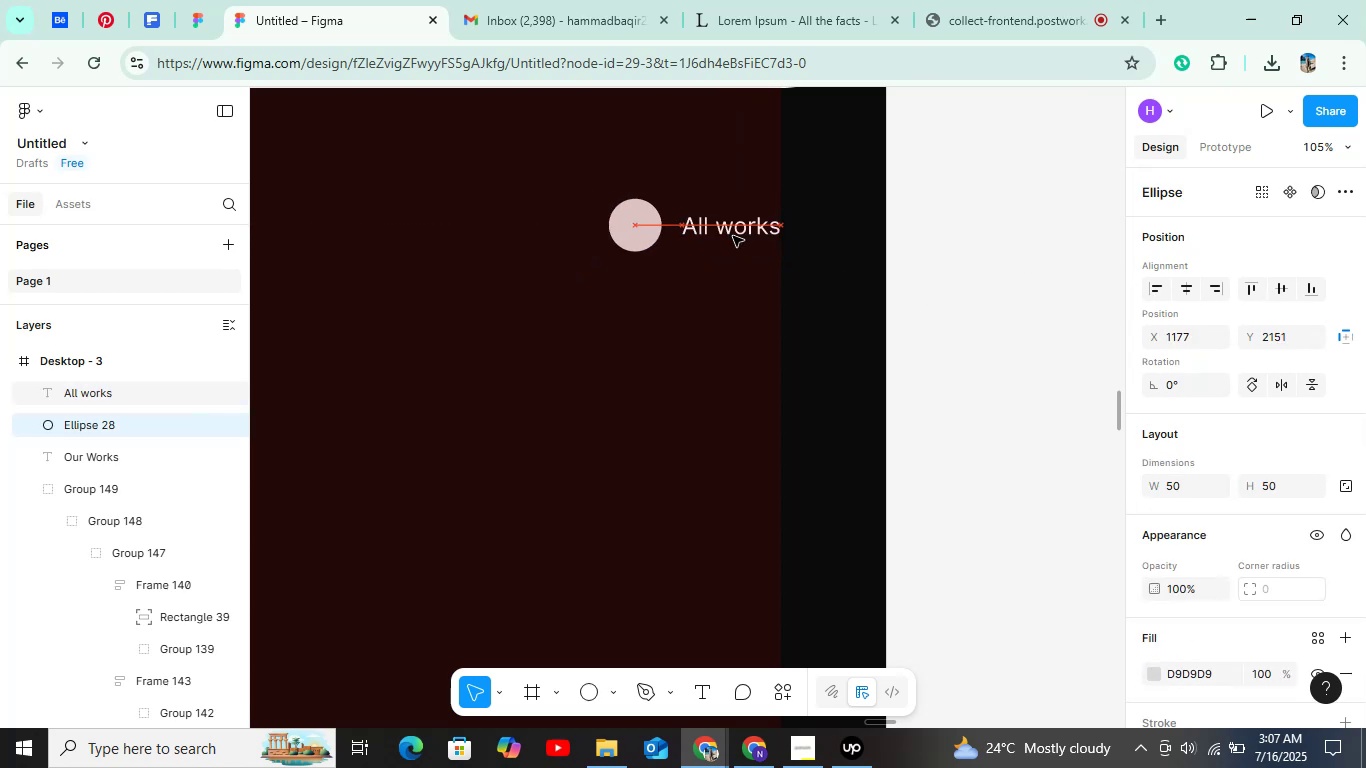 
key(Shift+ArrowRight)
 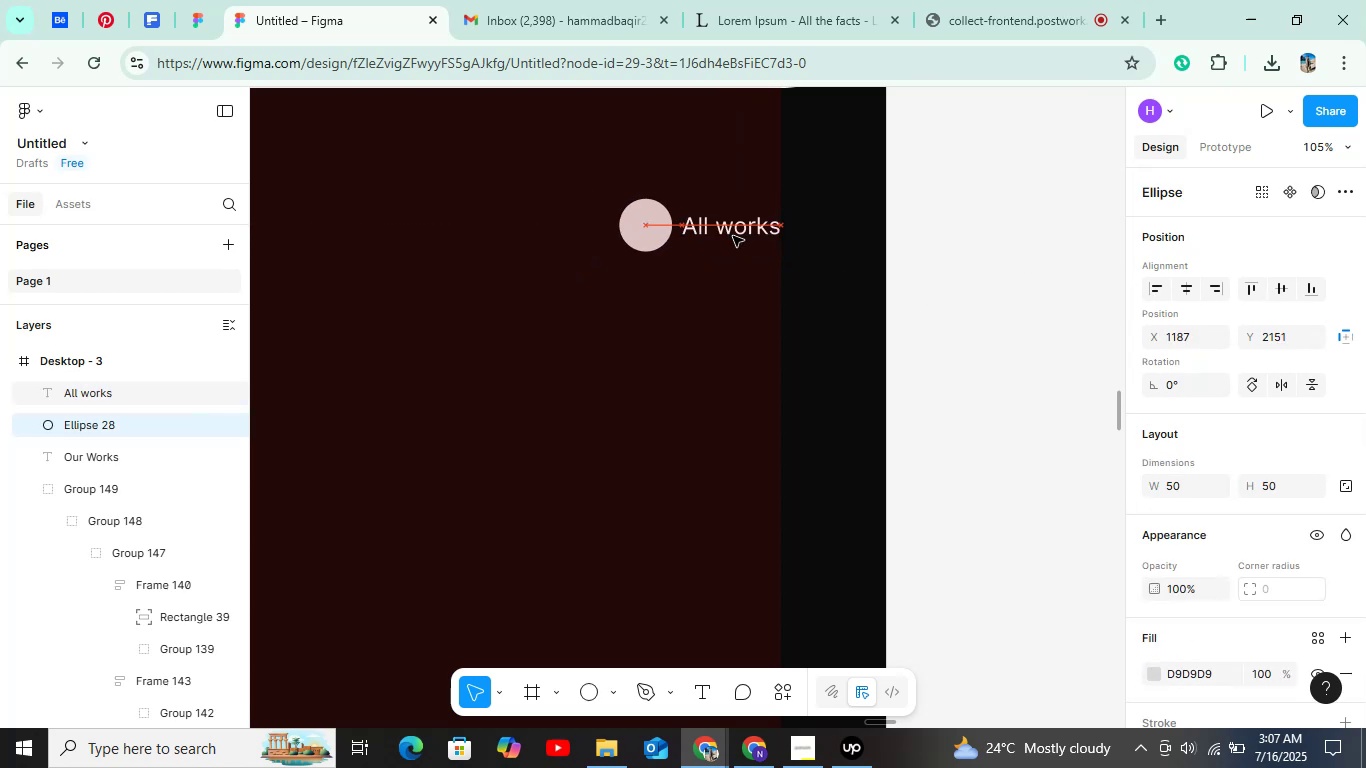 
key(Shift+ArrowLeft)
 